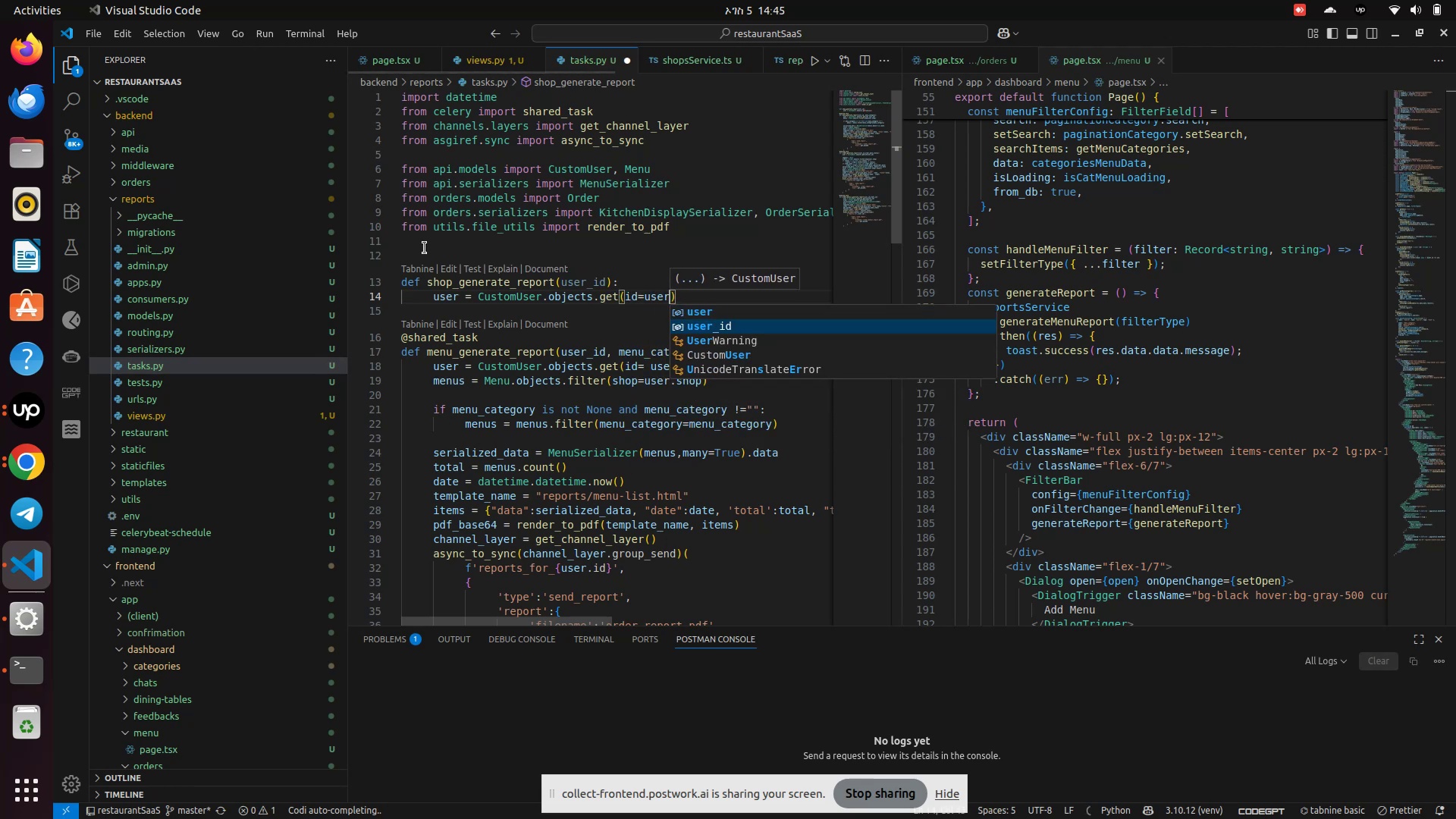 
key(Enter)
 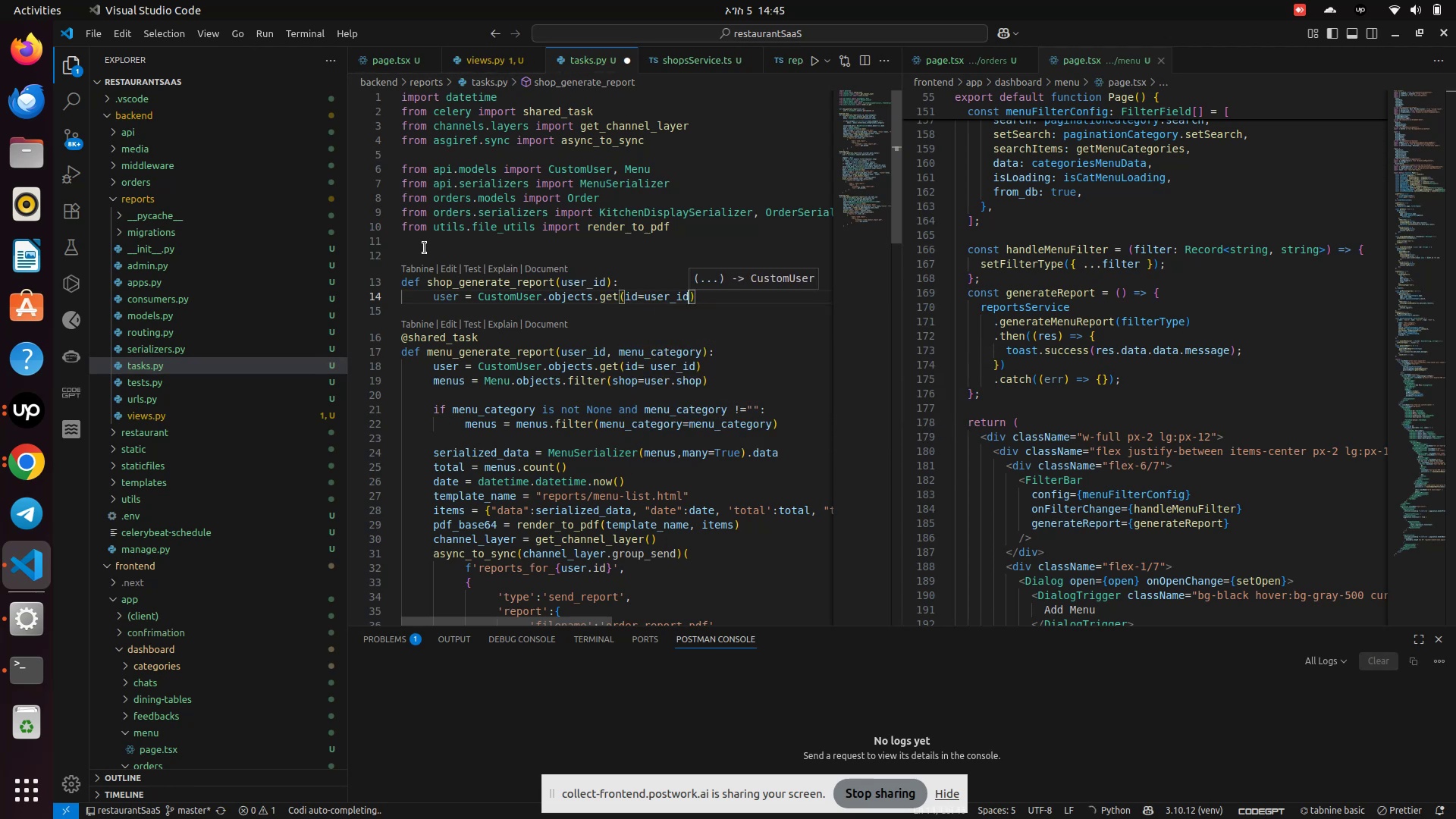 
key(ArrowRight)
 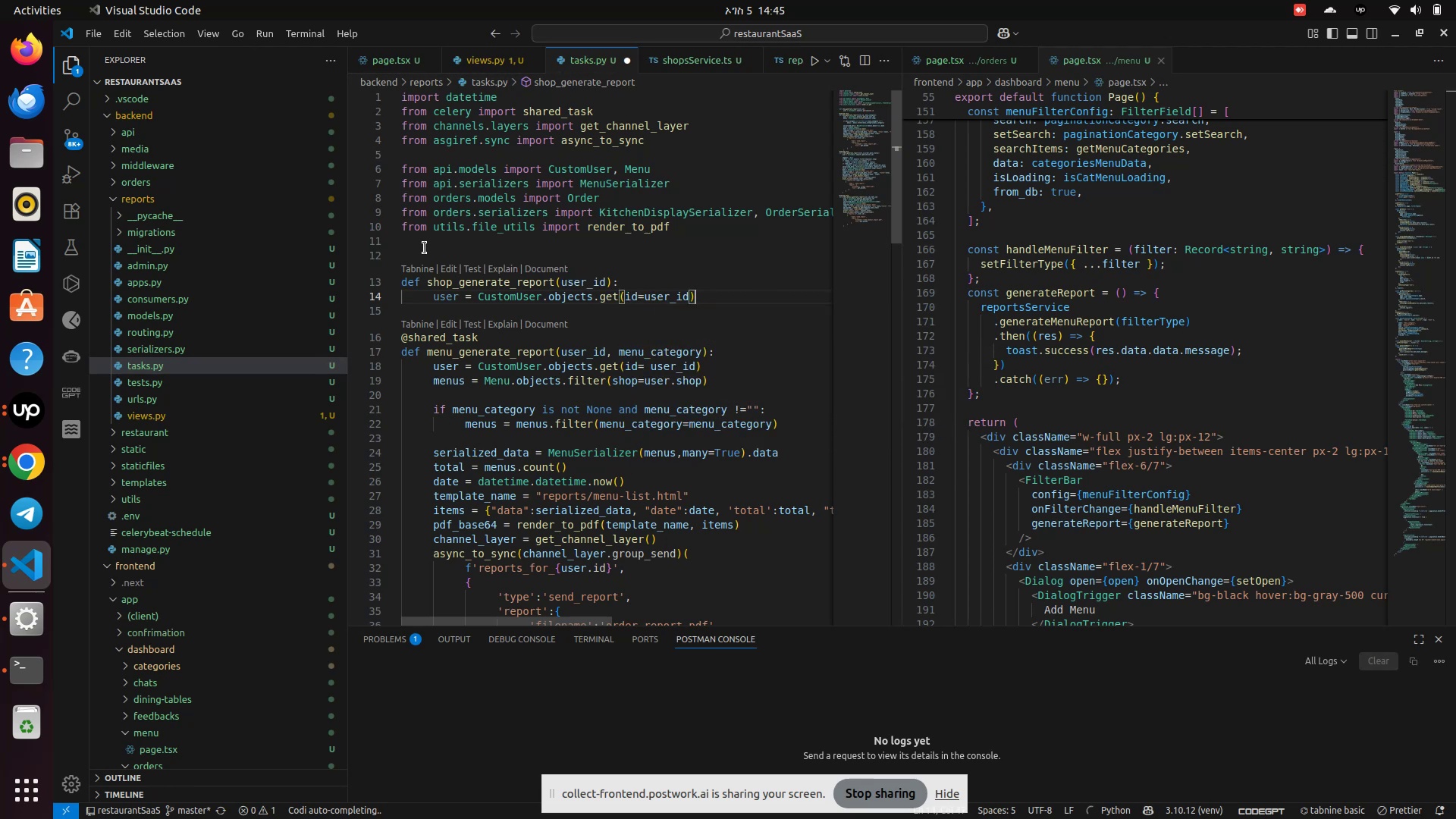 
key(Enter)
 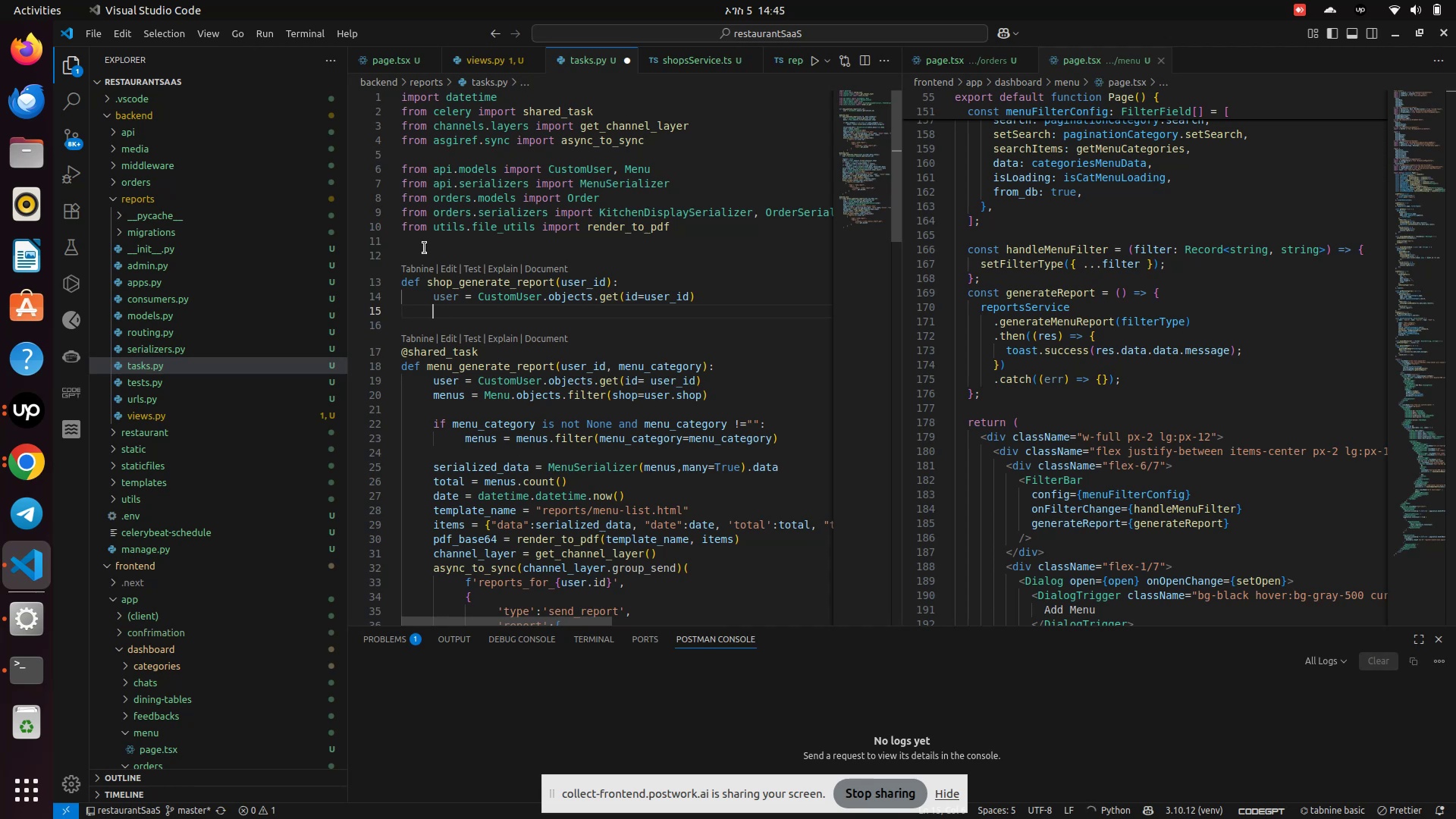 
wait(13.26)
 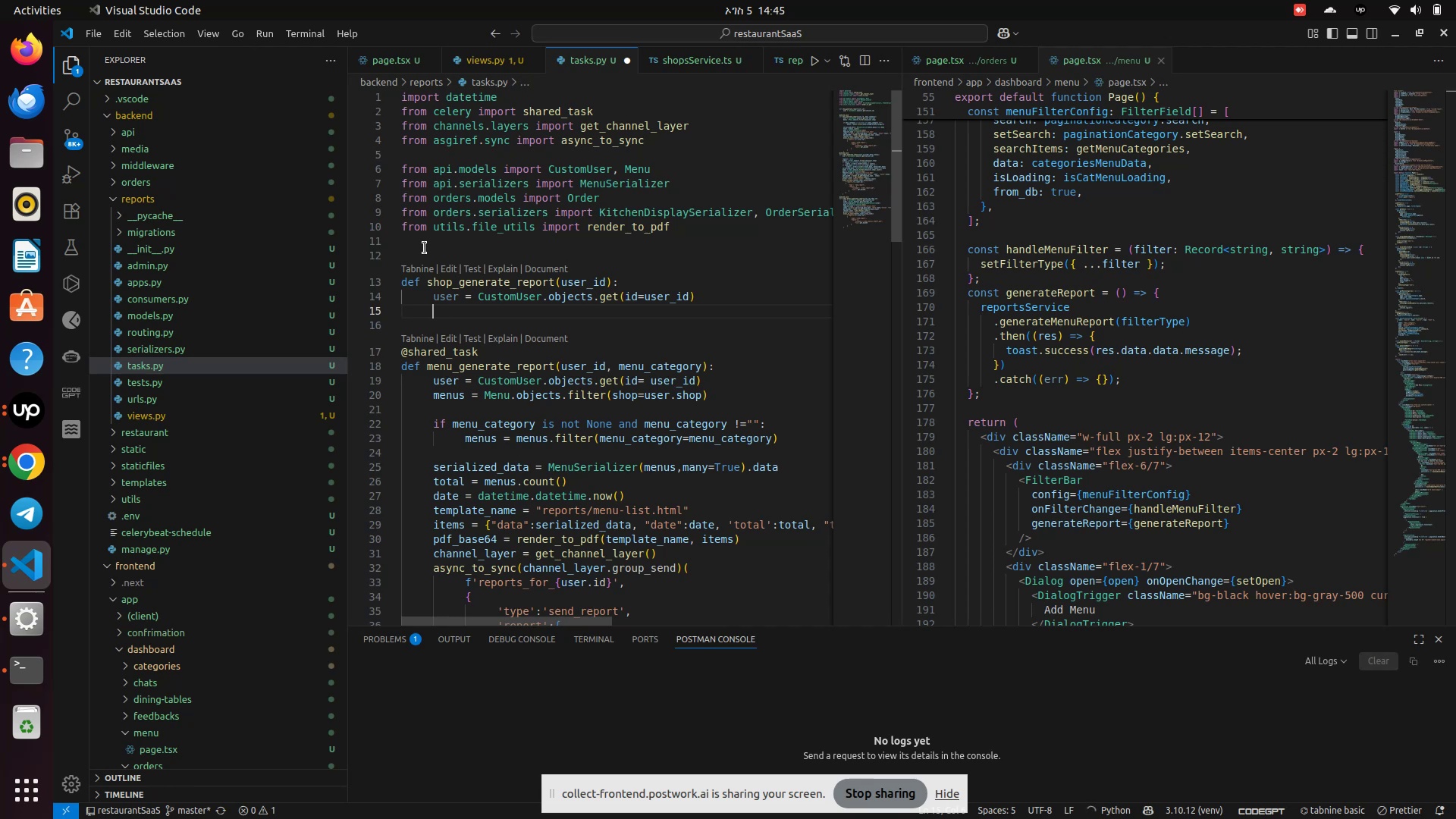 
type(shops = )
 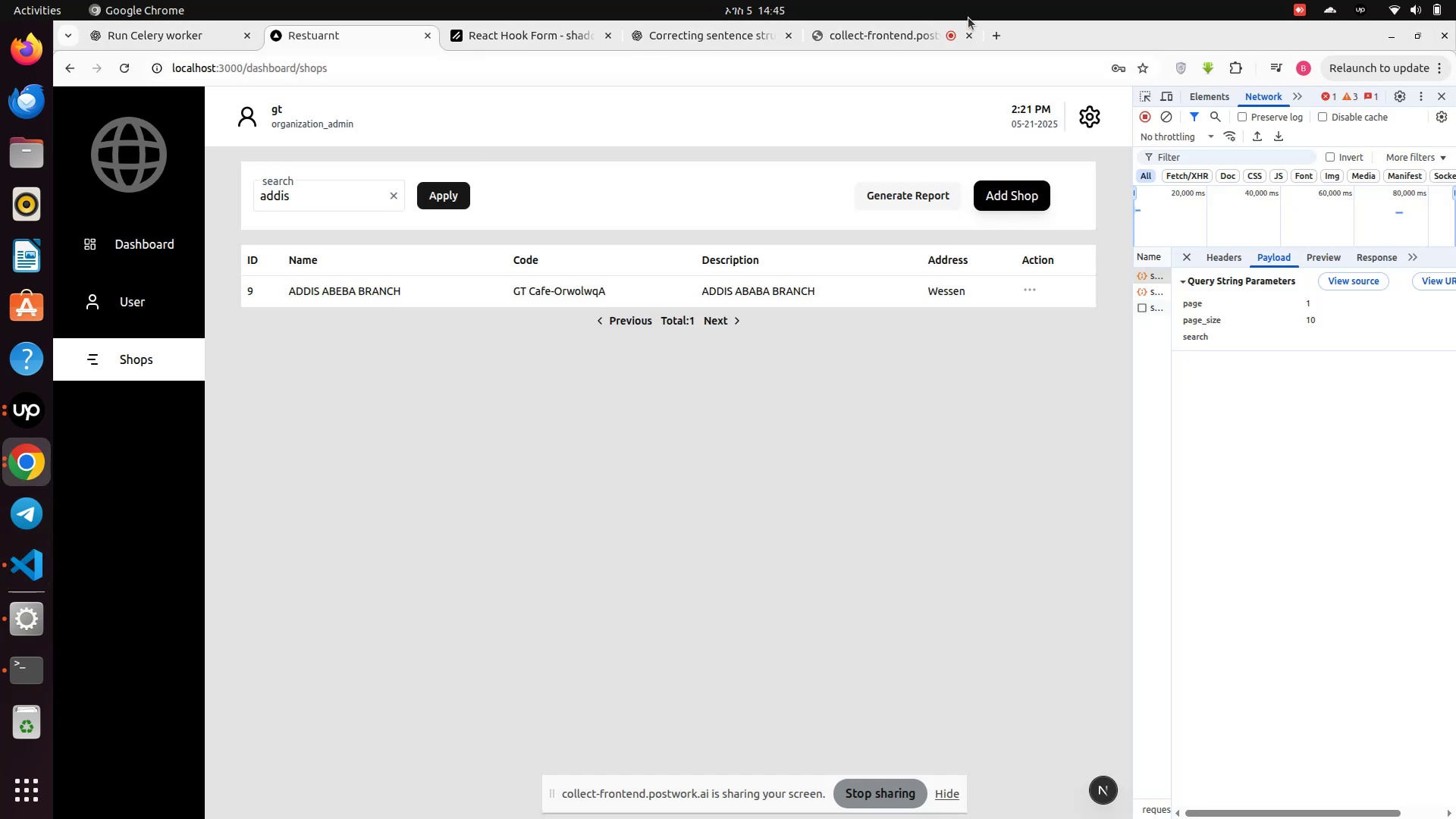 
wait(7.37)
 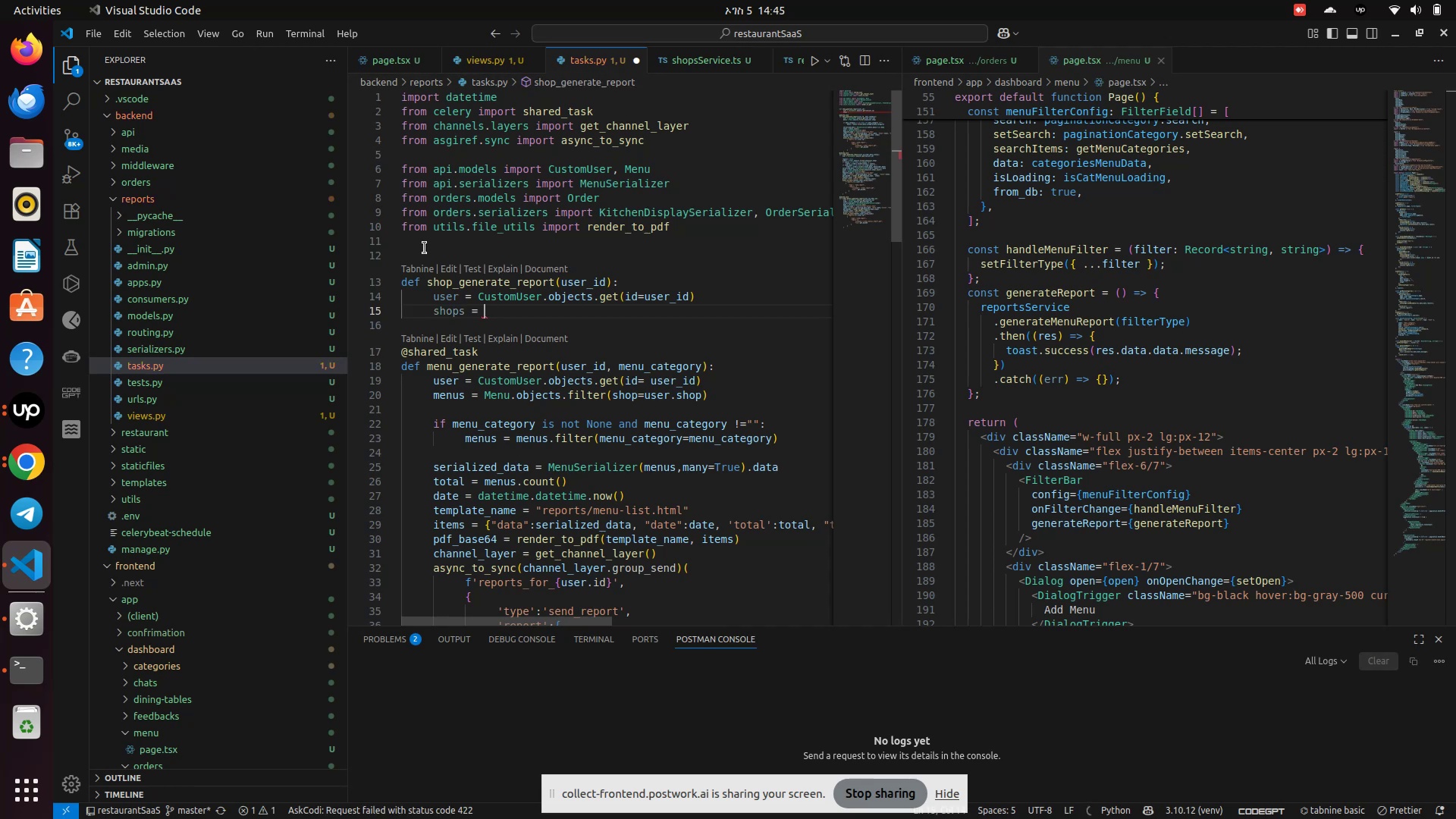 
left_click_drag(start_coordinate=[576, 319], to_coordinate=[576, 325])
 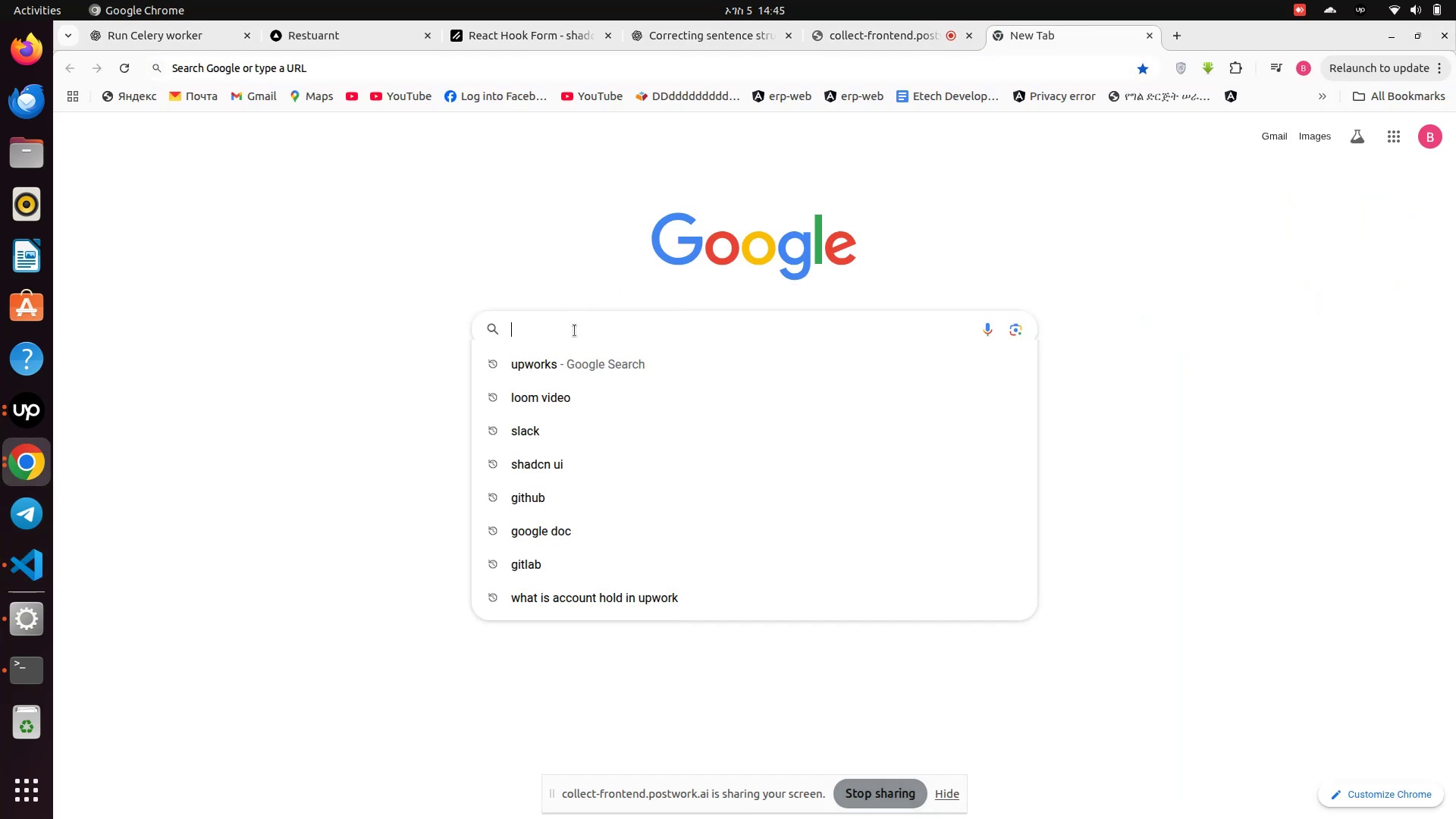 
type(djanog Dh)
key(Backspace)
type(jango DRF )
key(Backspace)
 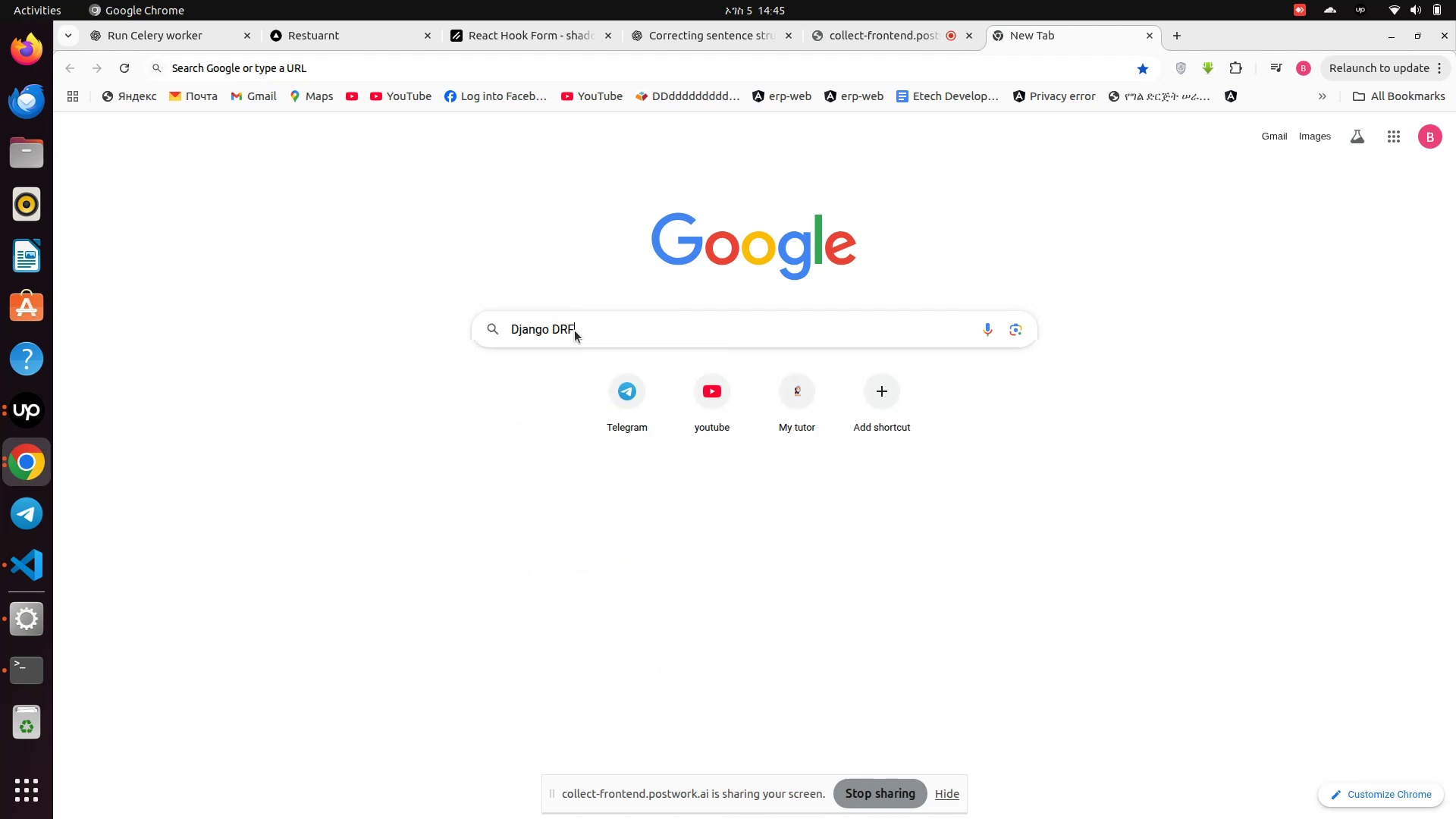 
 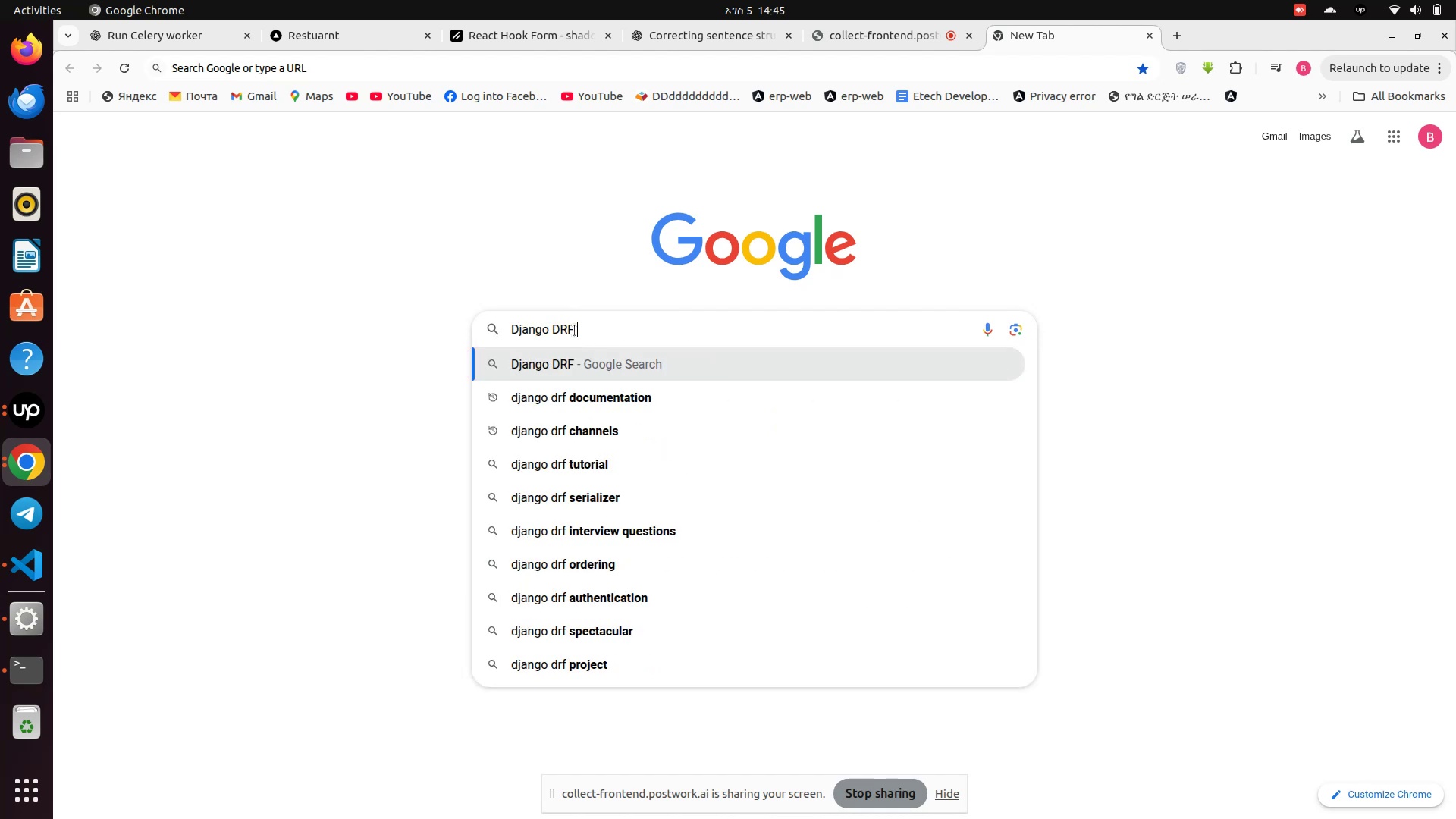 
key(Enter)
 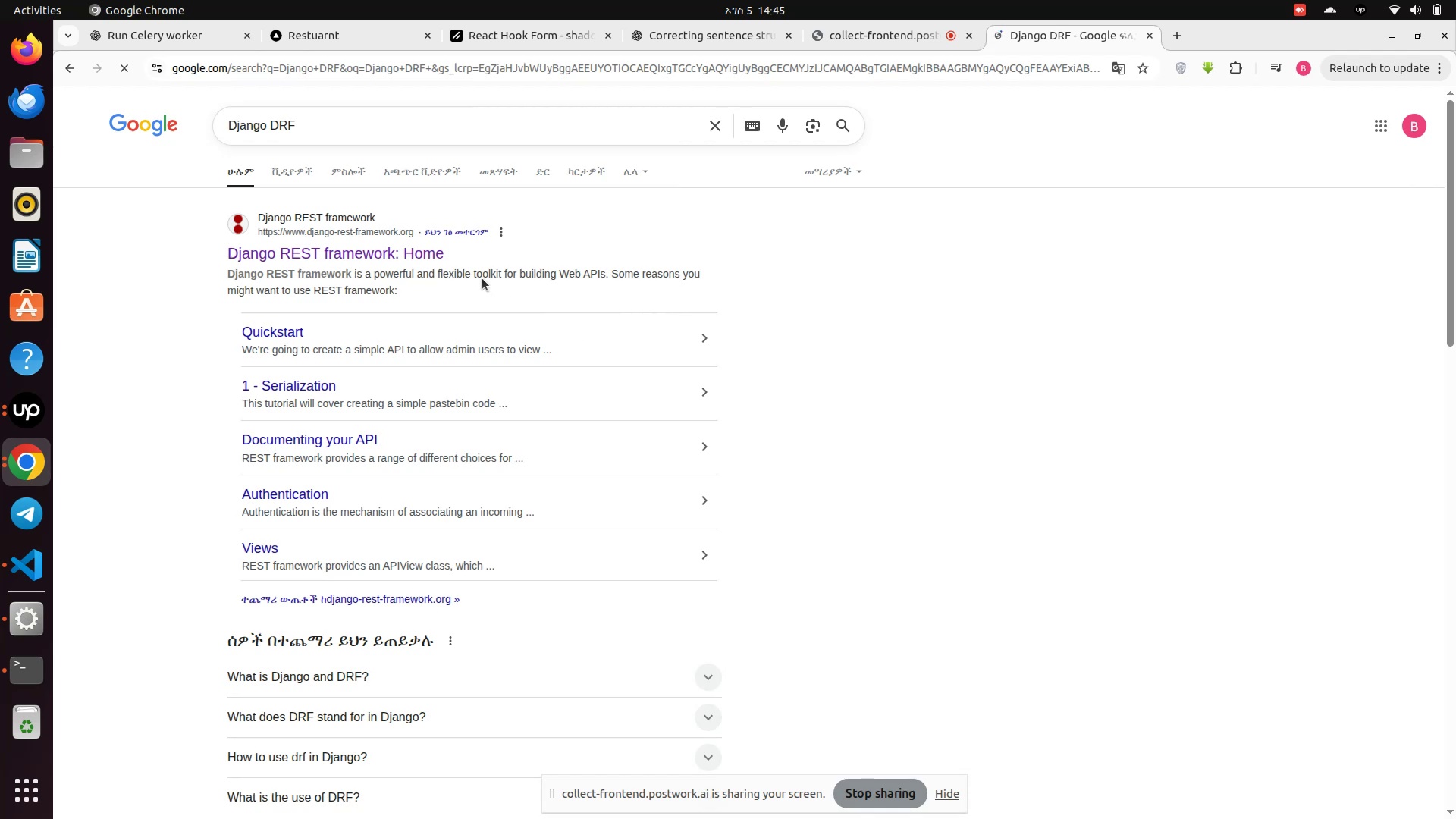 
left_click([317, 254])
 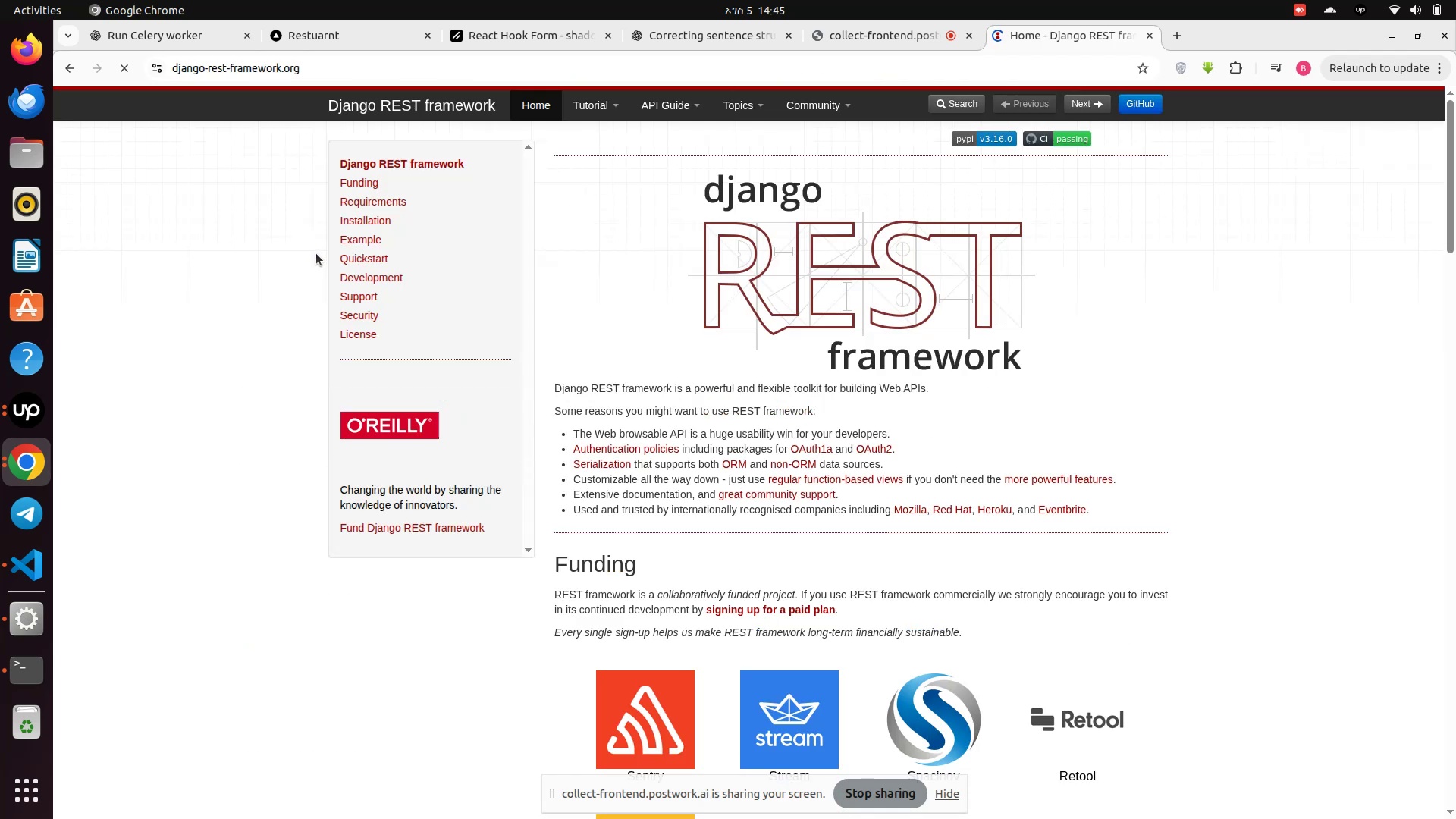 
wait(8.75)
 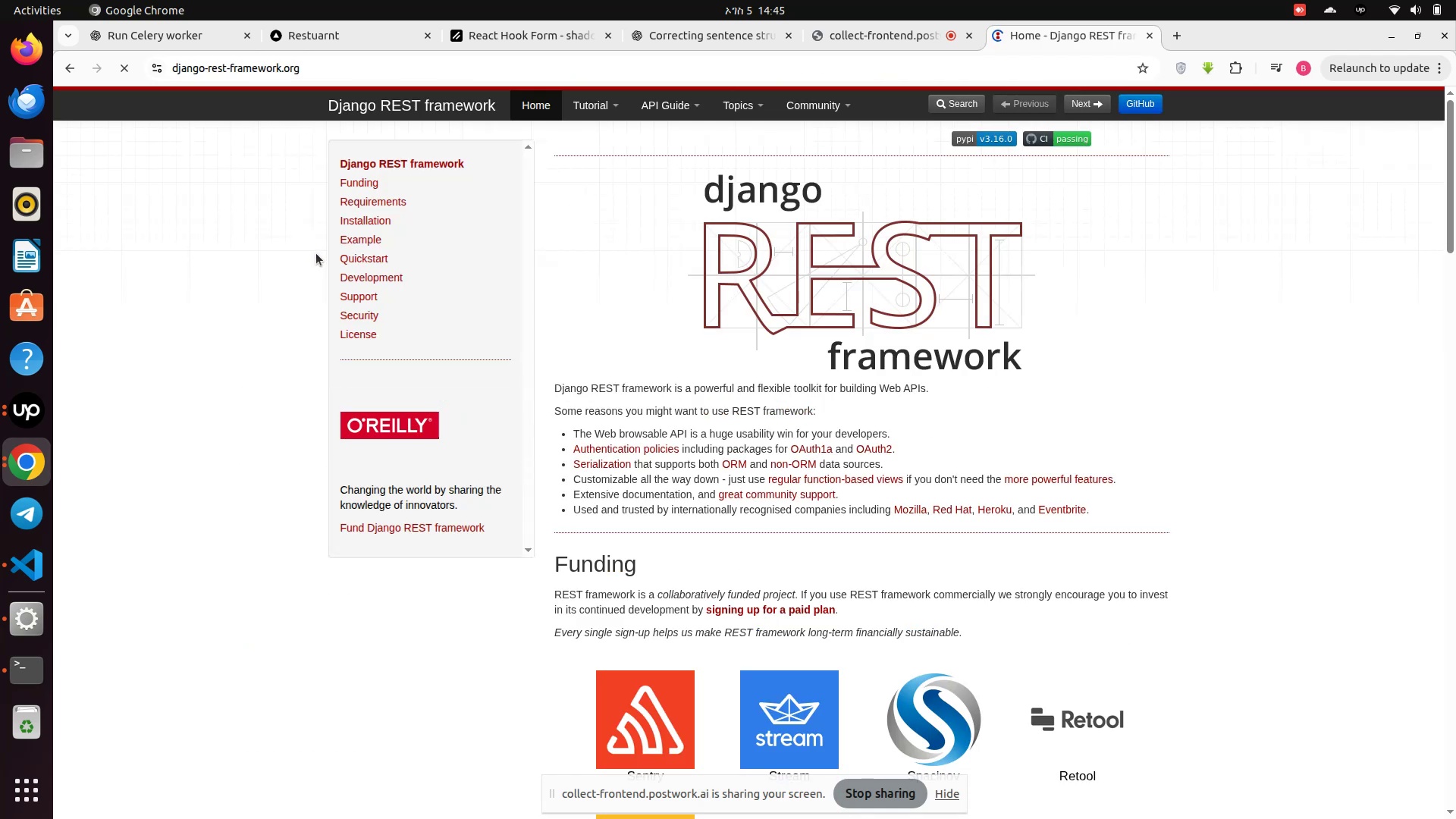 
left_click([667, 111])
 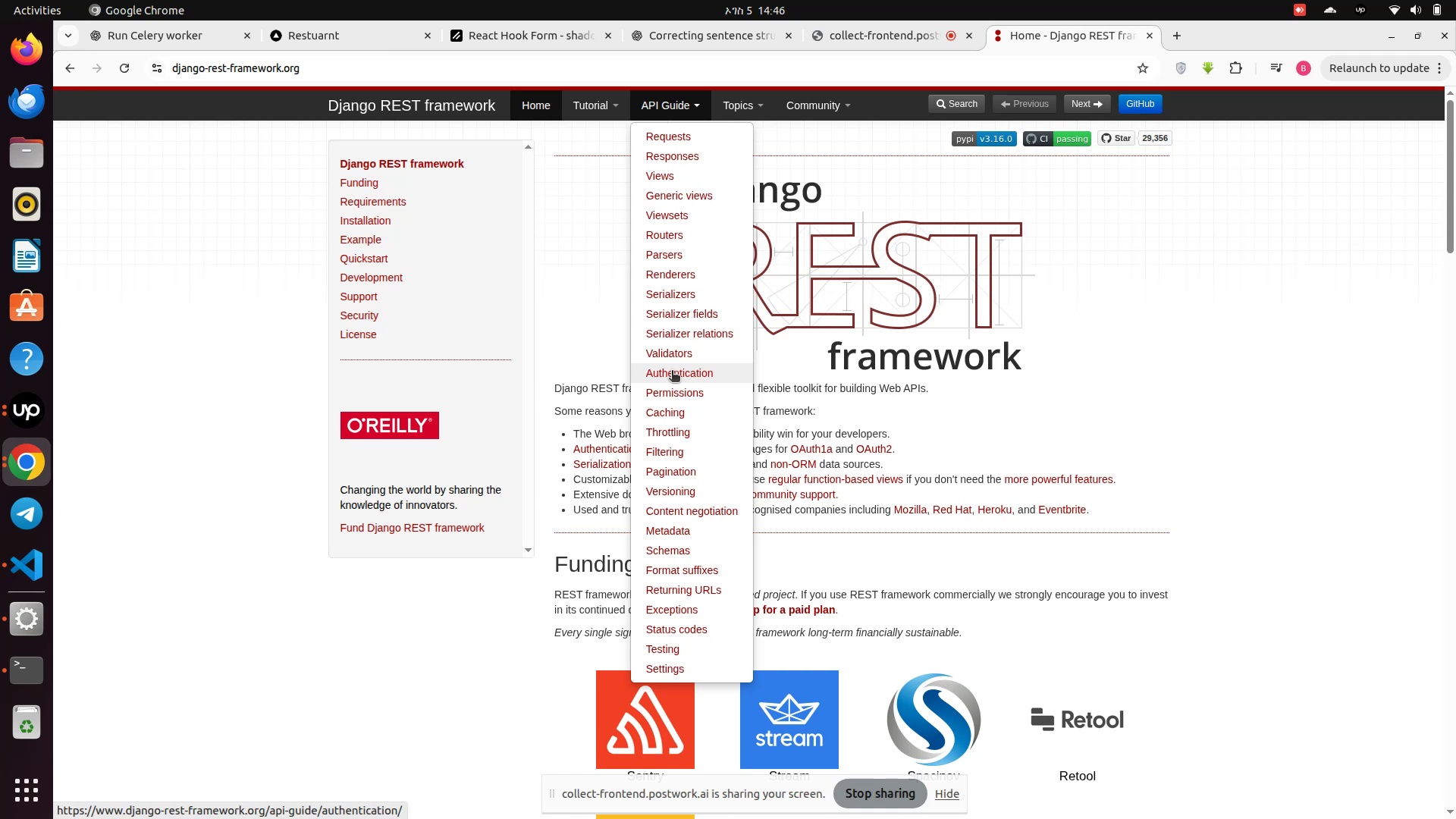 
wait(18.39)
 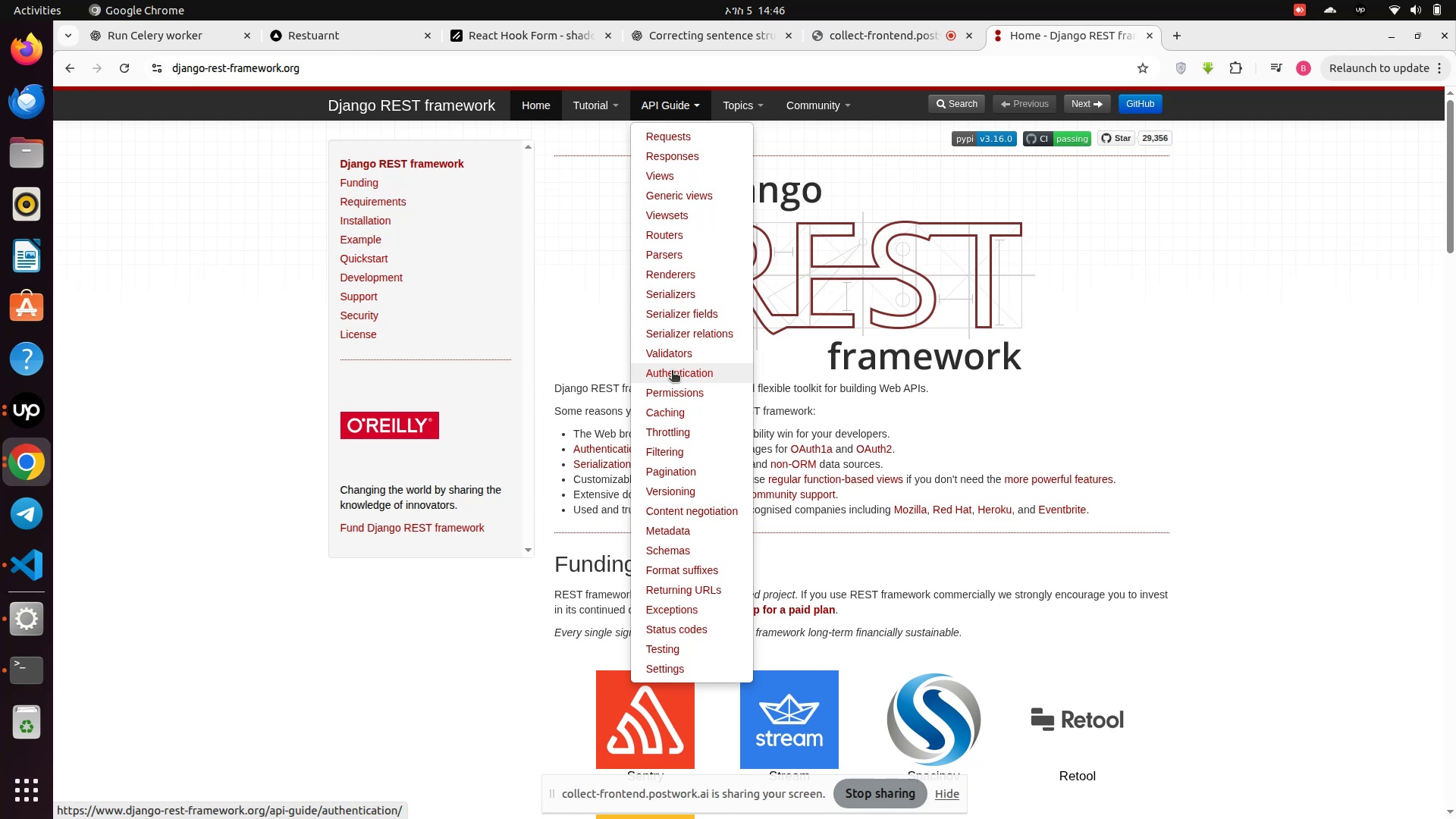 
scroll: coordinate [1166, 411], scroll_direction: down, amount: 3.0
 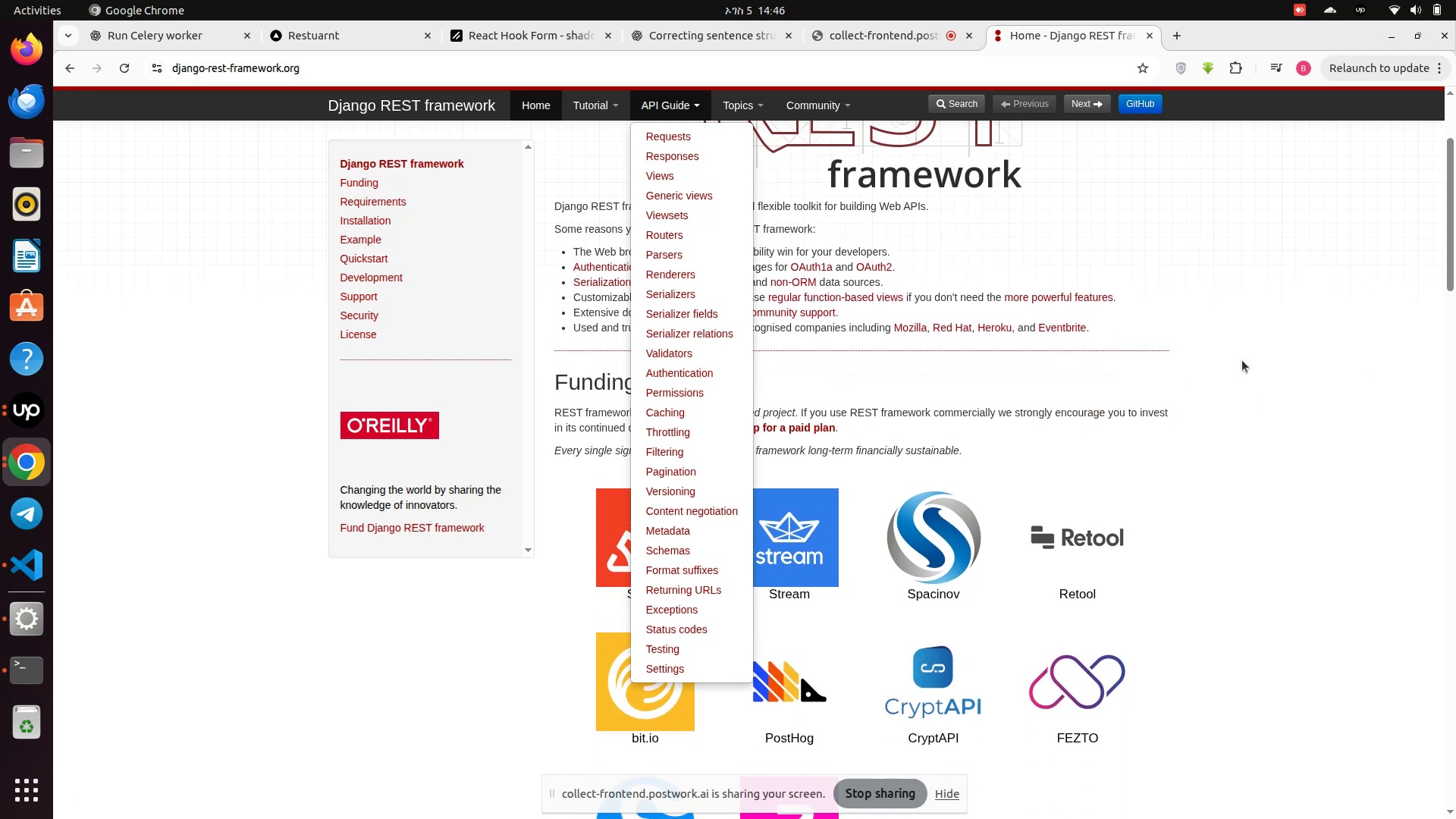 
left_click([1263, 357])
 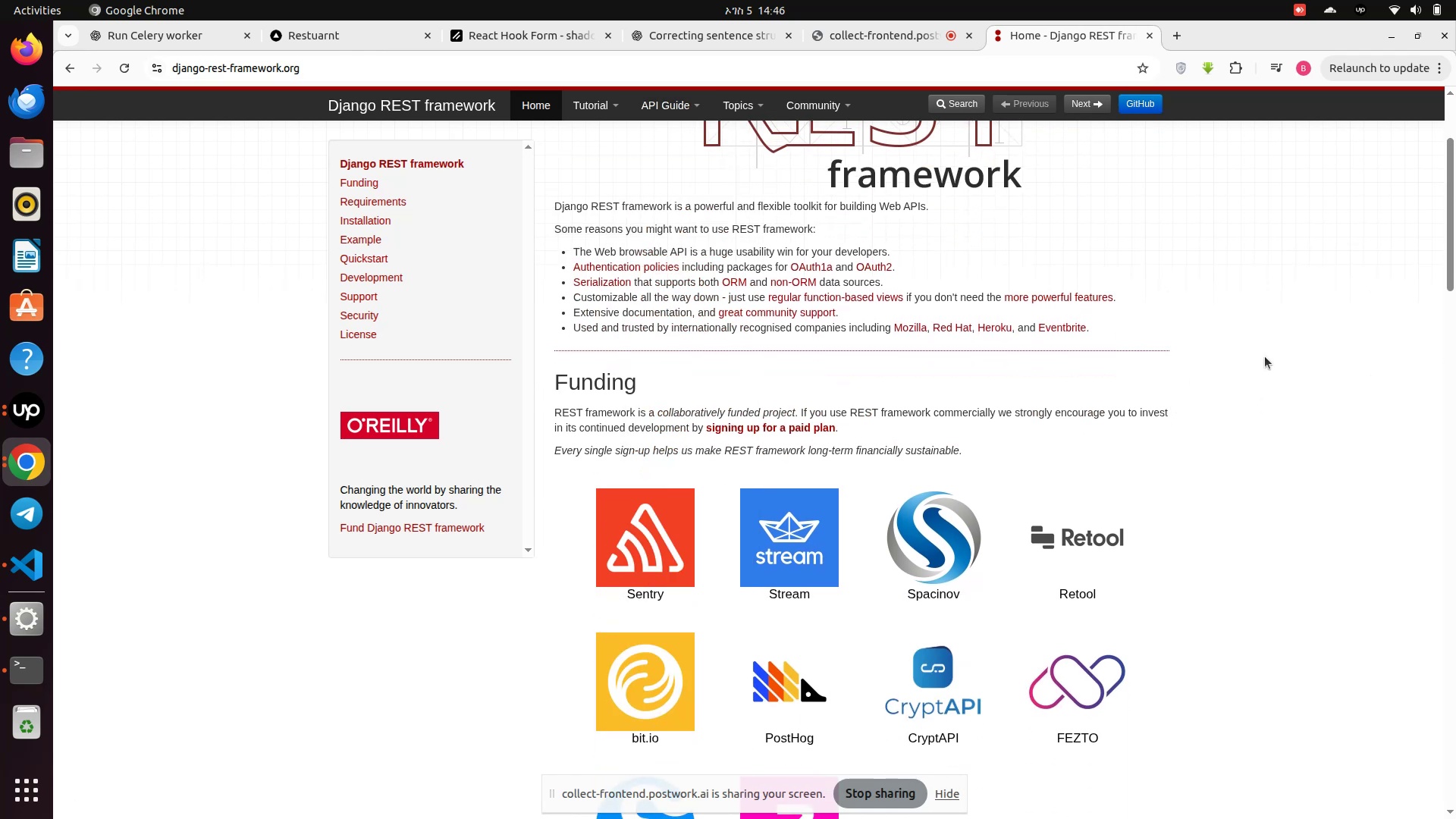 
scroll: coordinate [1120, 318], scroll_direction: down, amount: 3.0
 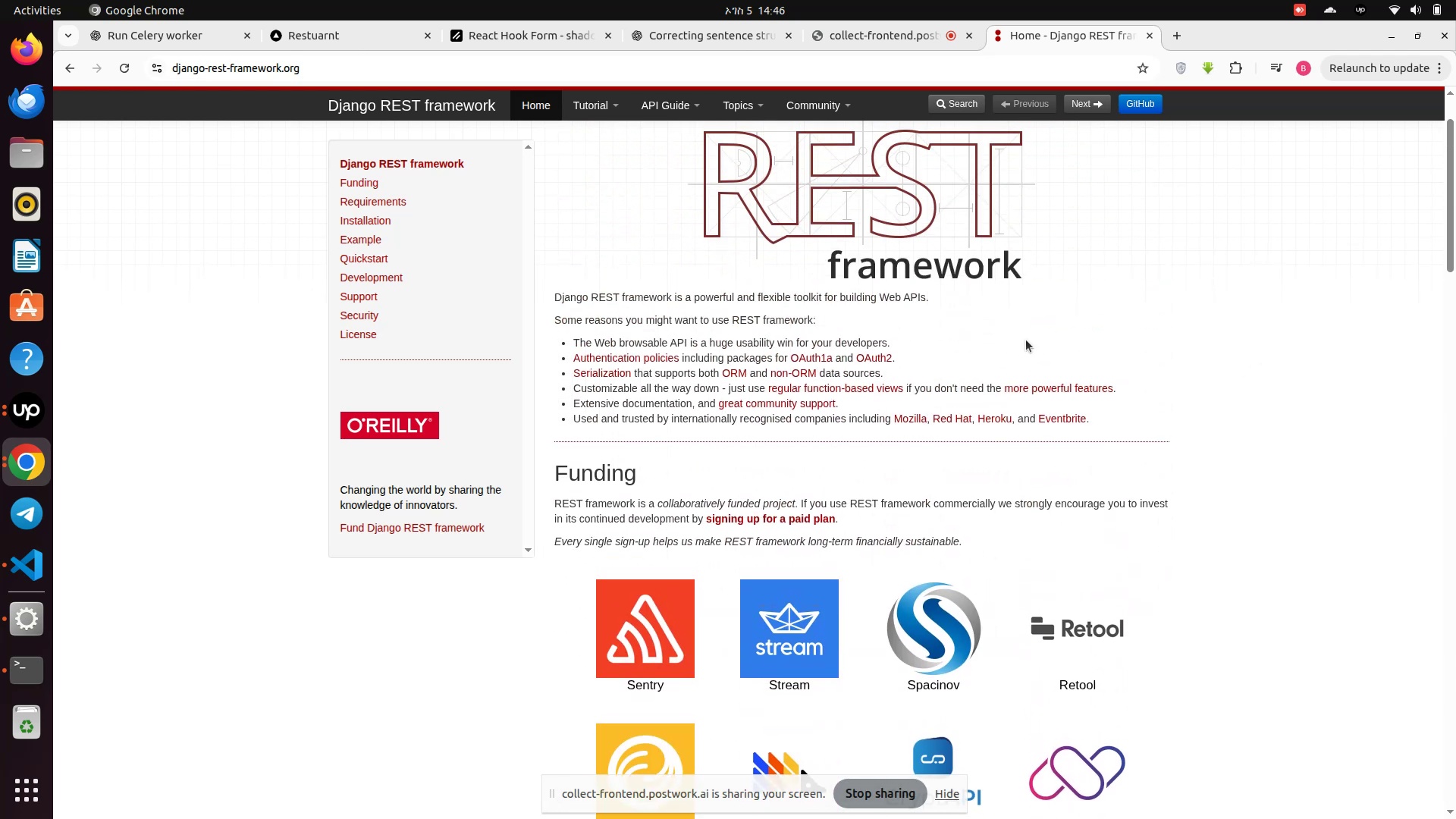 
scroll: coordinate [647, 207], scroll_direction: up, amount: 4.0
 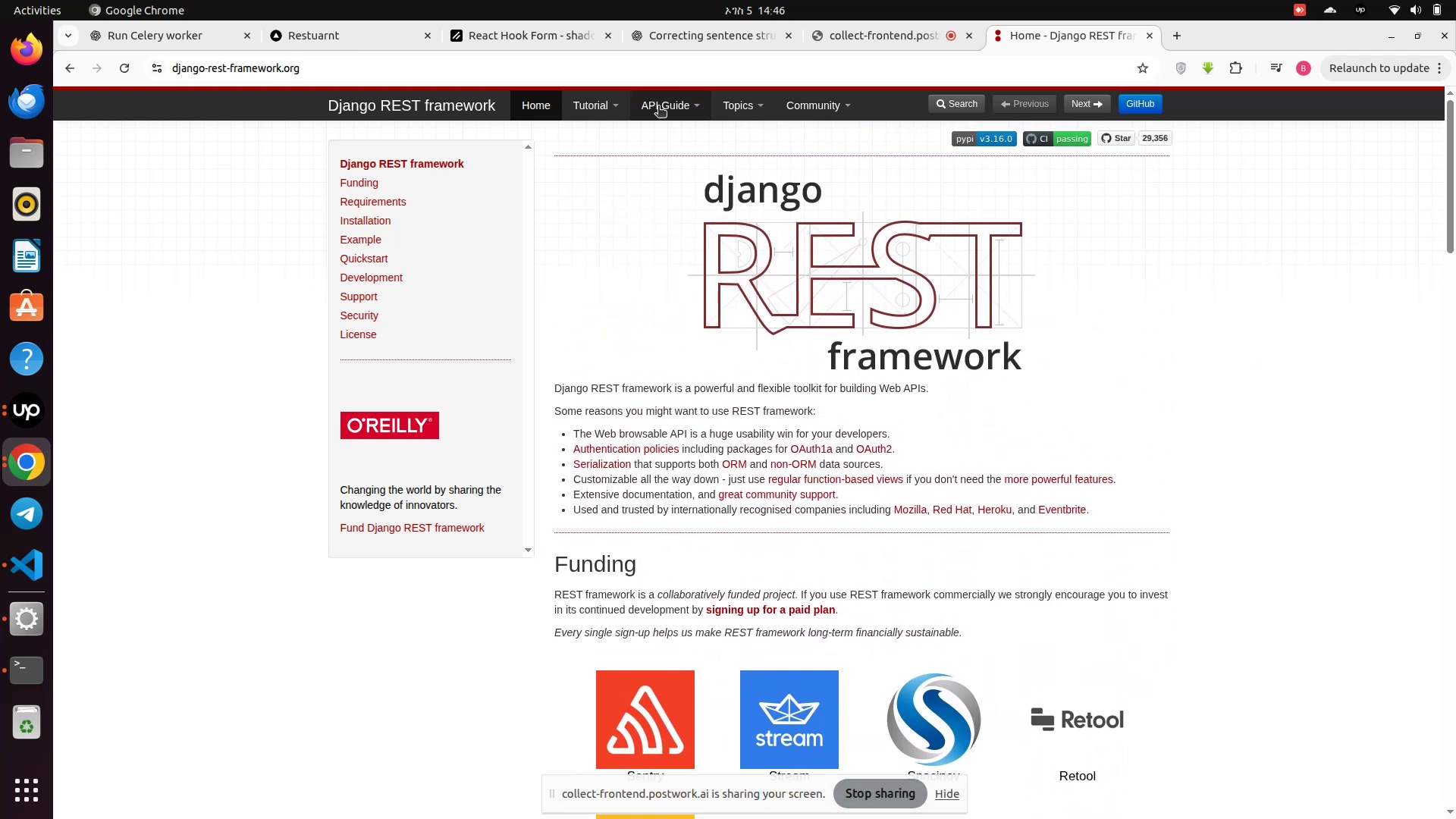 
left_click([658, 107])
 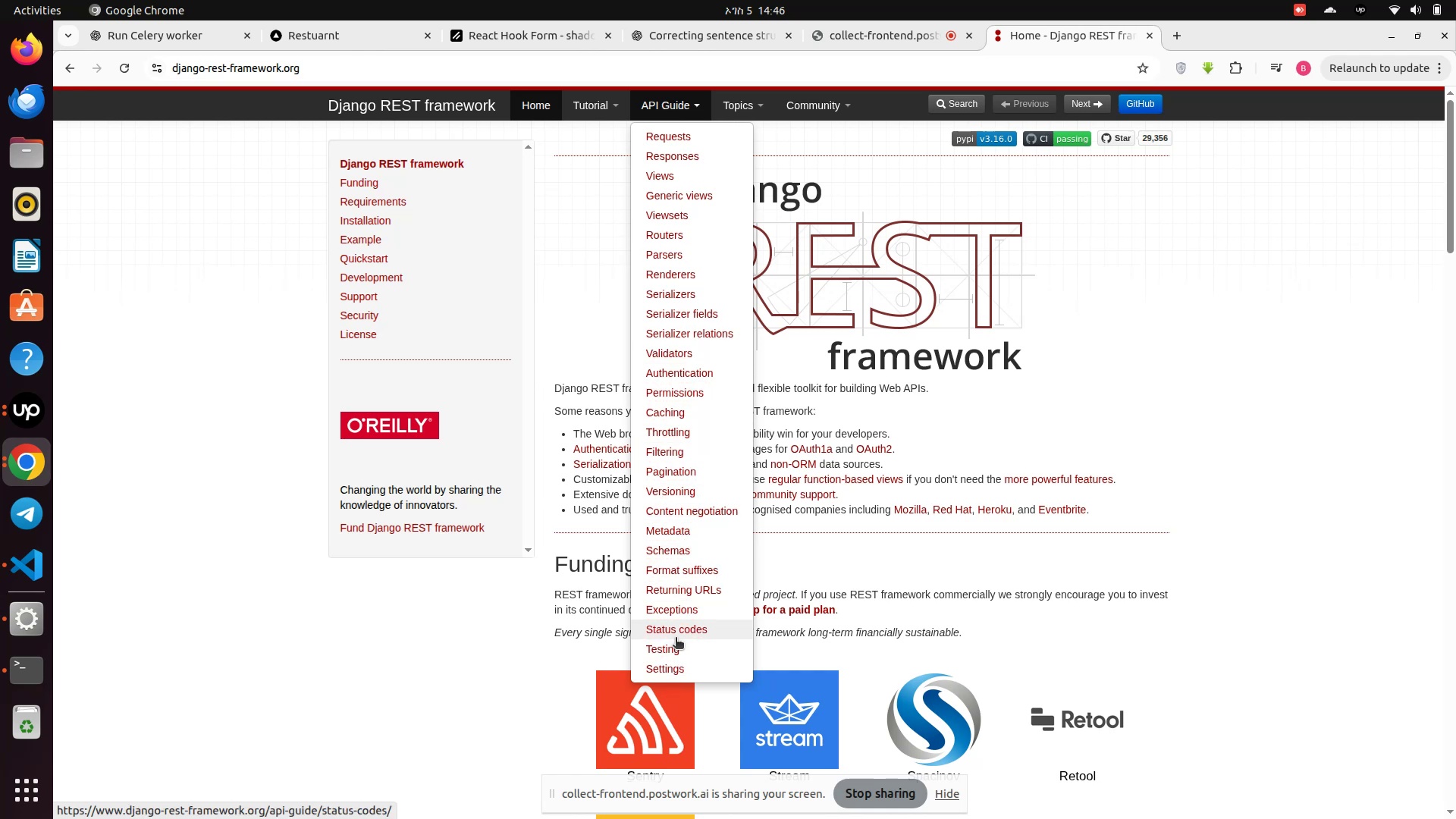 
wait(10.81)
 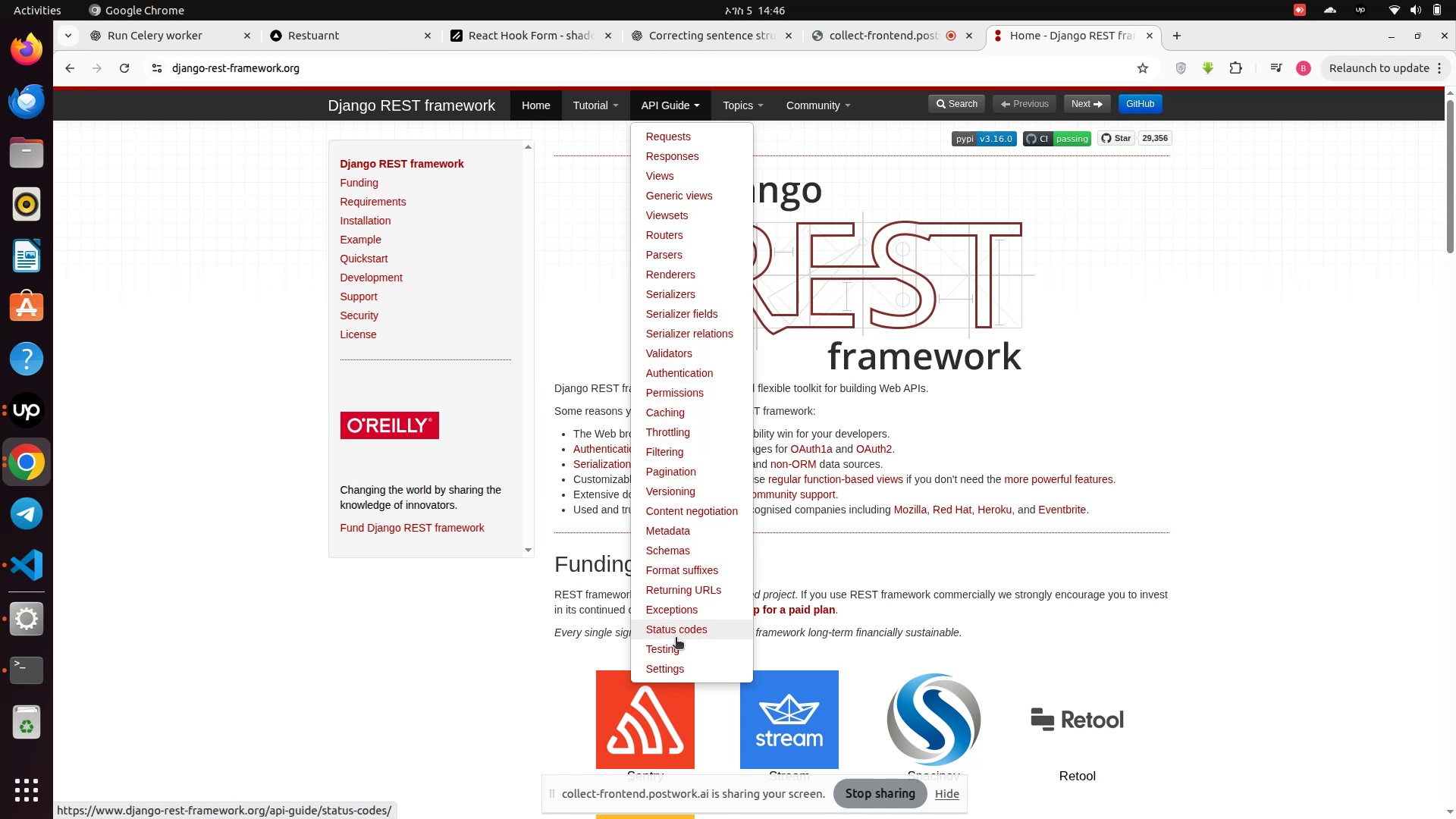 
left_click([1176, 33])
 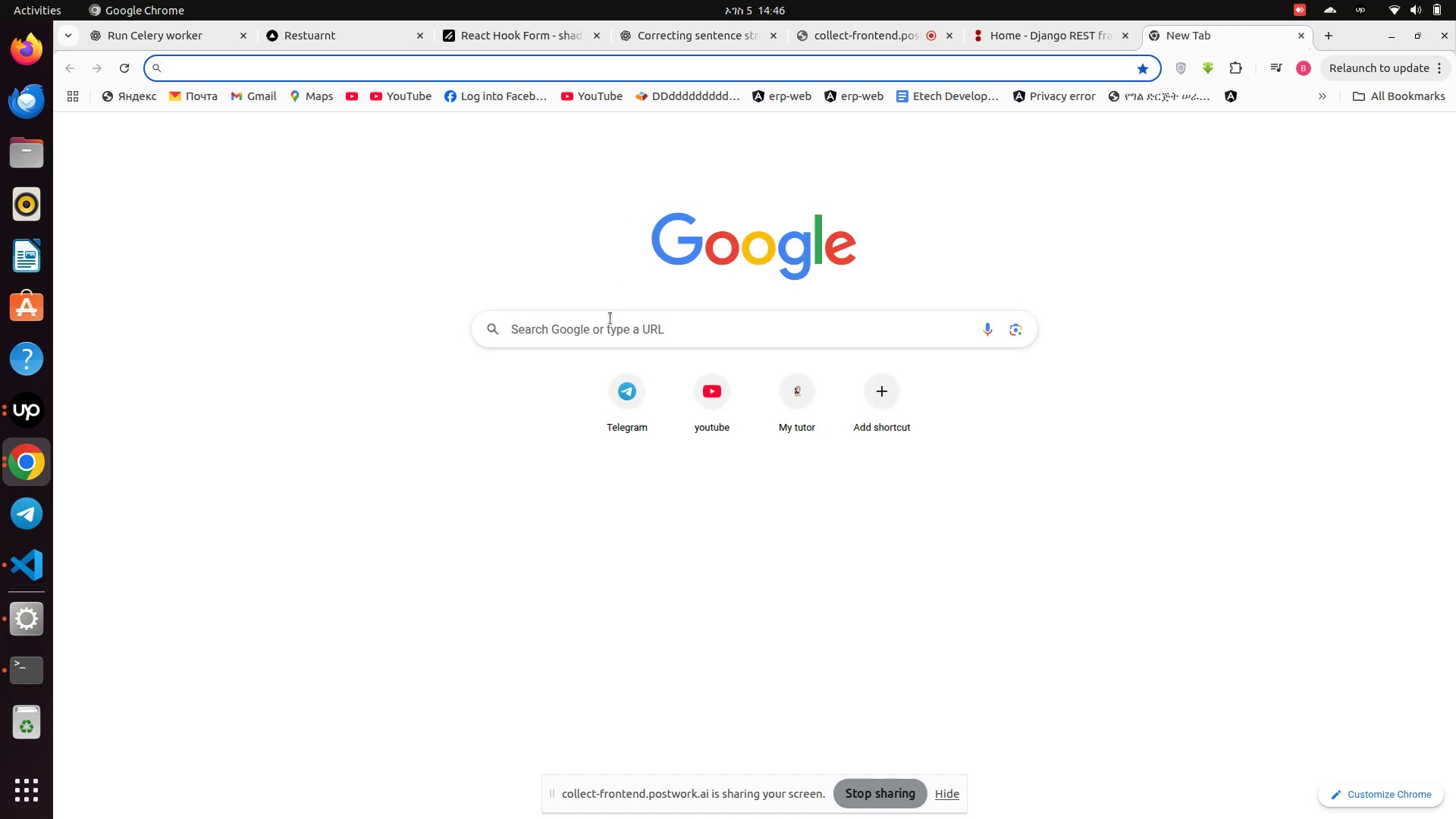 
left_click([607, 336])
 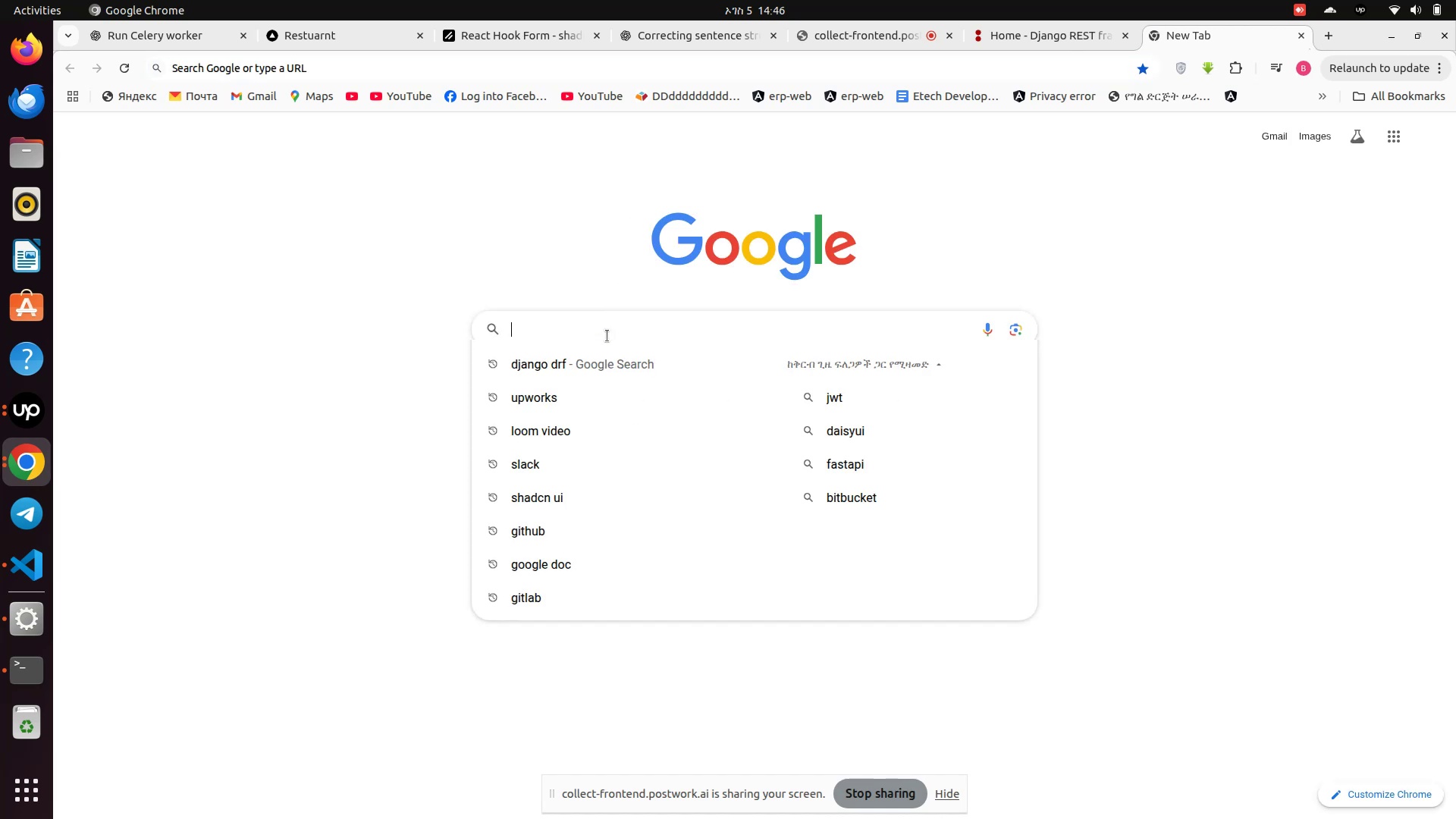 
type(django o)
key(Backspace)
type(ORM)
 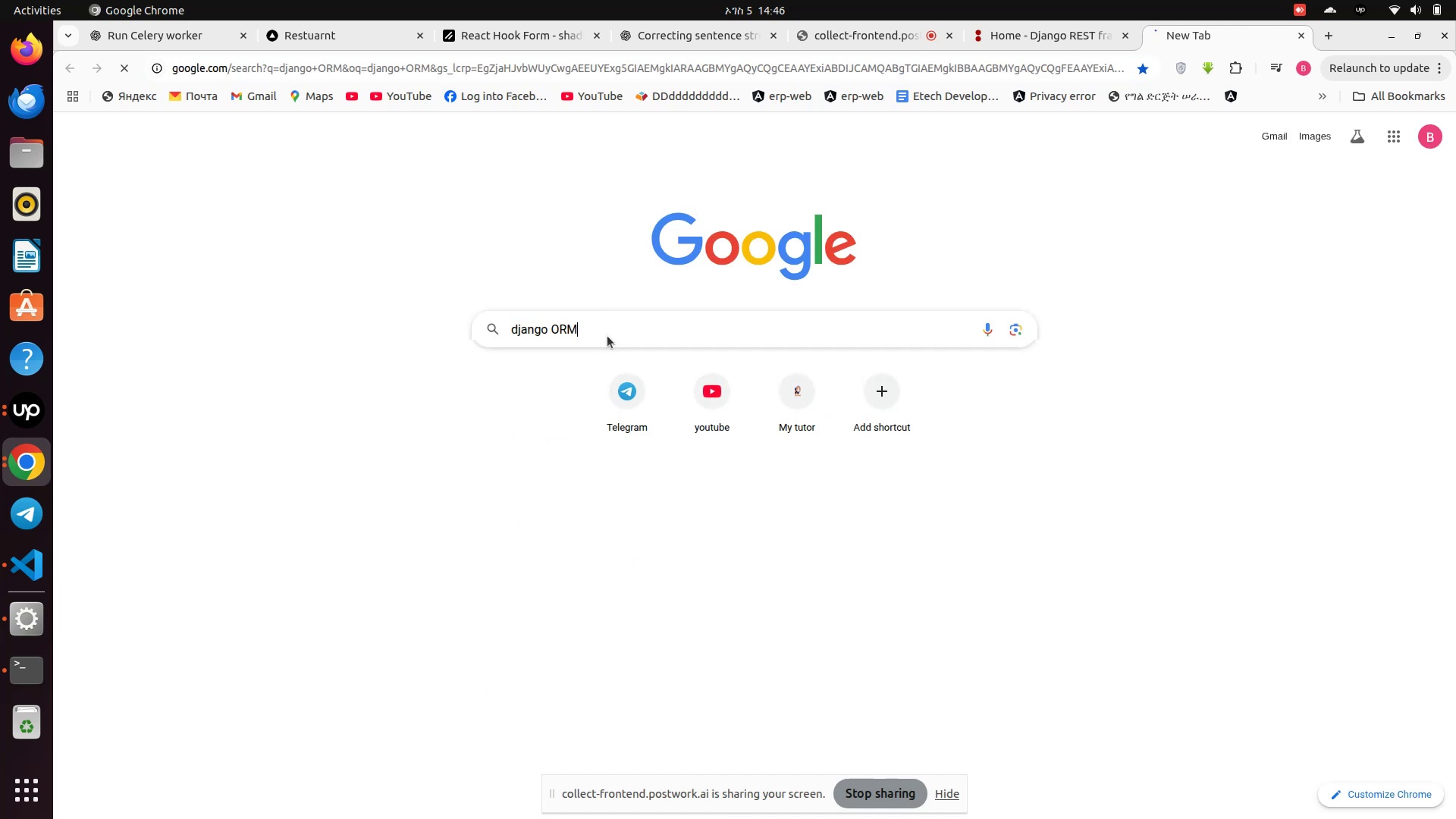 
 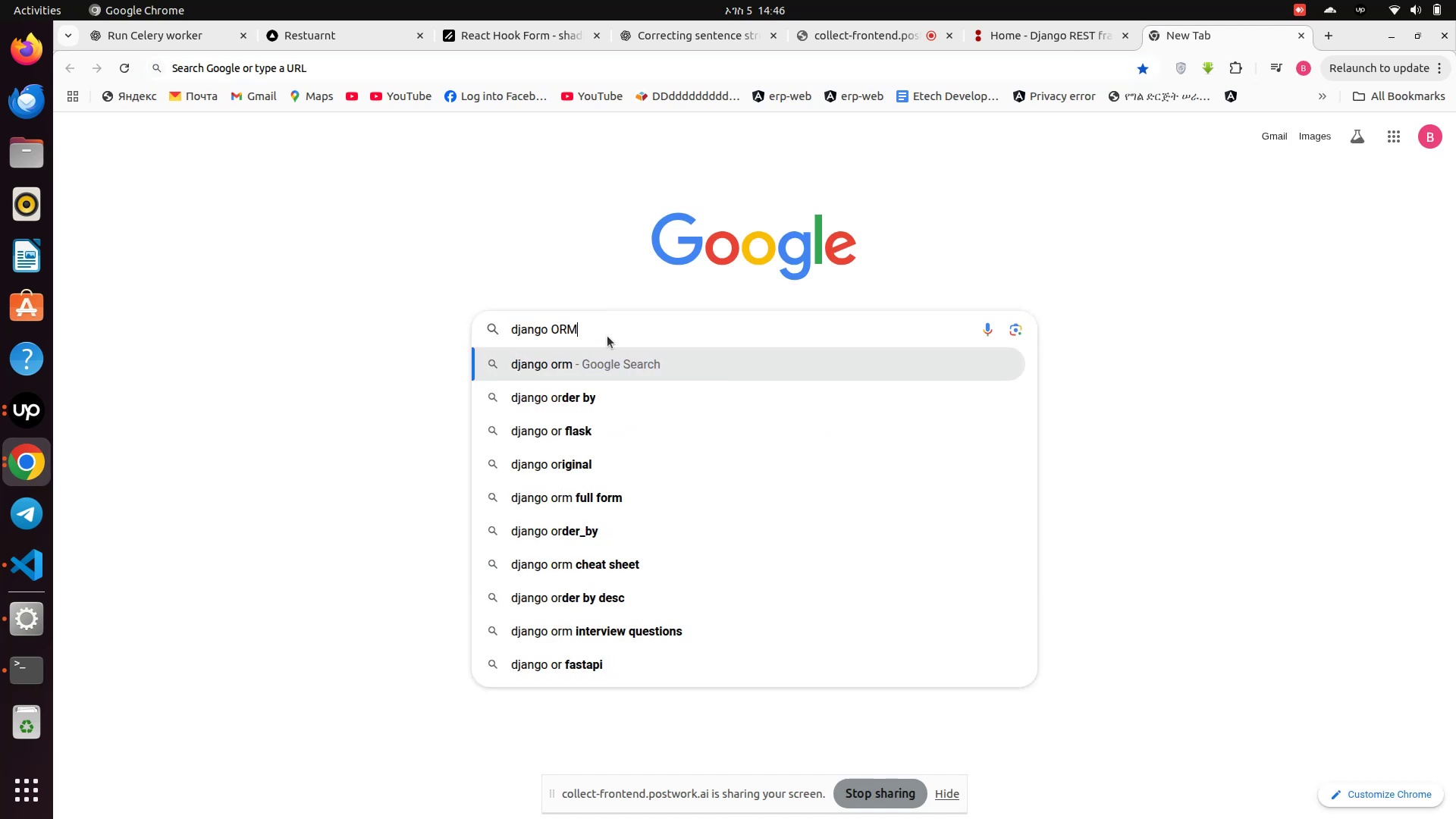 
key(Enter)
 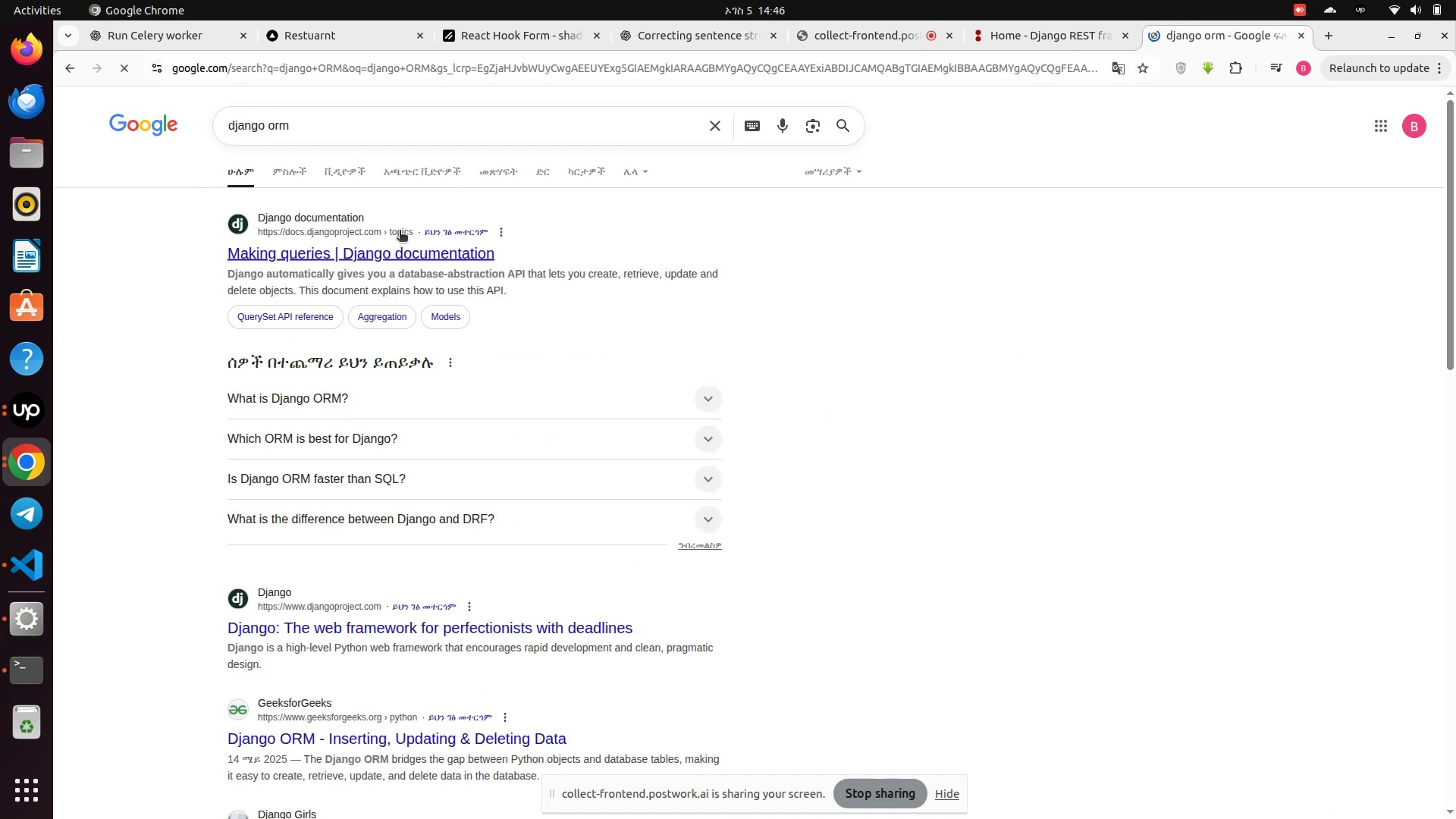 
left_click([404, 249])
 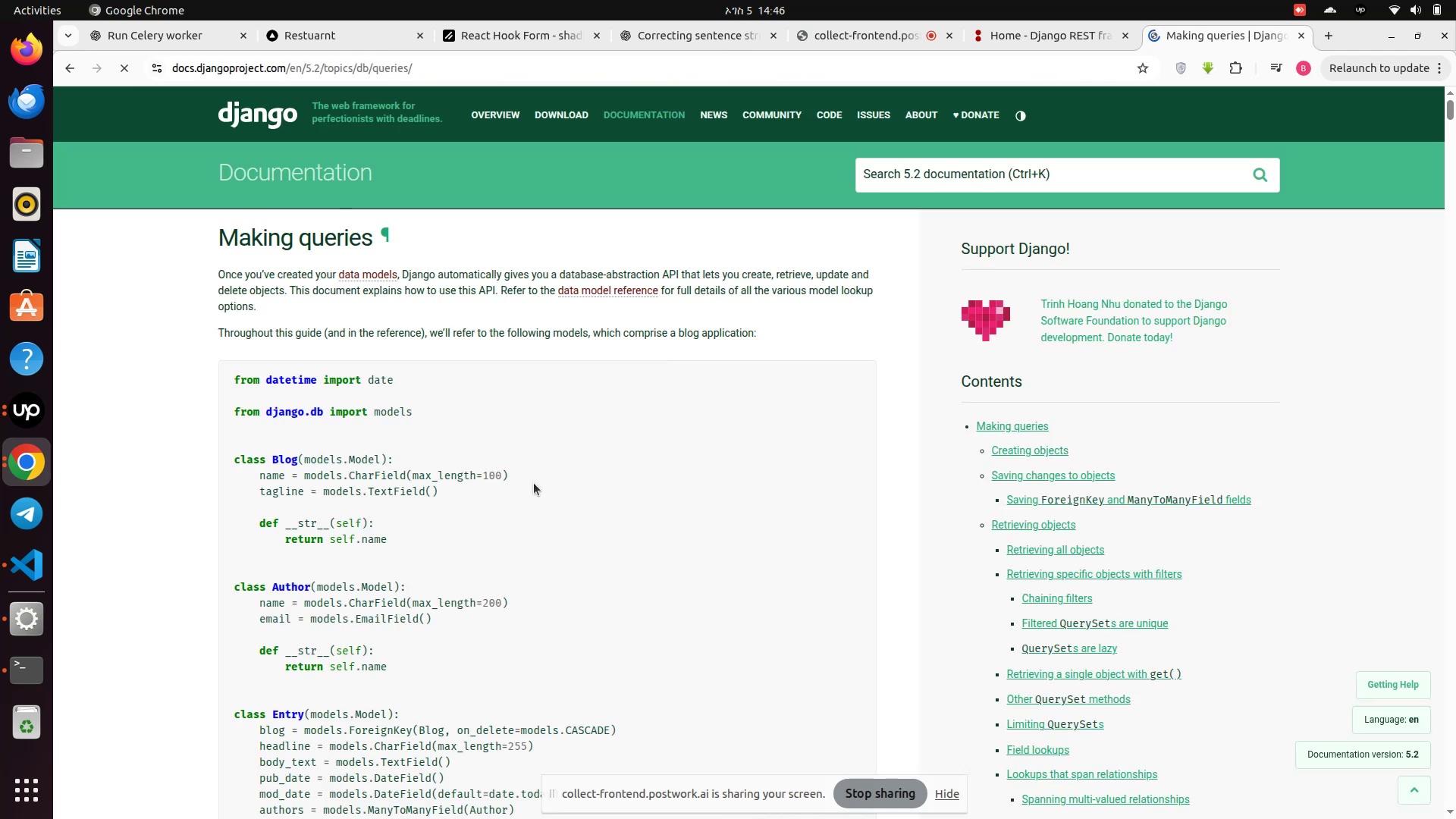 
scroll: coordinate [534, 483], scroll_direction: down, amount: 21.0
 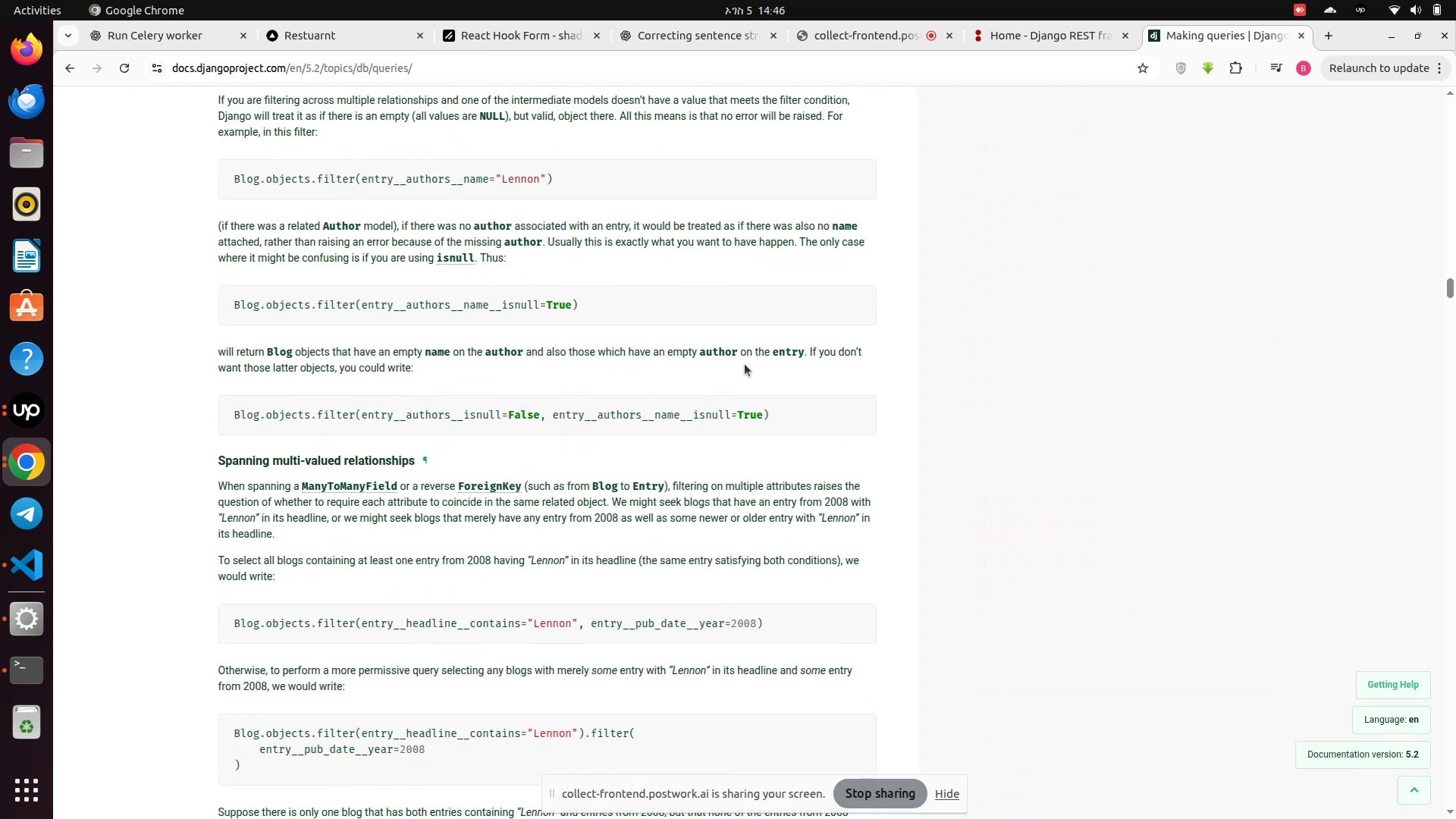 
scroll: coordinate [812, 332], scroll_direction: up, amount: 3.0
 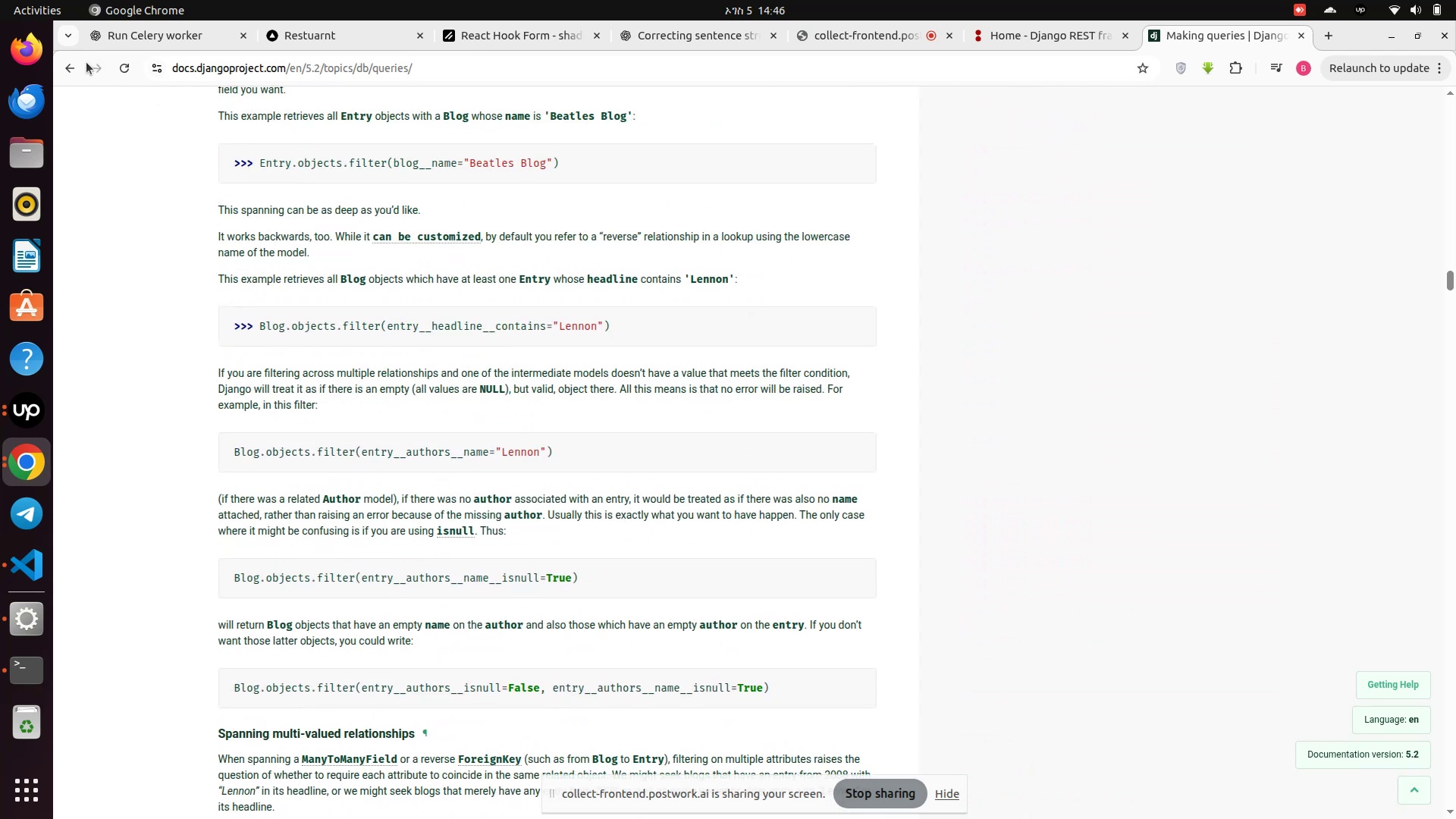 
left_click([61, 67])
 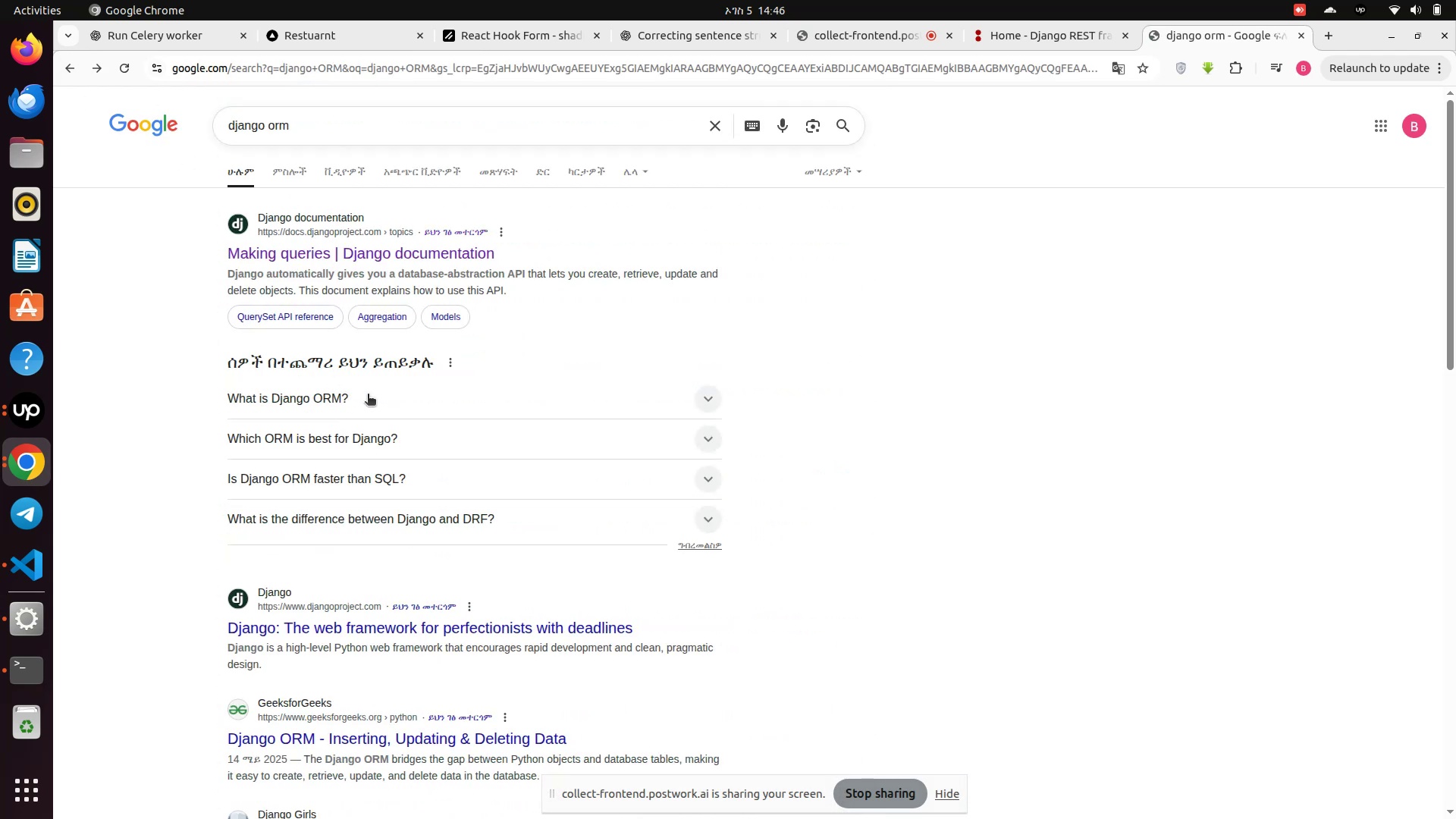 
scroll: coordinate [347, 543], scroll_direction: down, amount: 3.0
 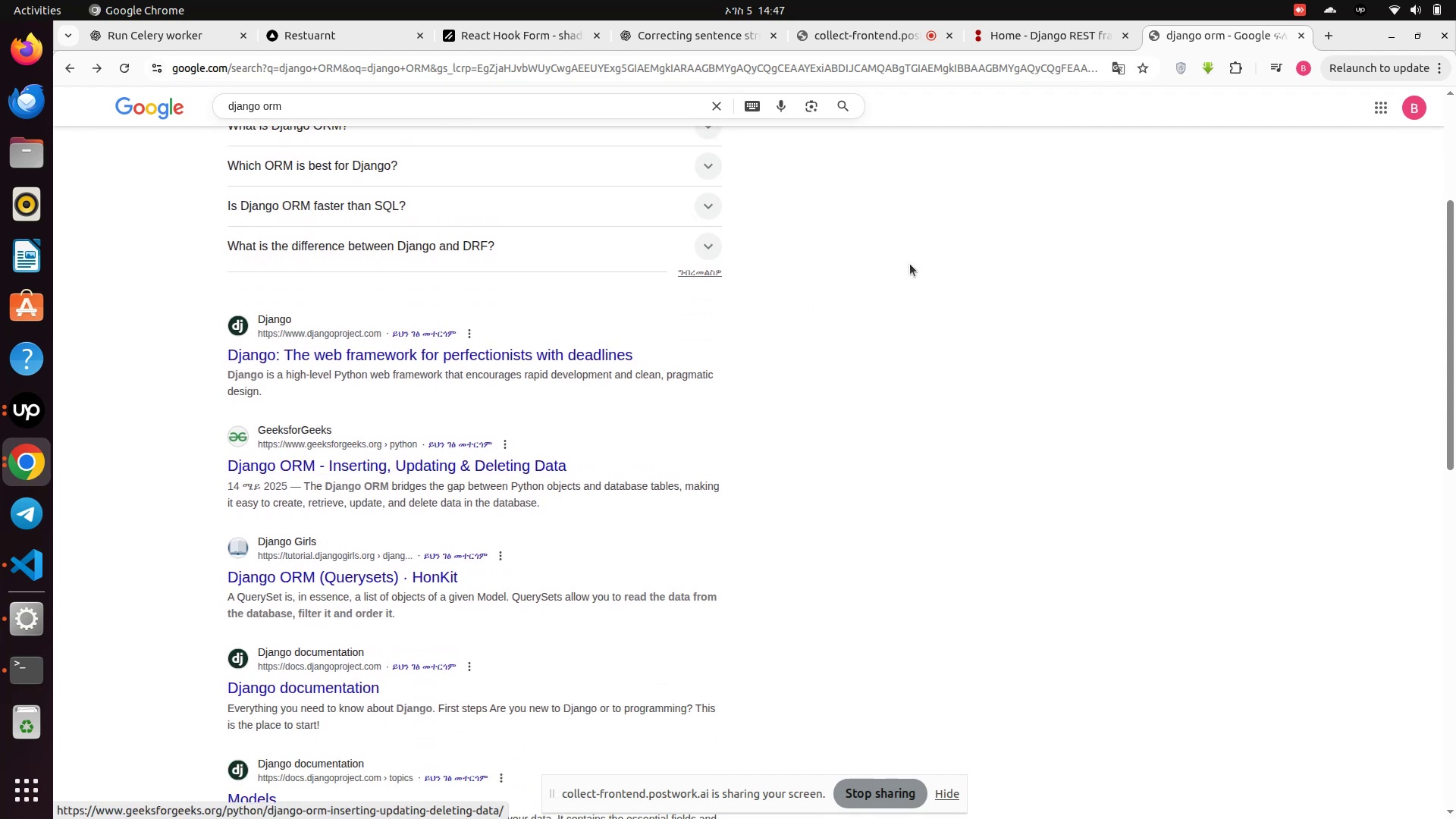 
left_click([1012, 31])
 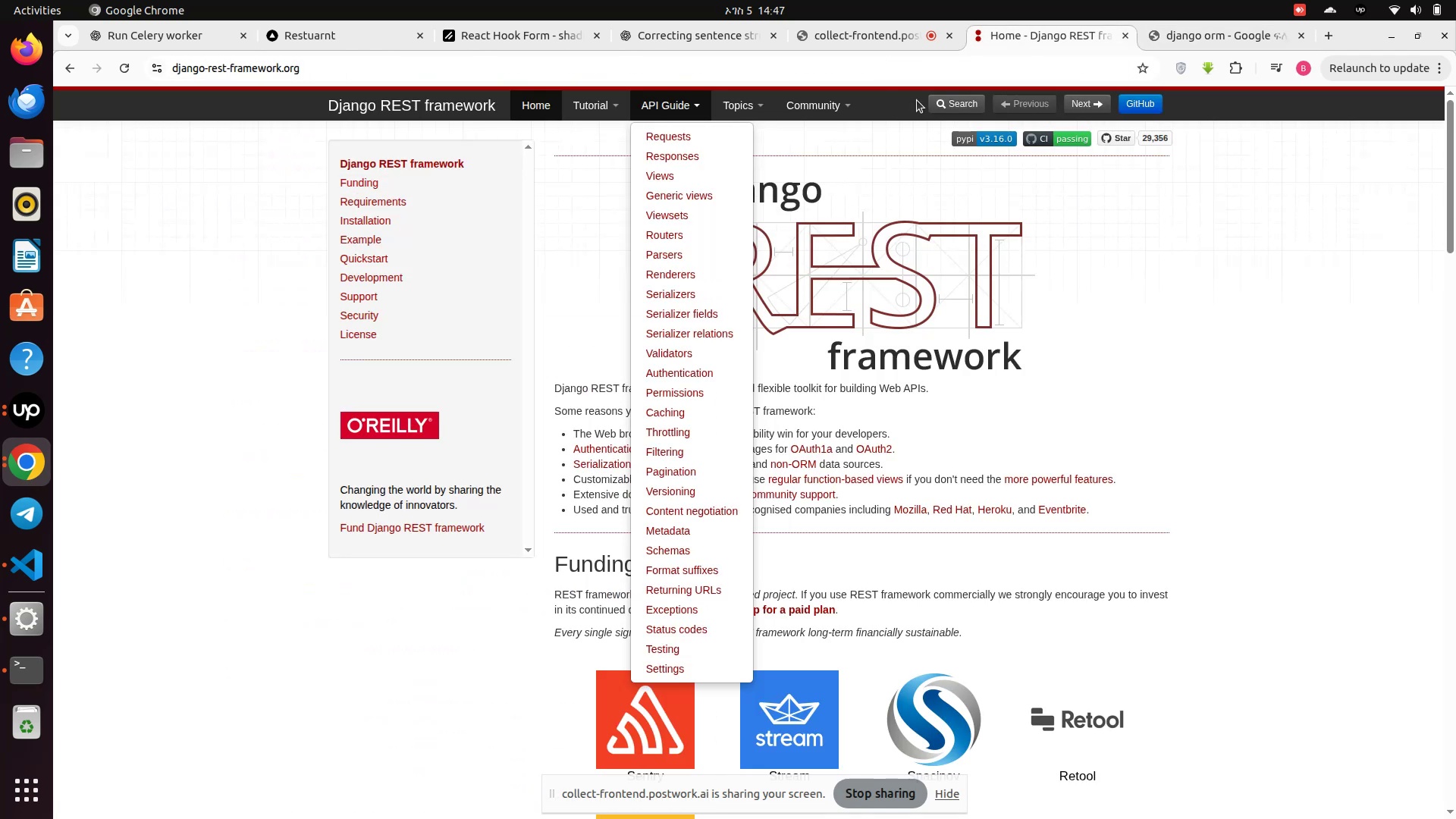 
left_click([943, 98])
 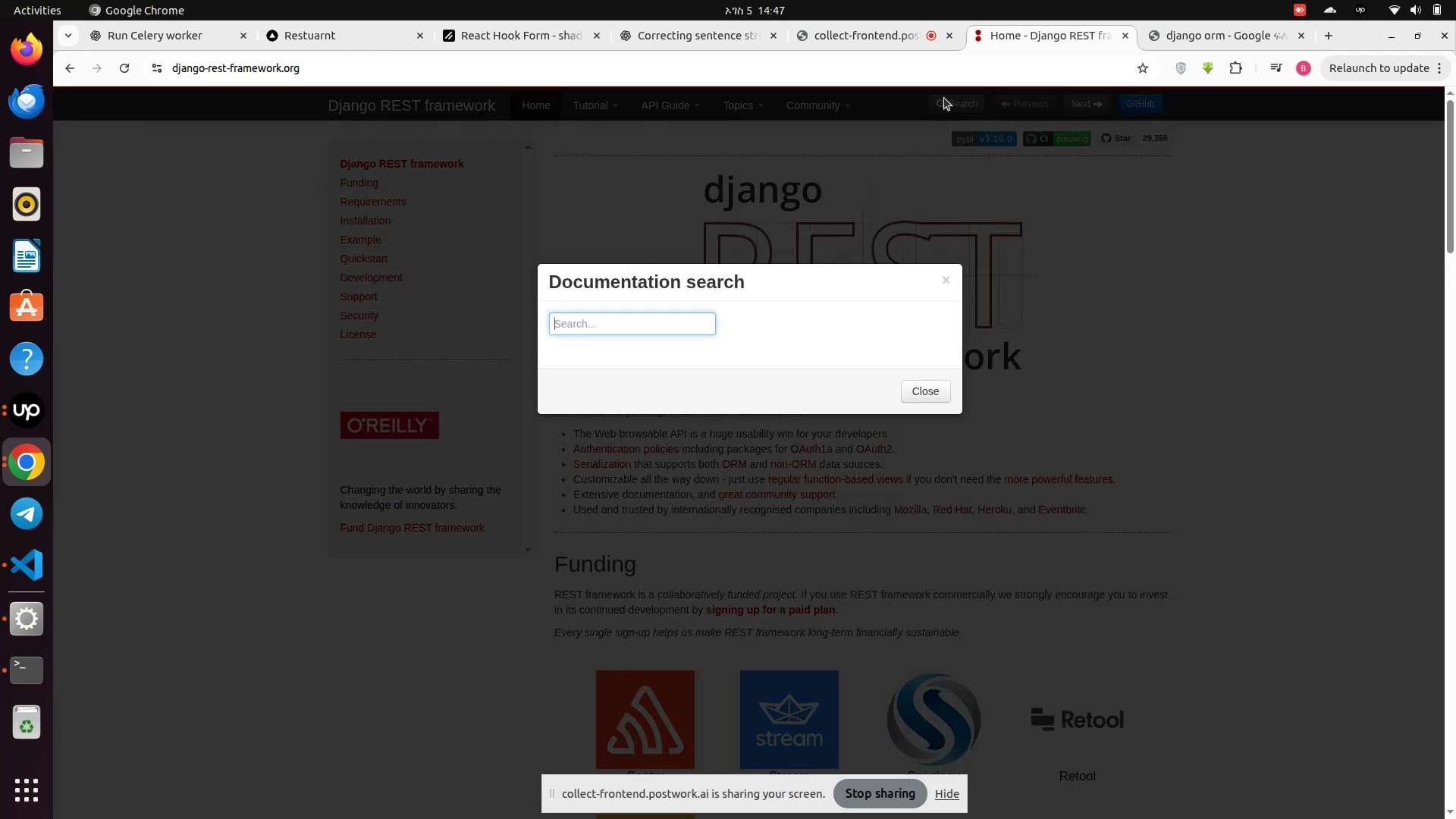 
type(query setorm)
 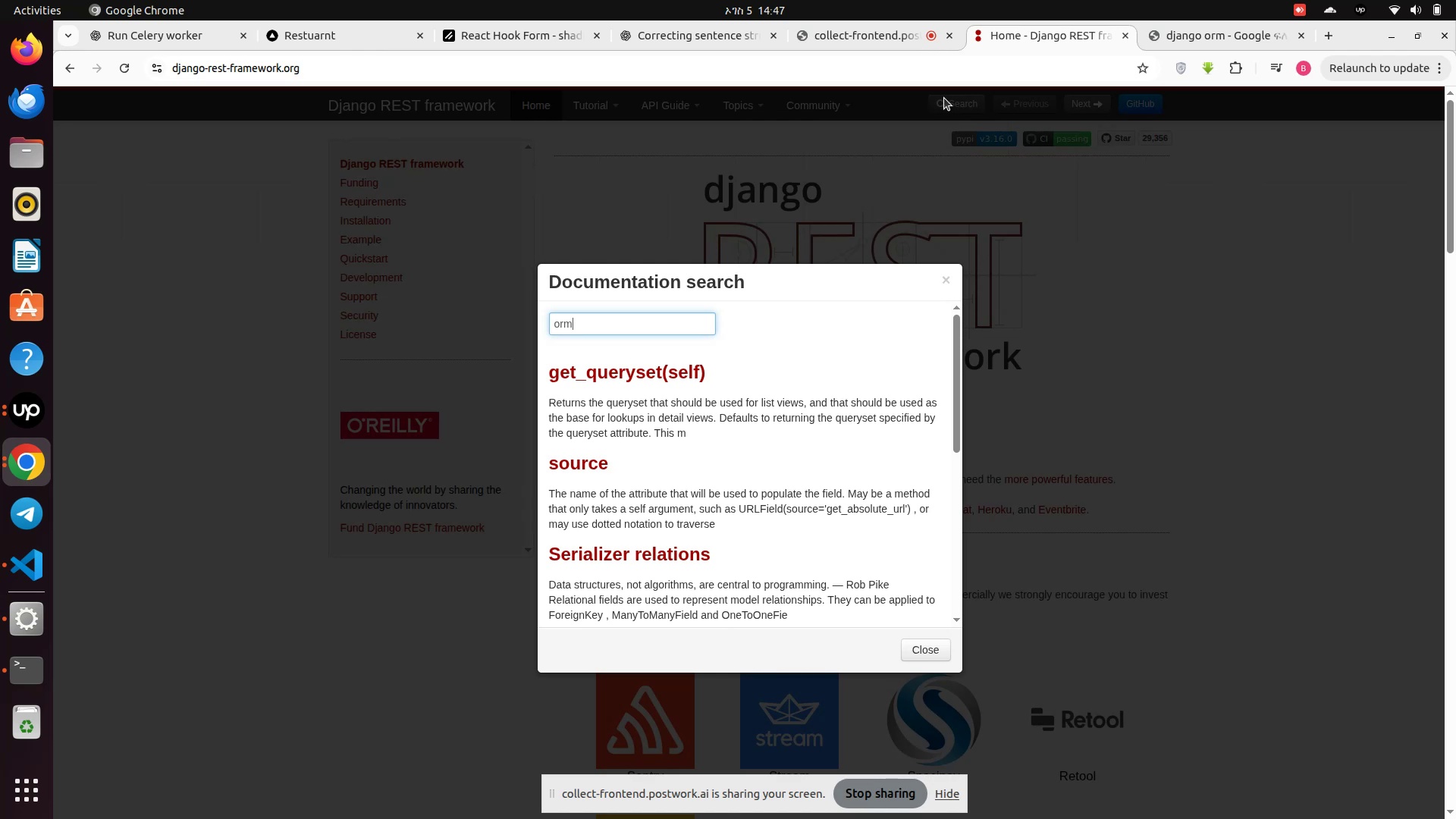 
hold_key(key=Backspace, duration=0.85)
 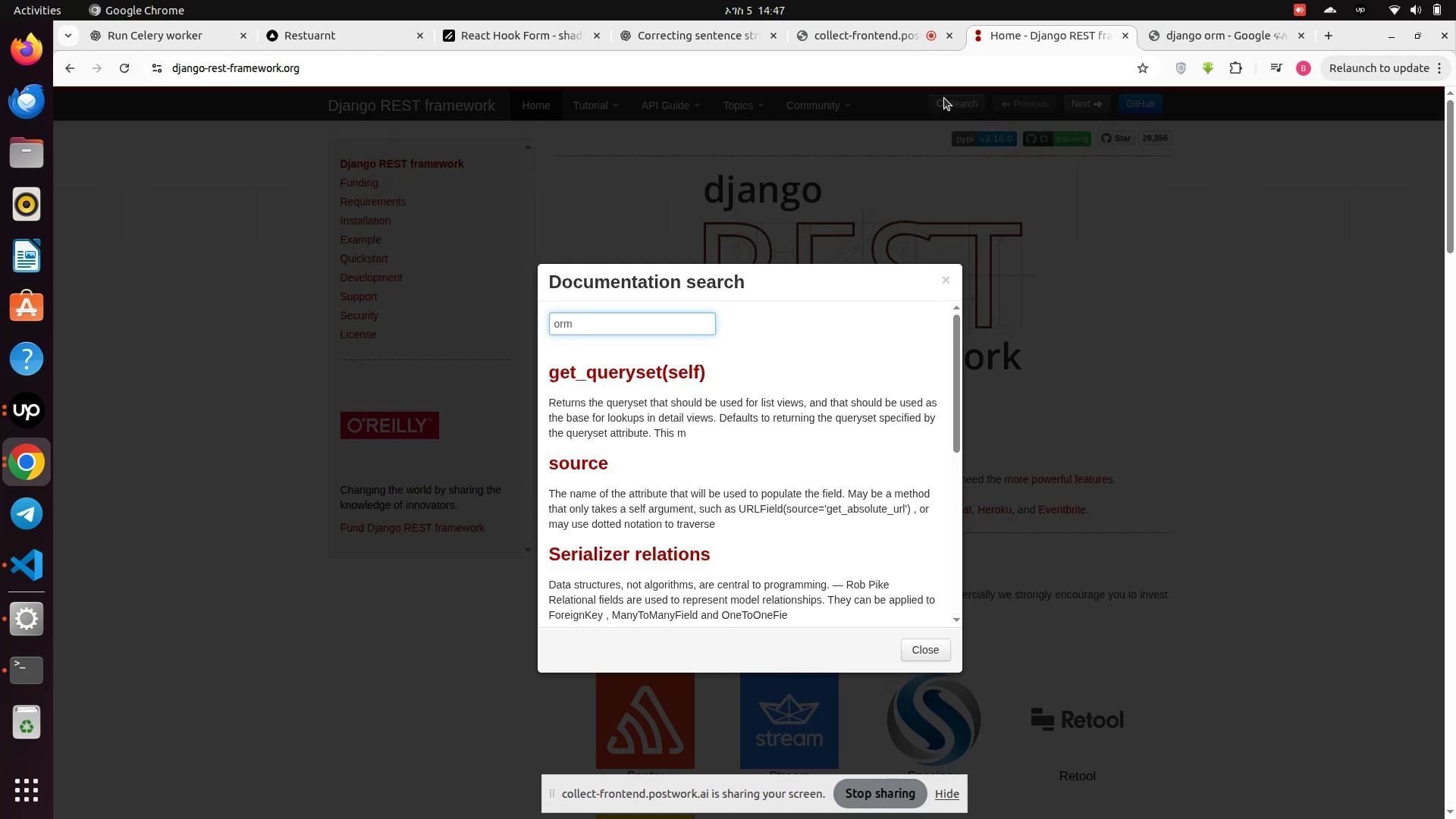 
key(Enter)
 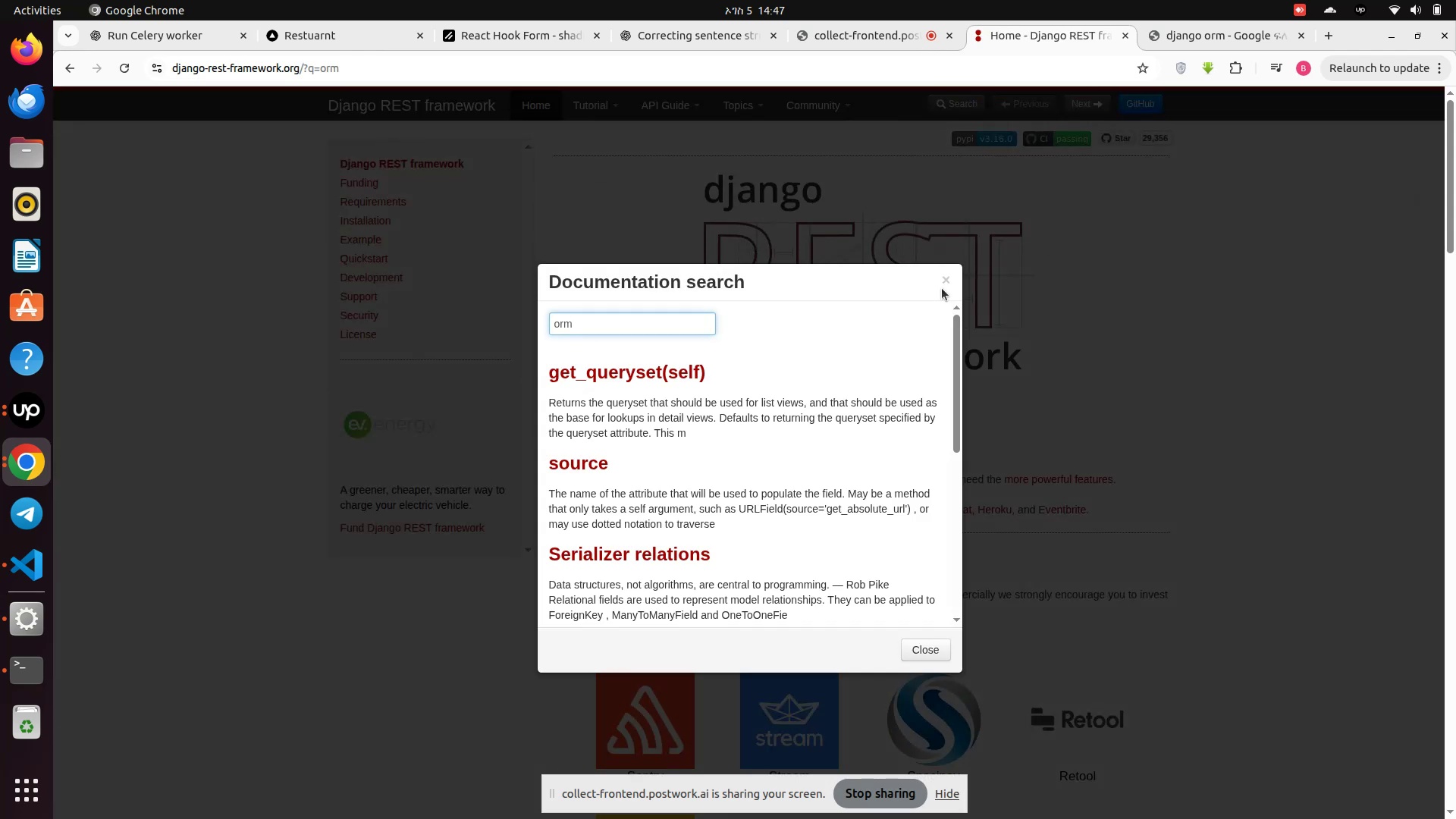 
scroll: coordinate [754, 369], scroll_direction: down, amount: 8.0
 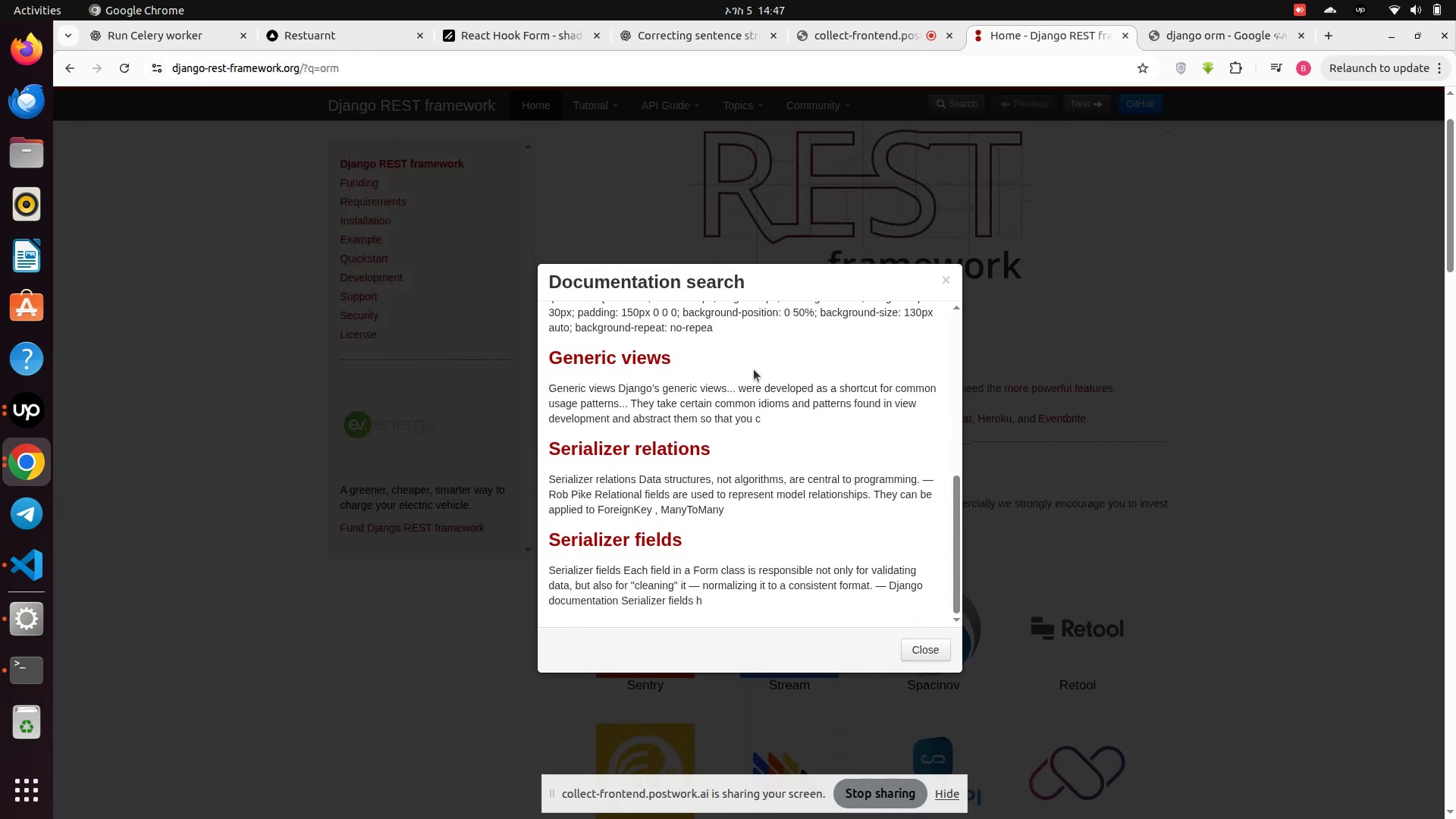 
scroll: coordinate [632, 304], scroll_direction: up, amount: 8.0
 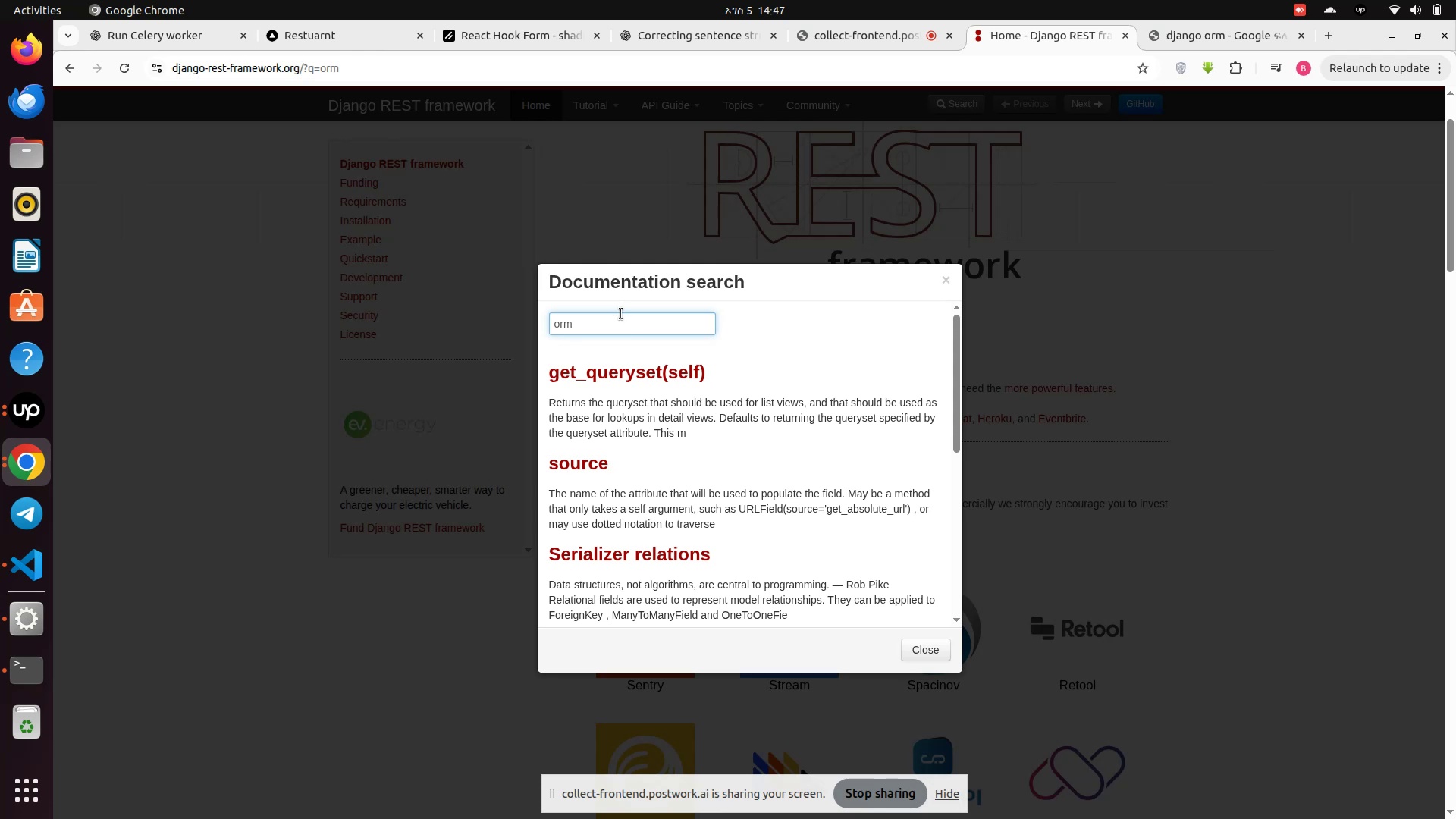 
left_click([1047, 294])
 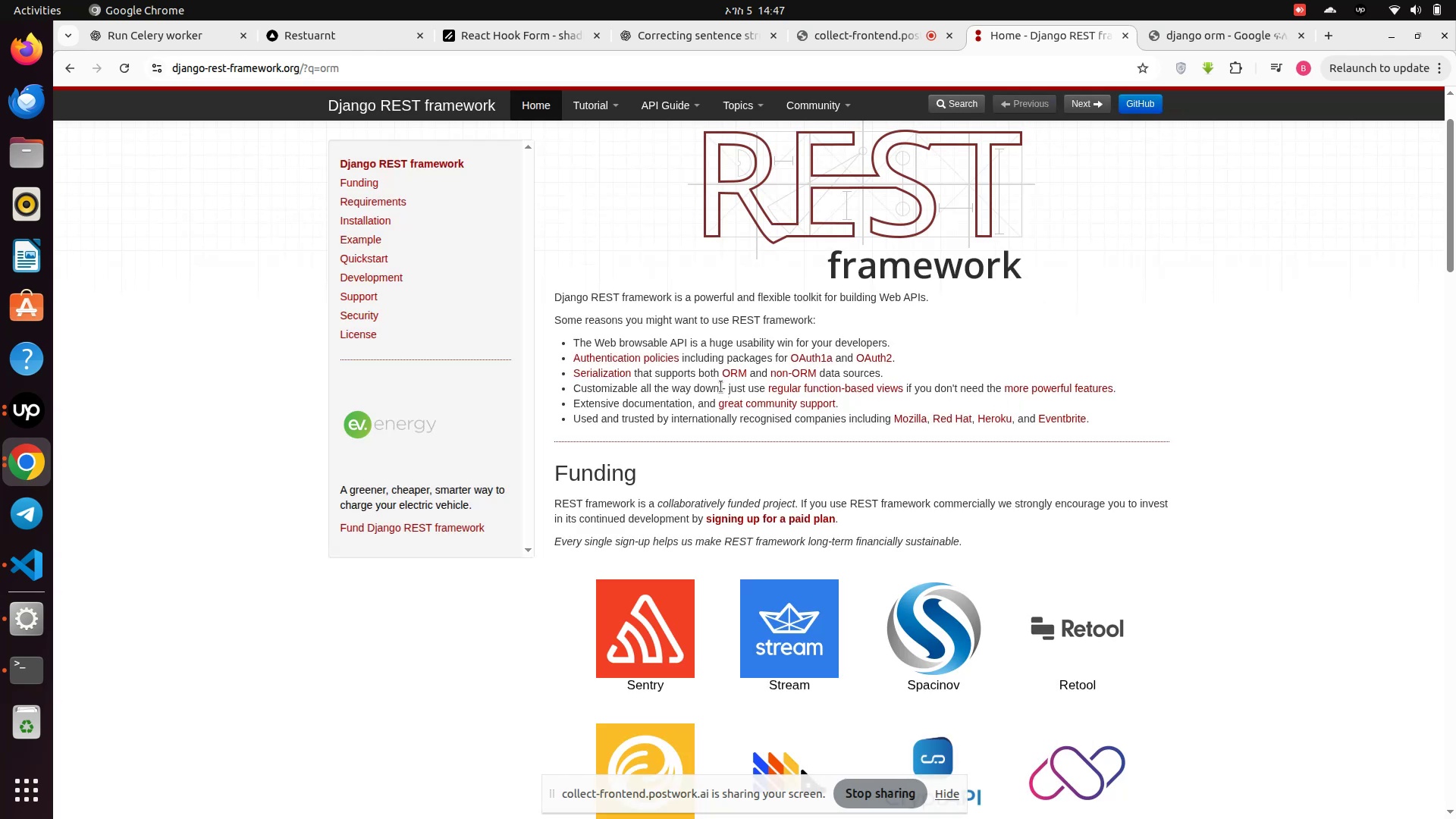 
left_click([729, 374])
 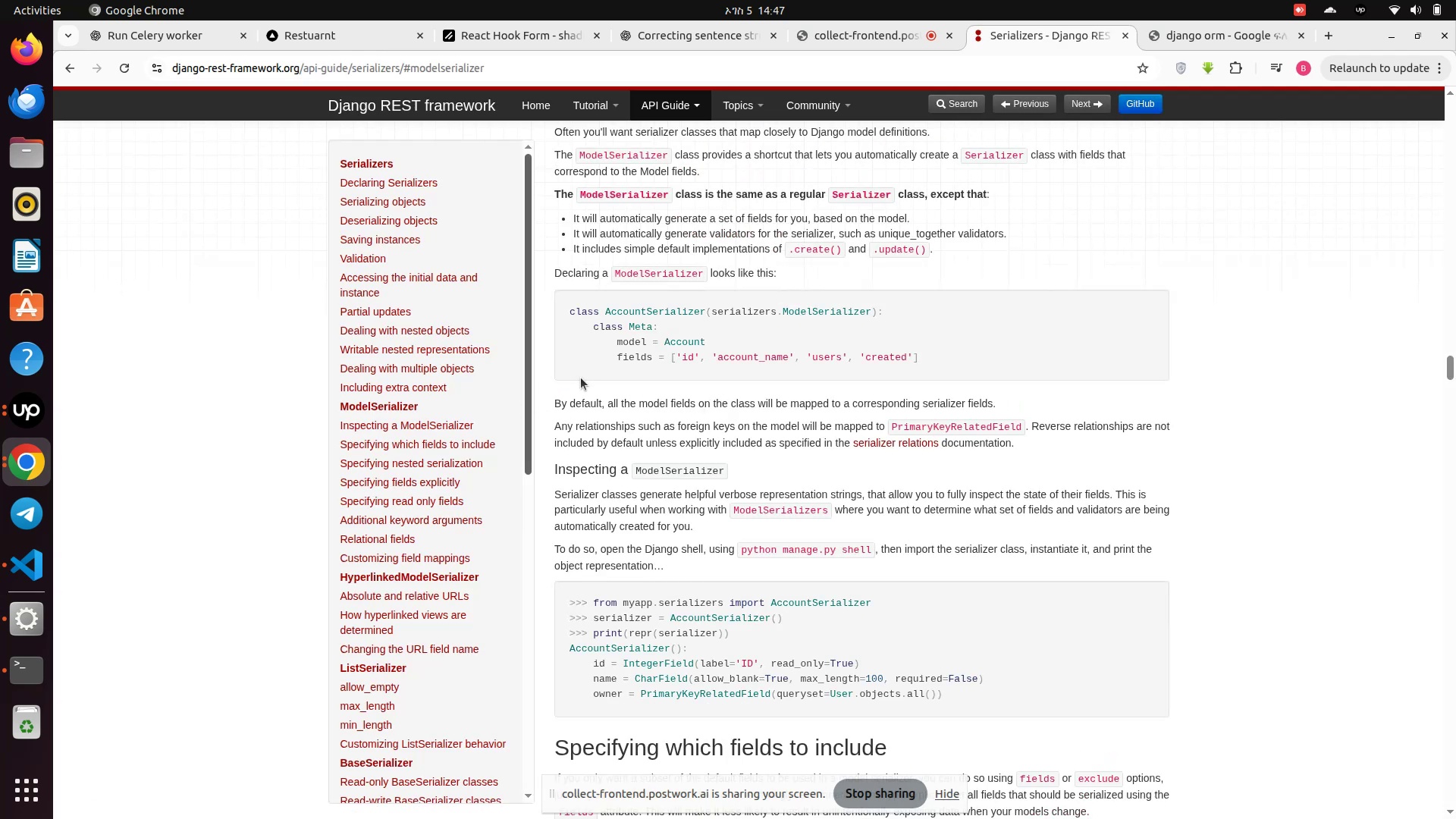 
scroll: coordinate [668, 319], scroll_direction: up, amount: 99.0
 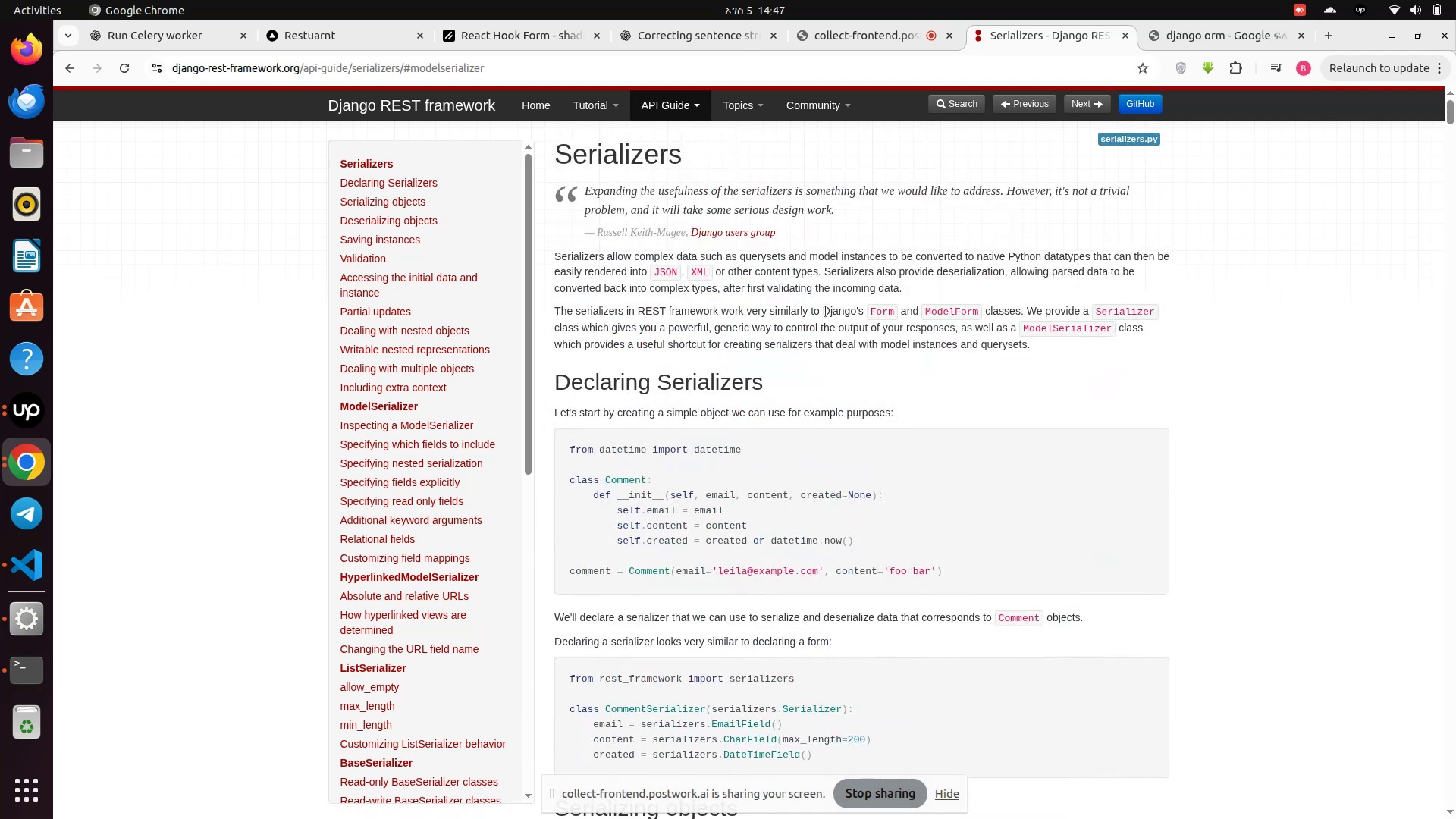 
scroll: coordinate [826, 283], scroll_direction: down, amount: 86.0
 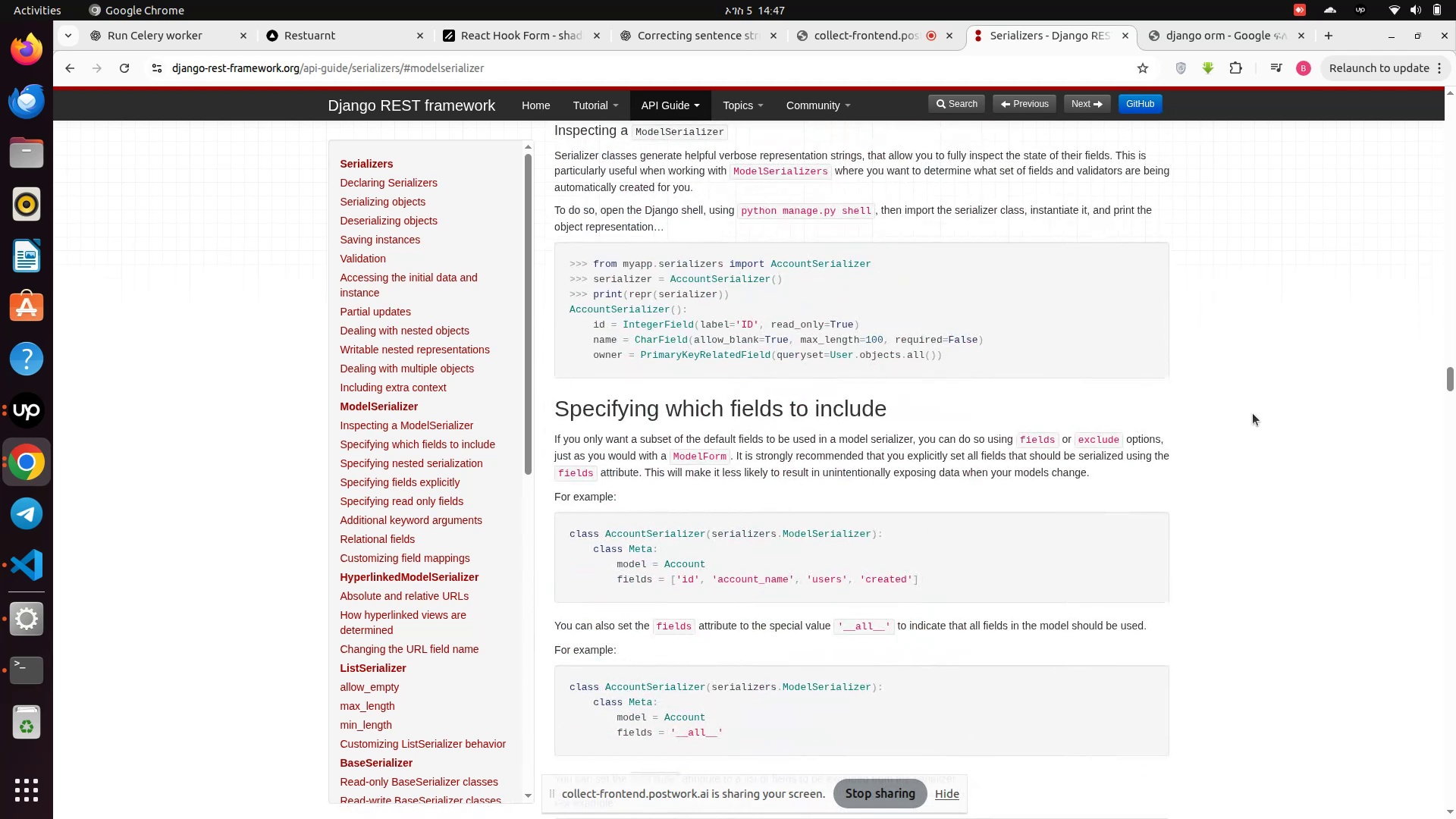 
key(Control+F)
 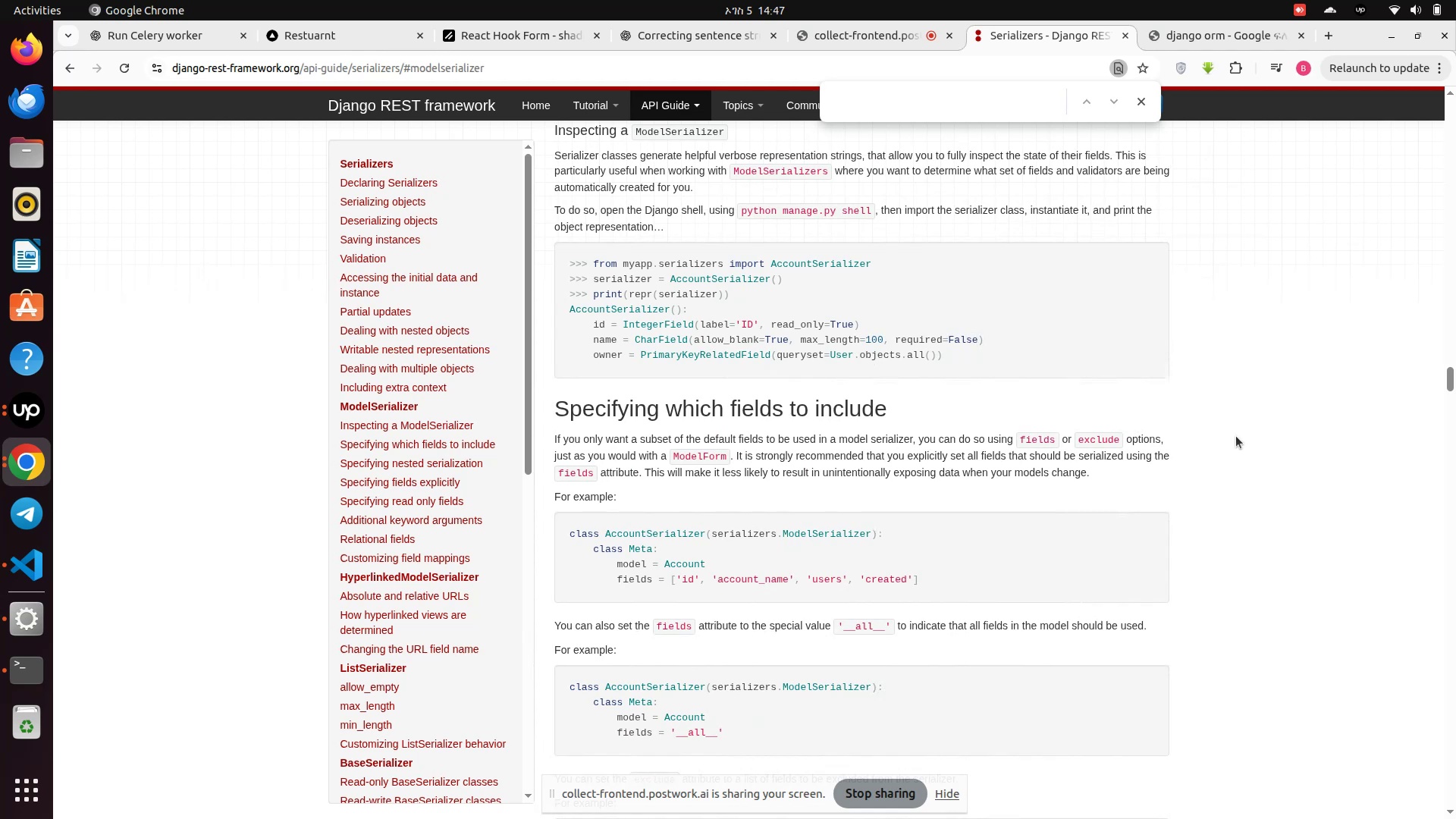 
type(Orm)
 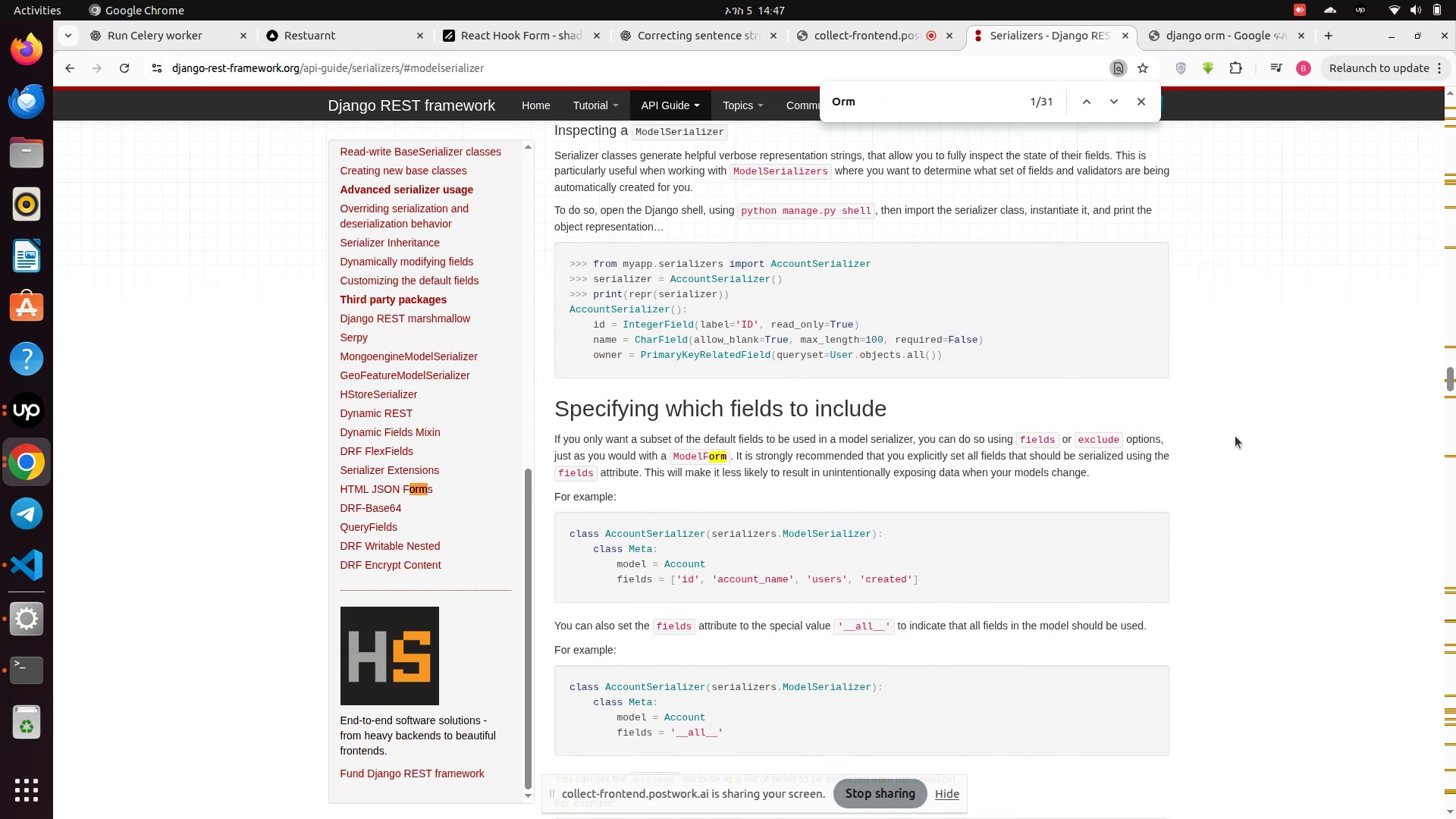 
key(Enter)
 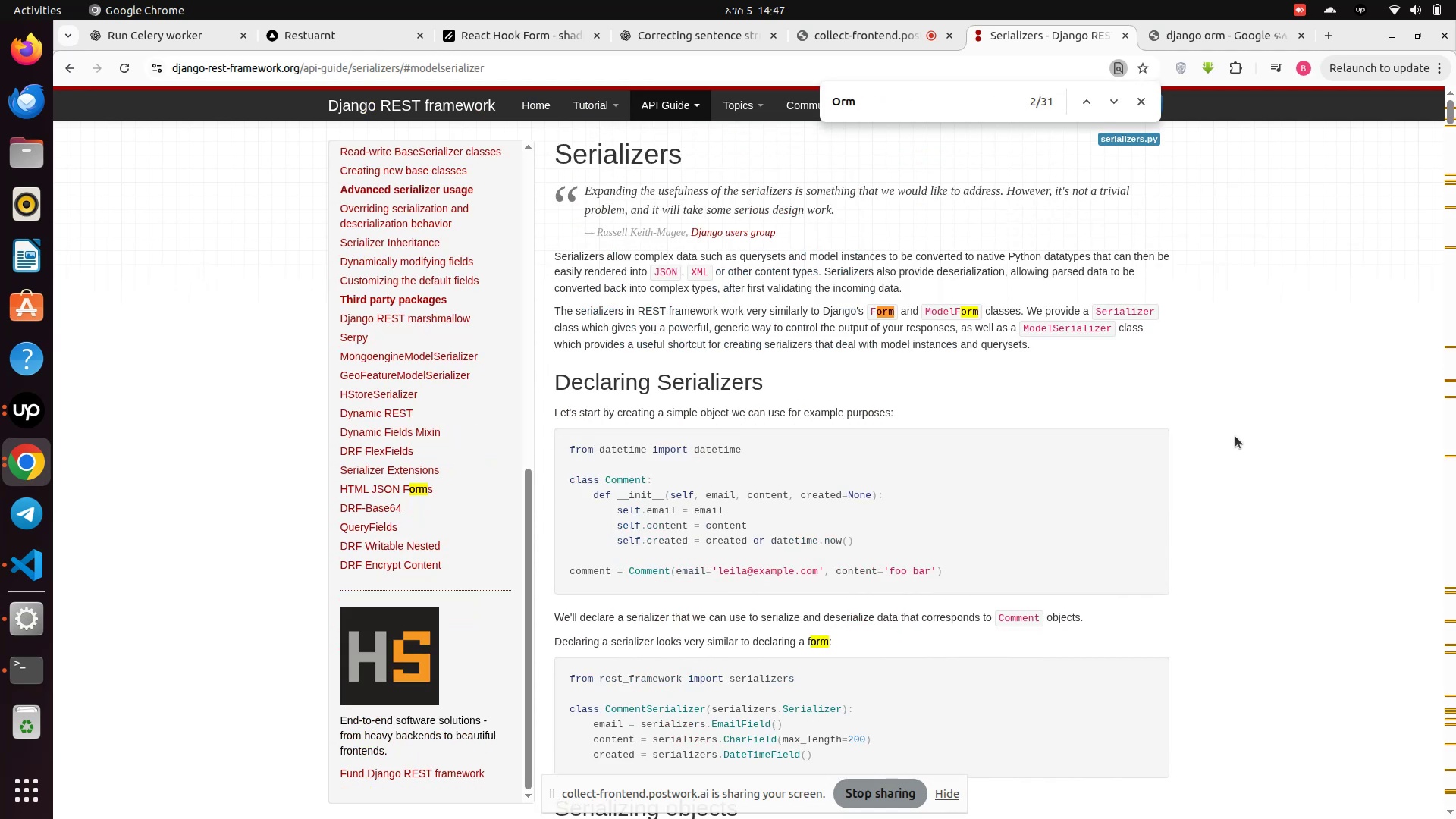 
key(Backspace)
key(Backspace)
key(Backspace)
type(OPR)
key(Backspace)
key(Backspace)
key(Backspace)
type(ORM)
 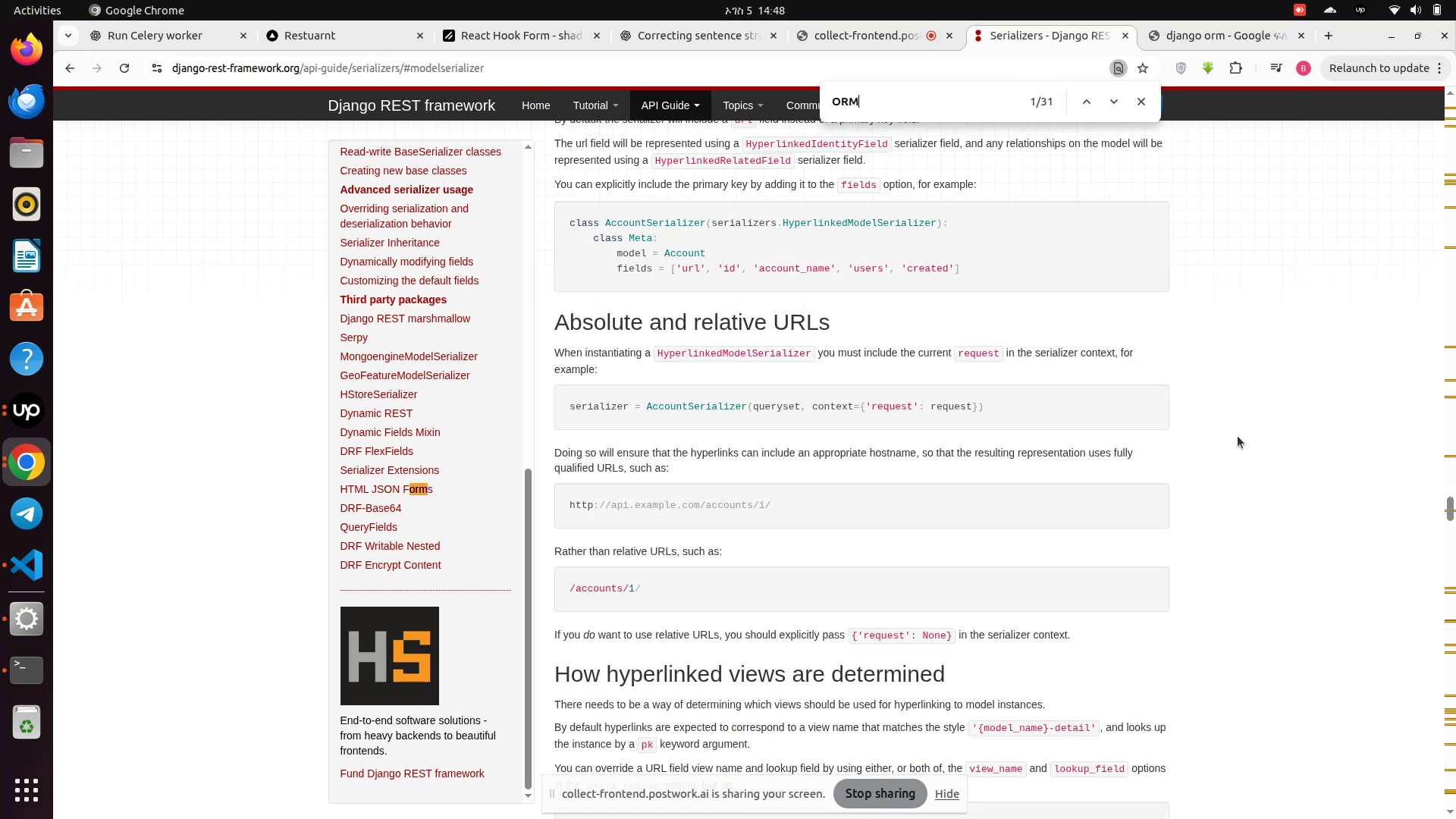 
key(Enter)
 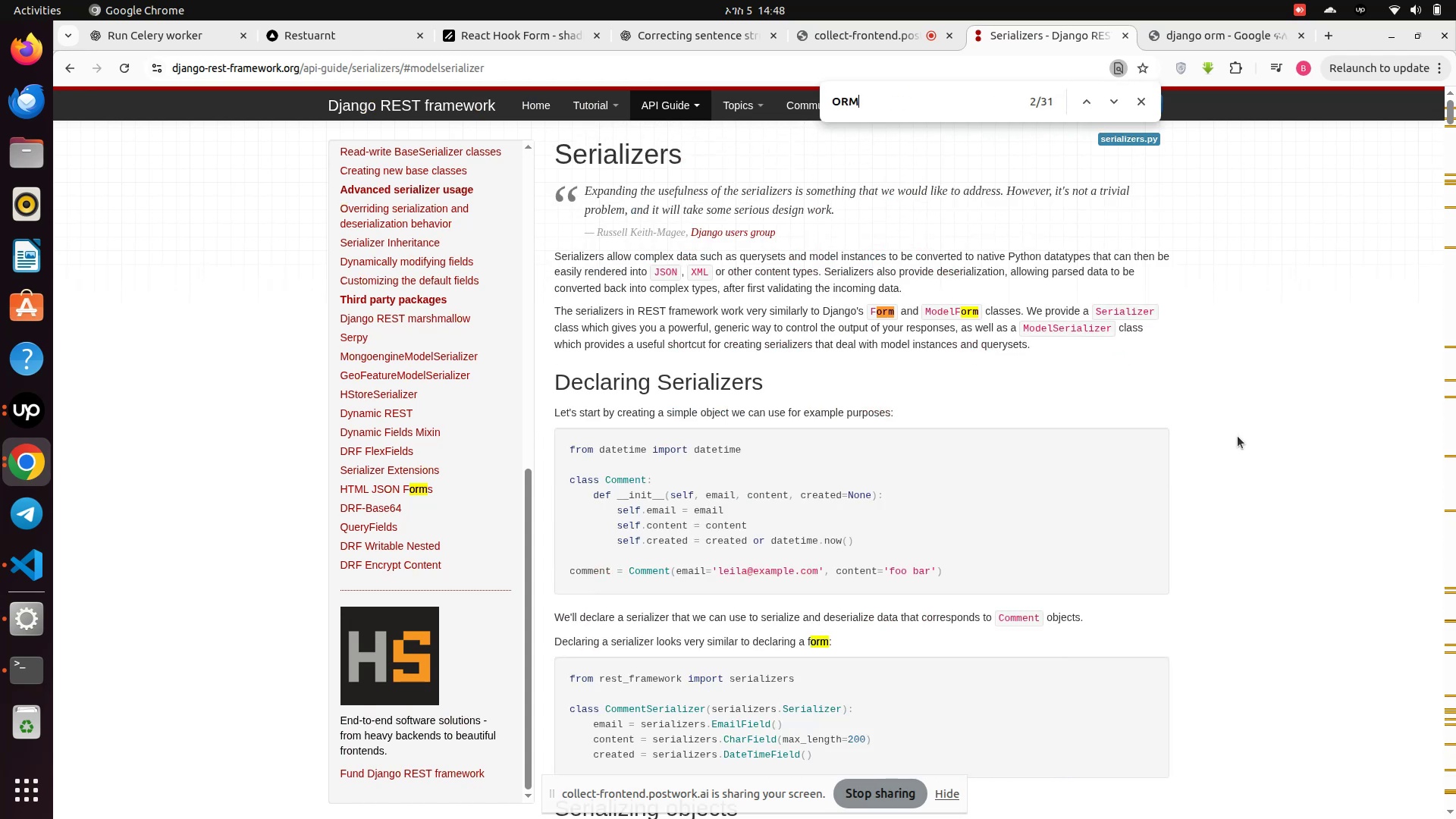 
key(Enter)
 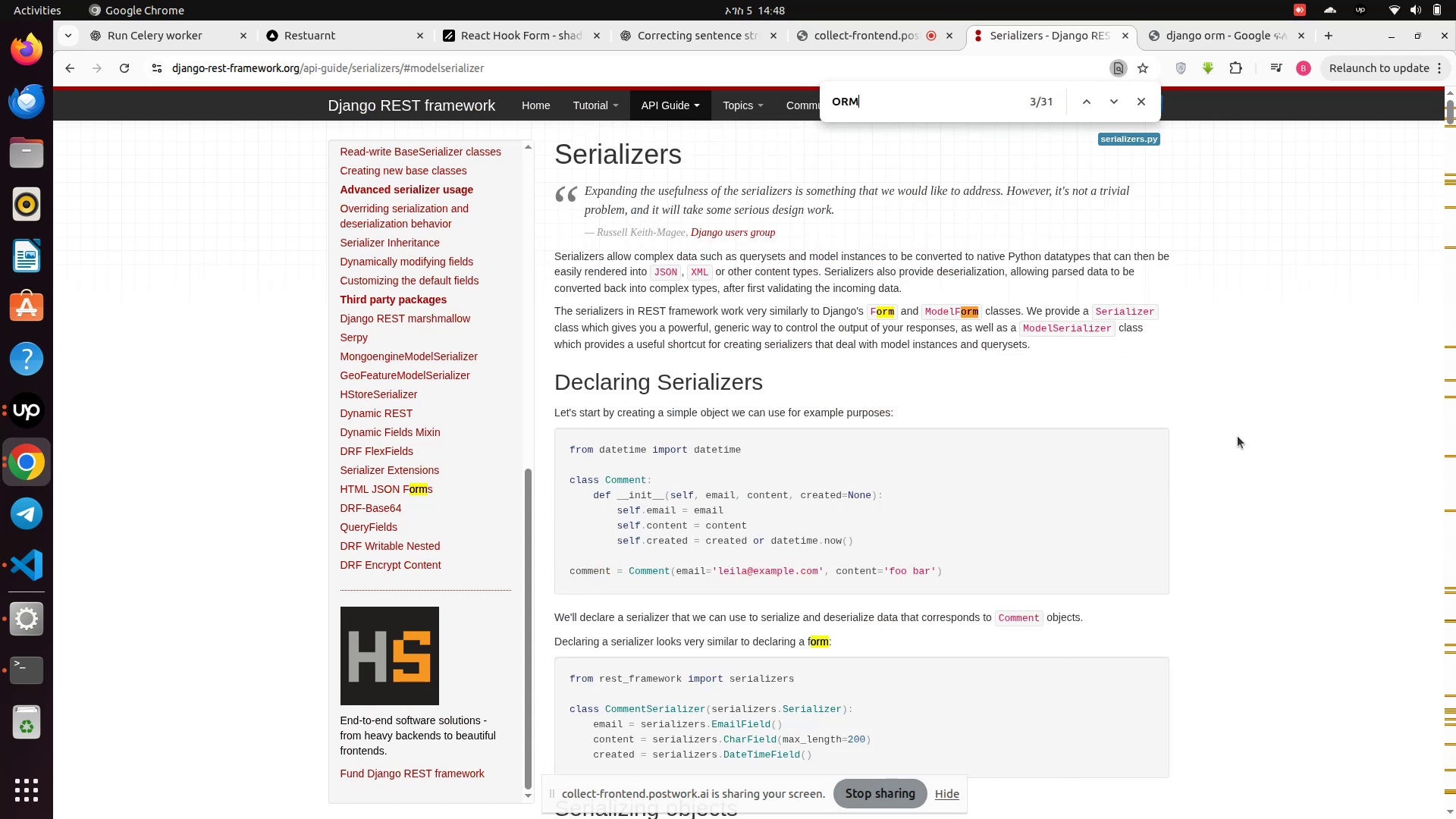 
key(Enter)
 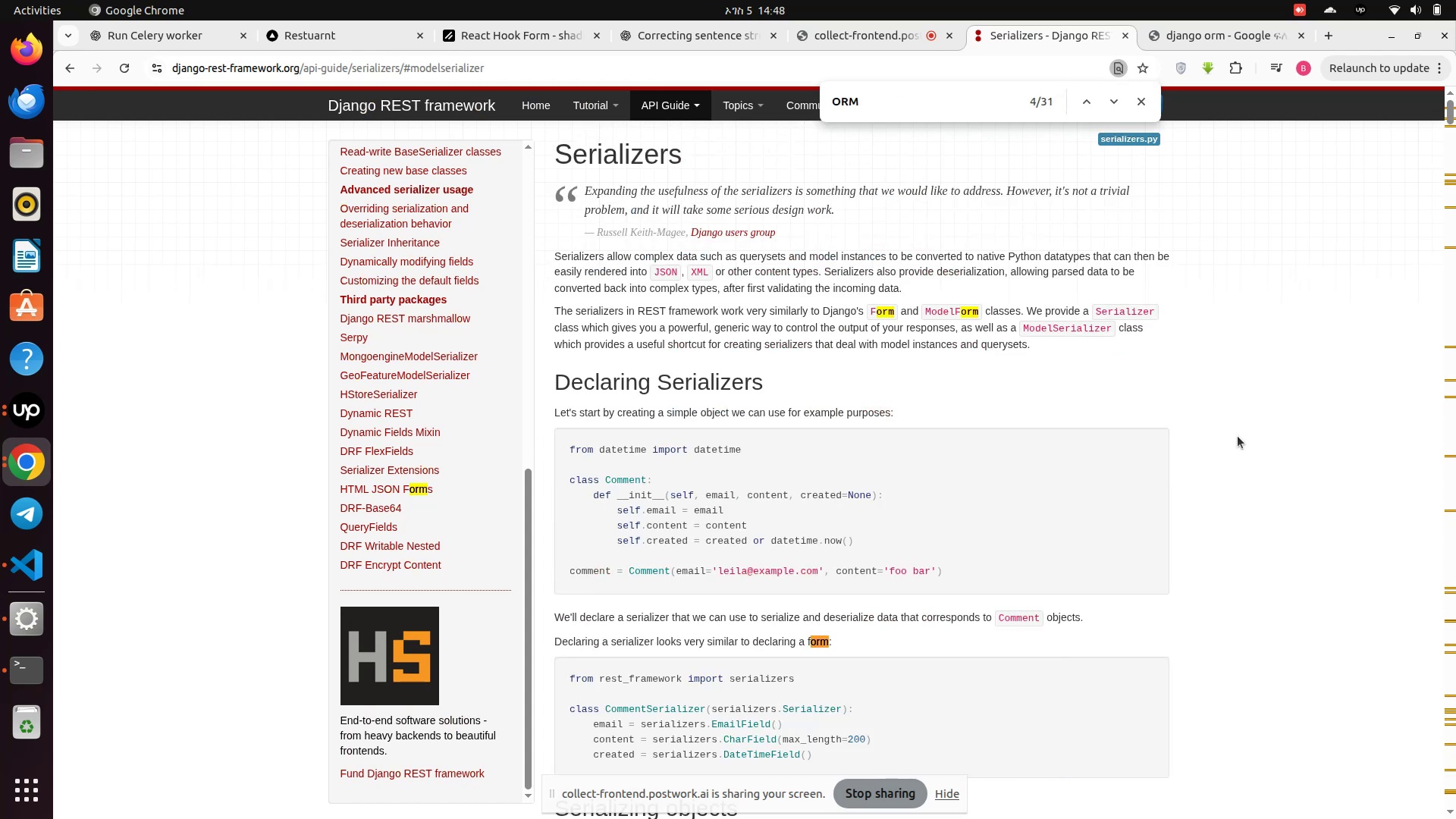 
key(Enter)
 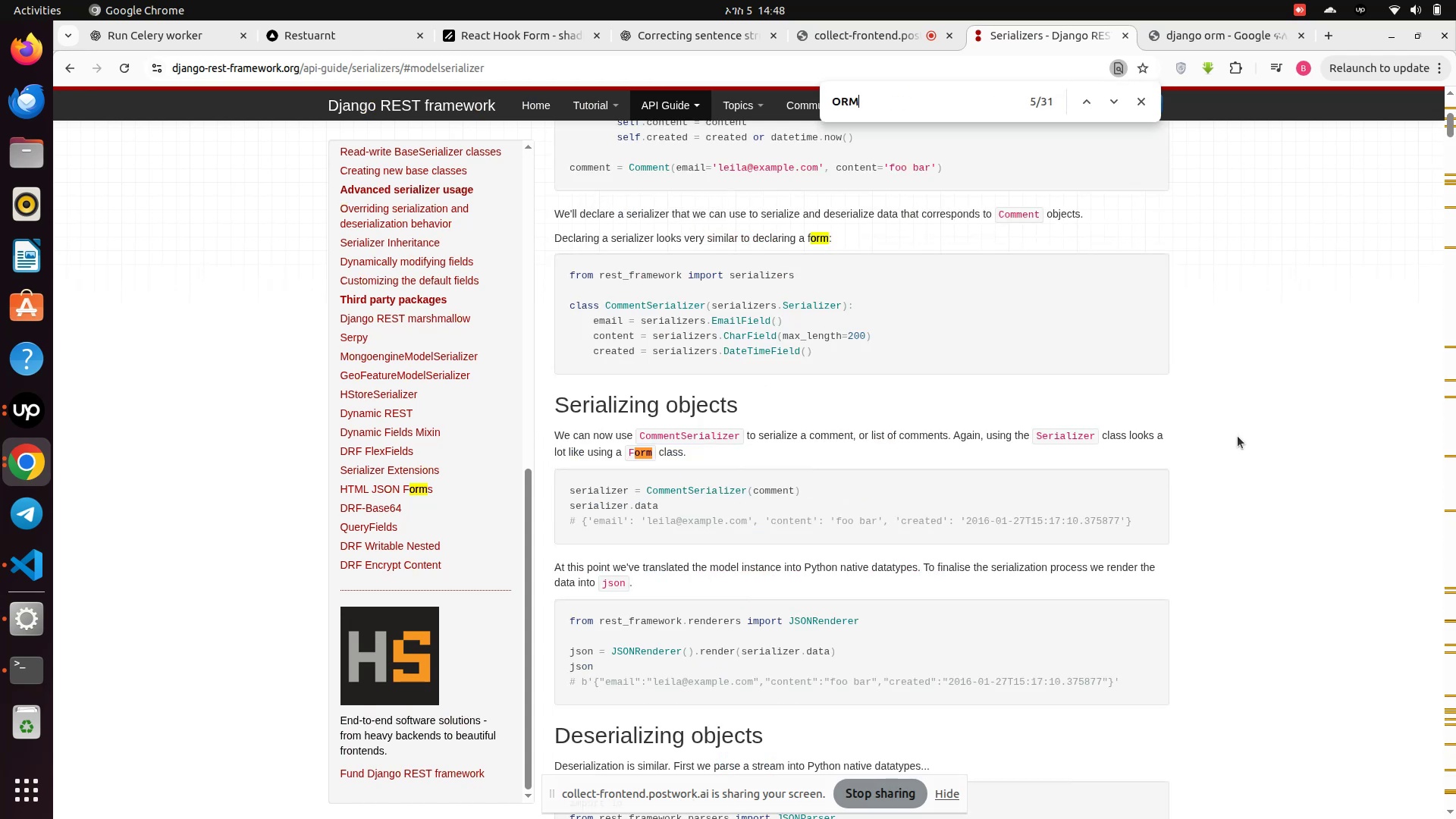 
key(Enter)
 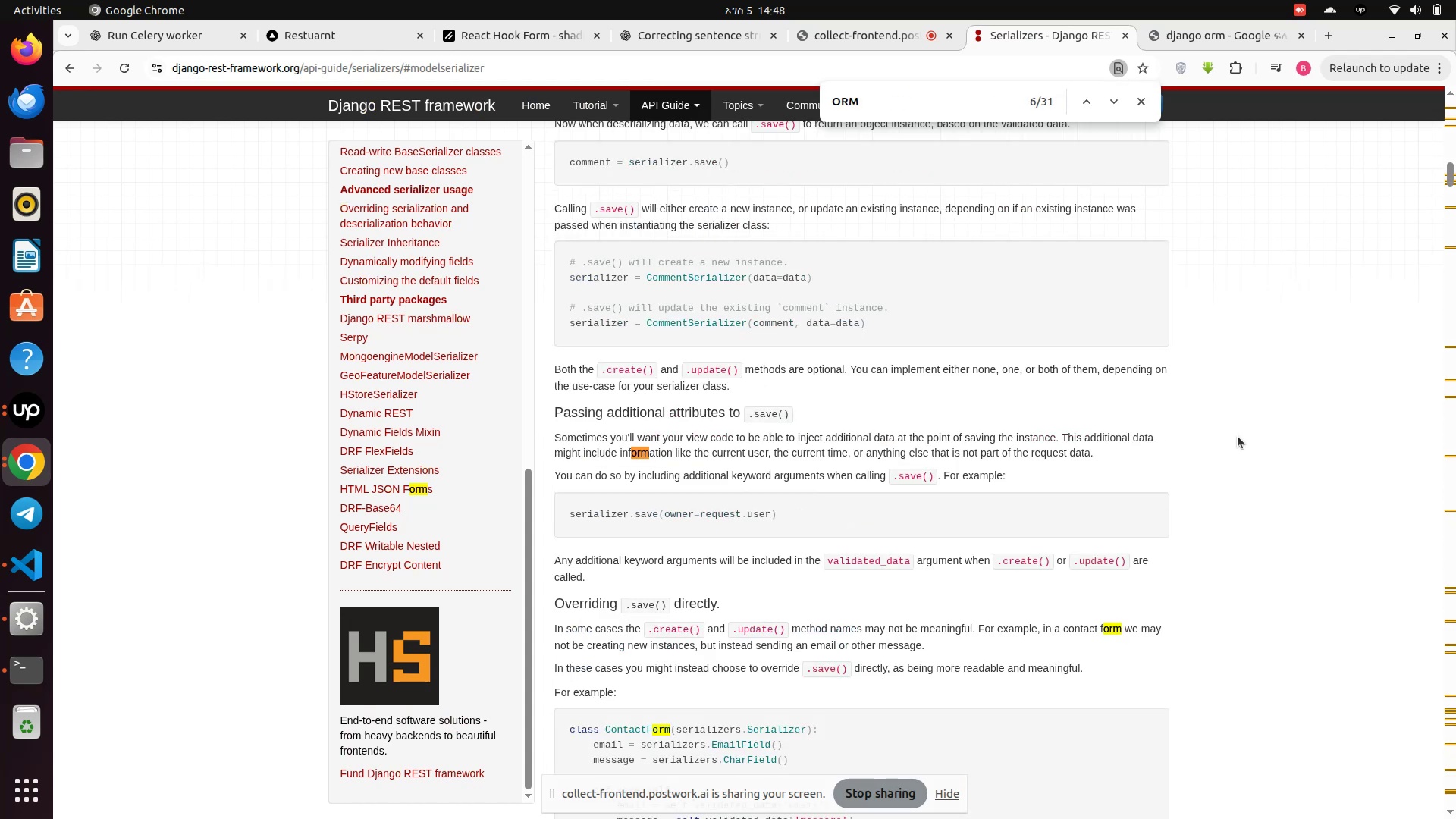 
key(Enter)
 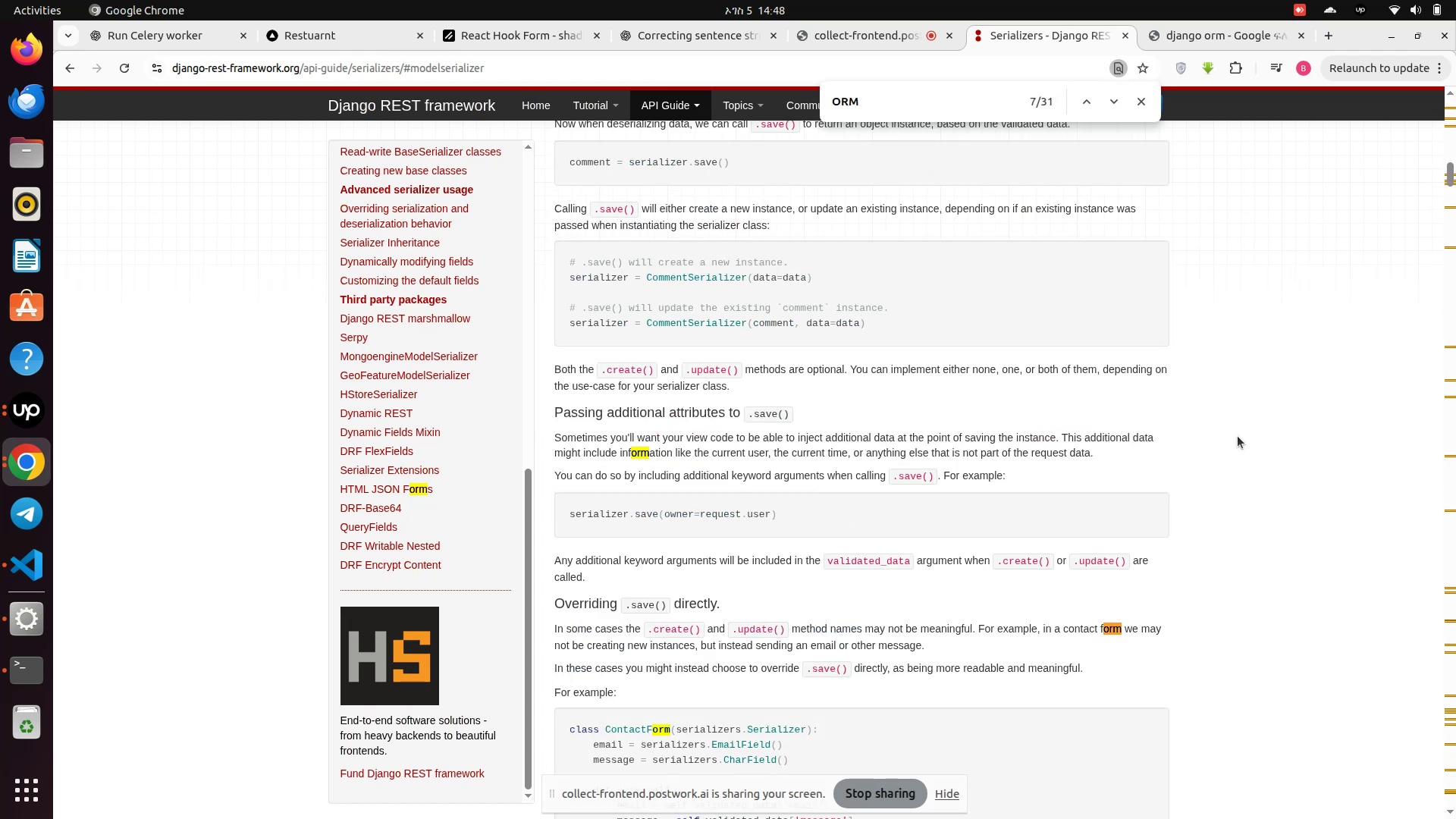 
key(Enter)
 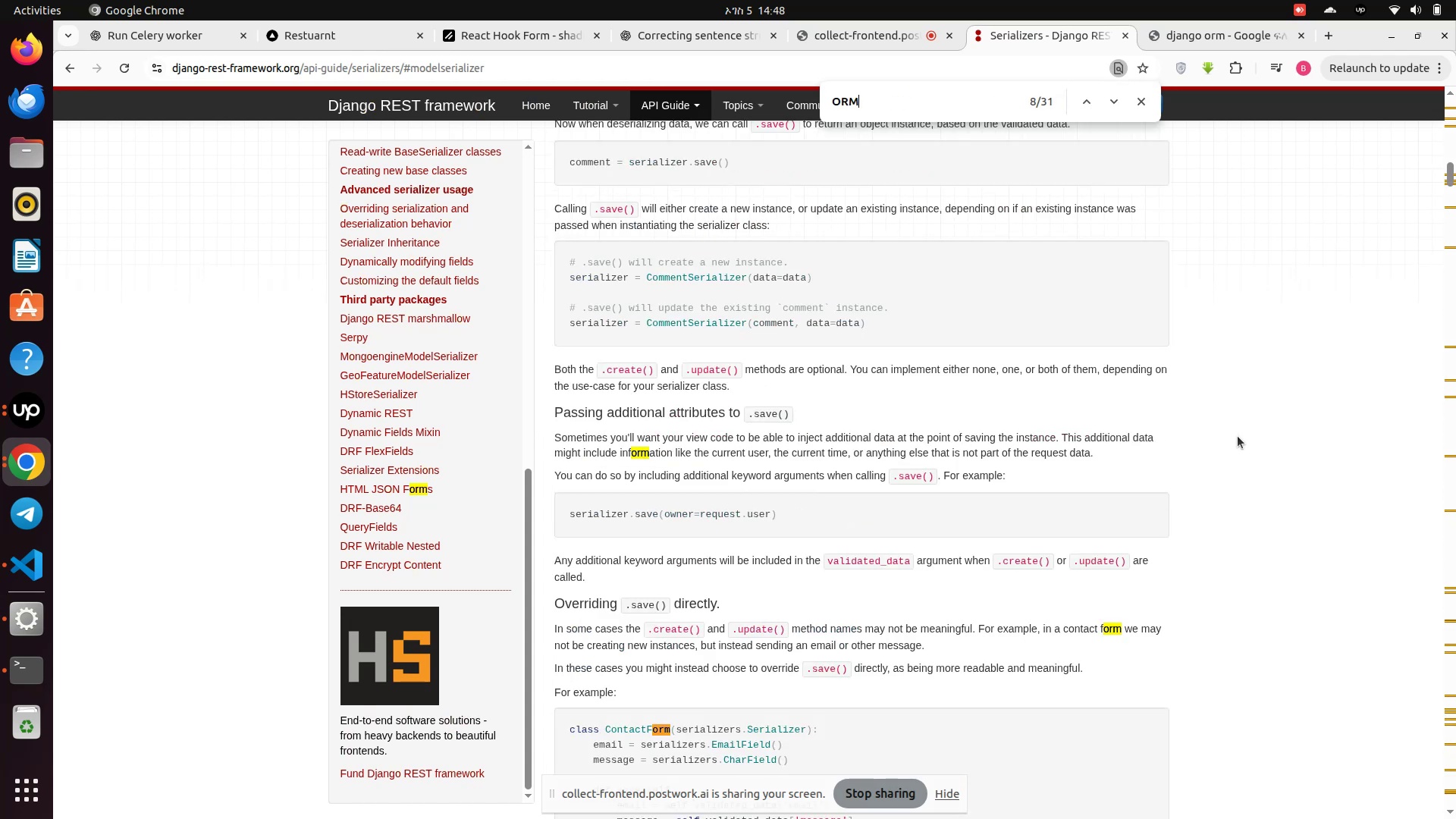 
key(Enter)
 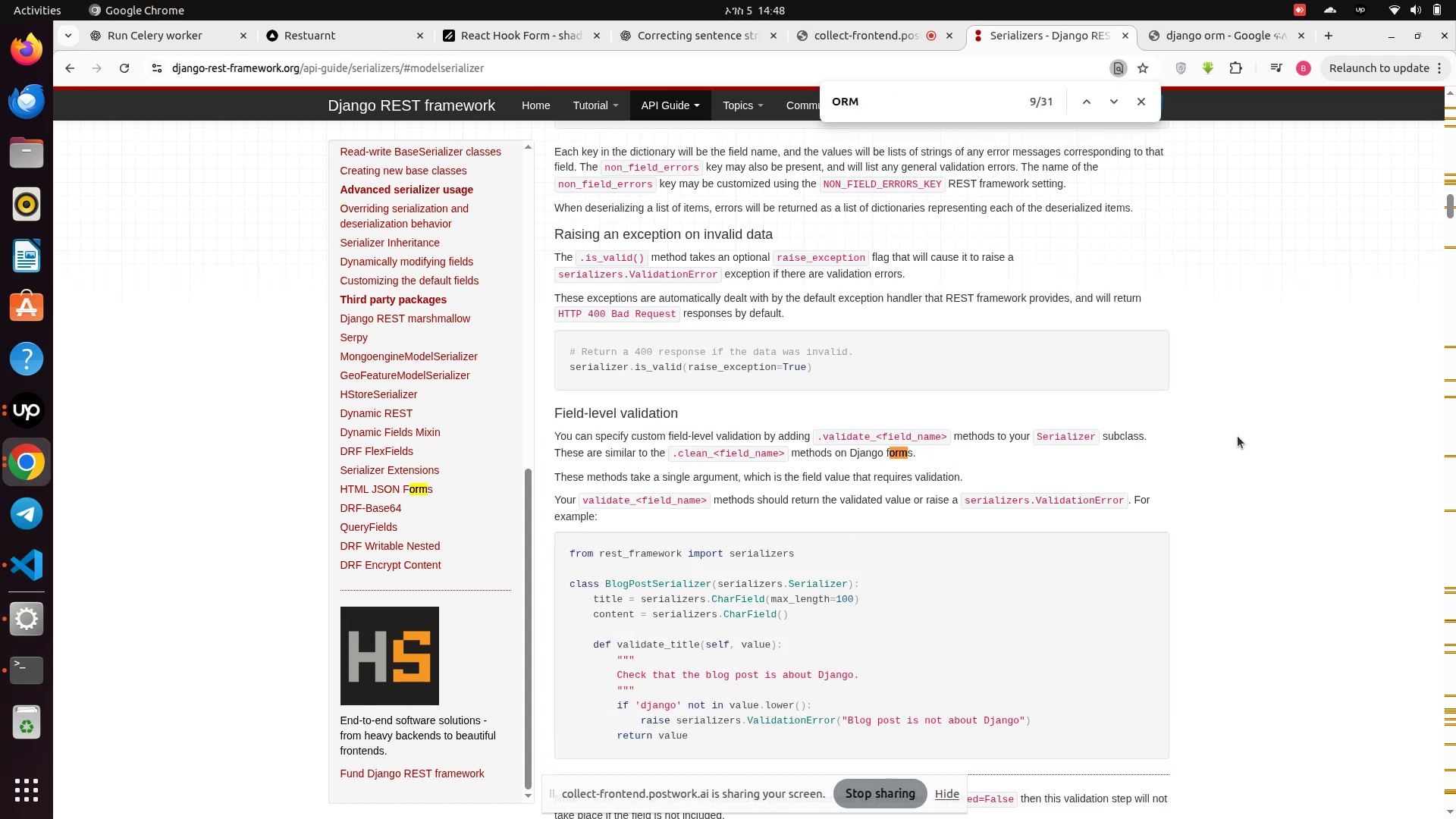 
key(Enter)
 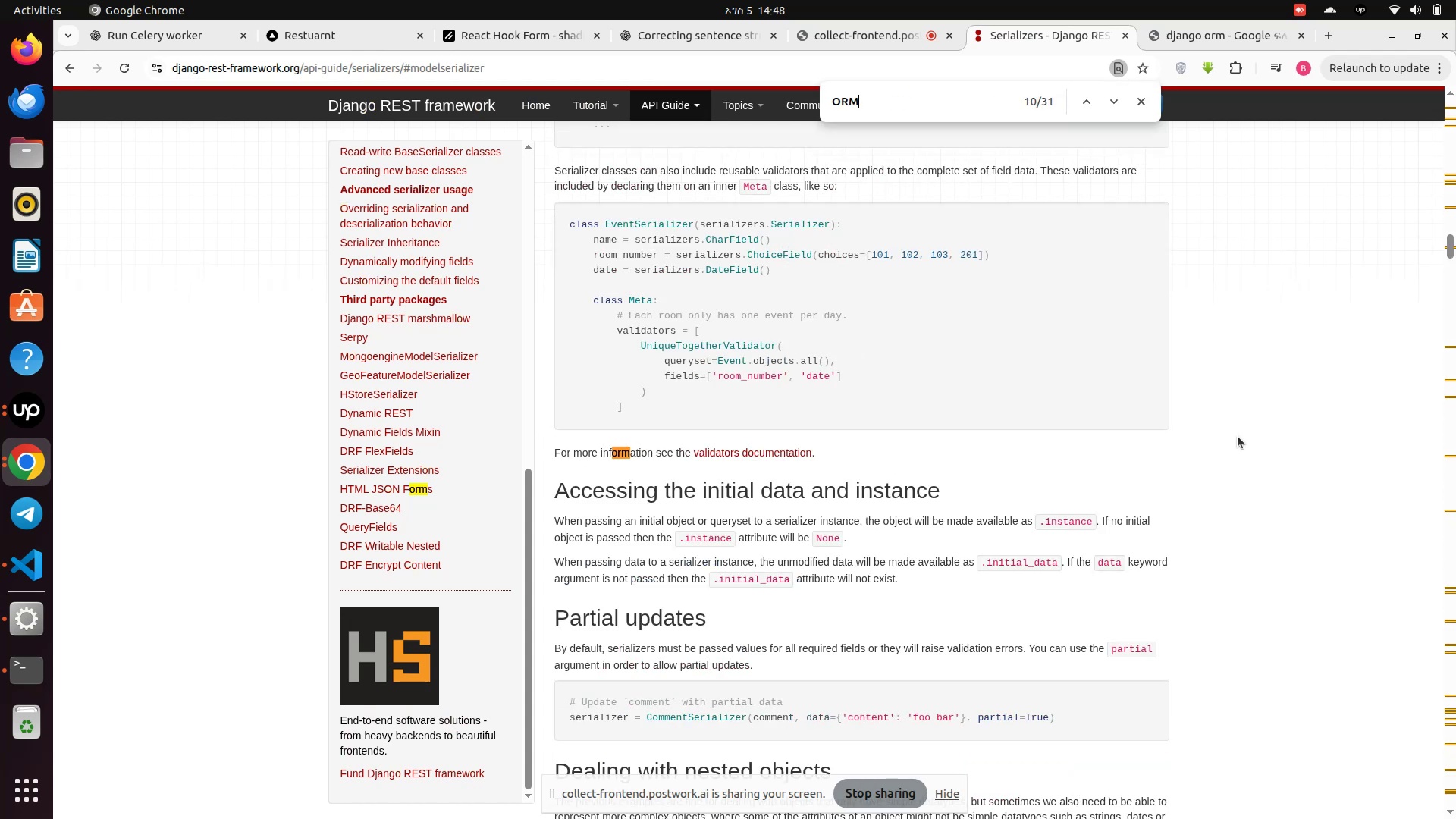 
key(Enter)
 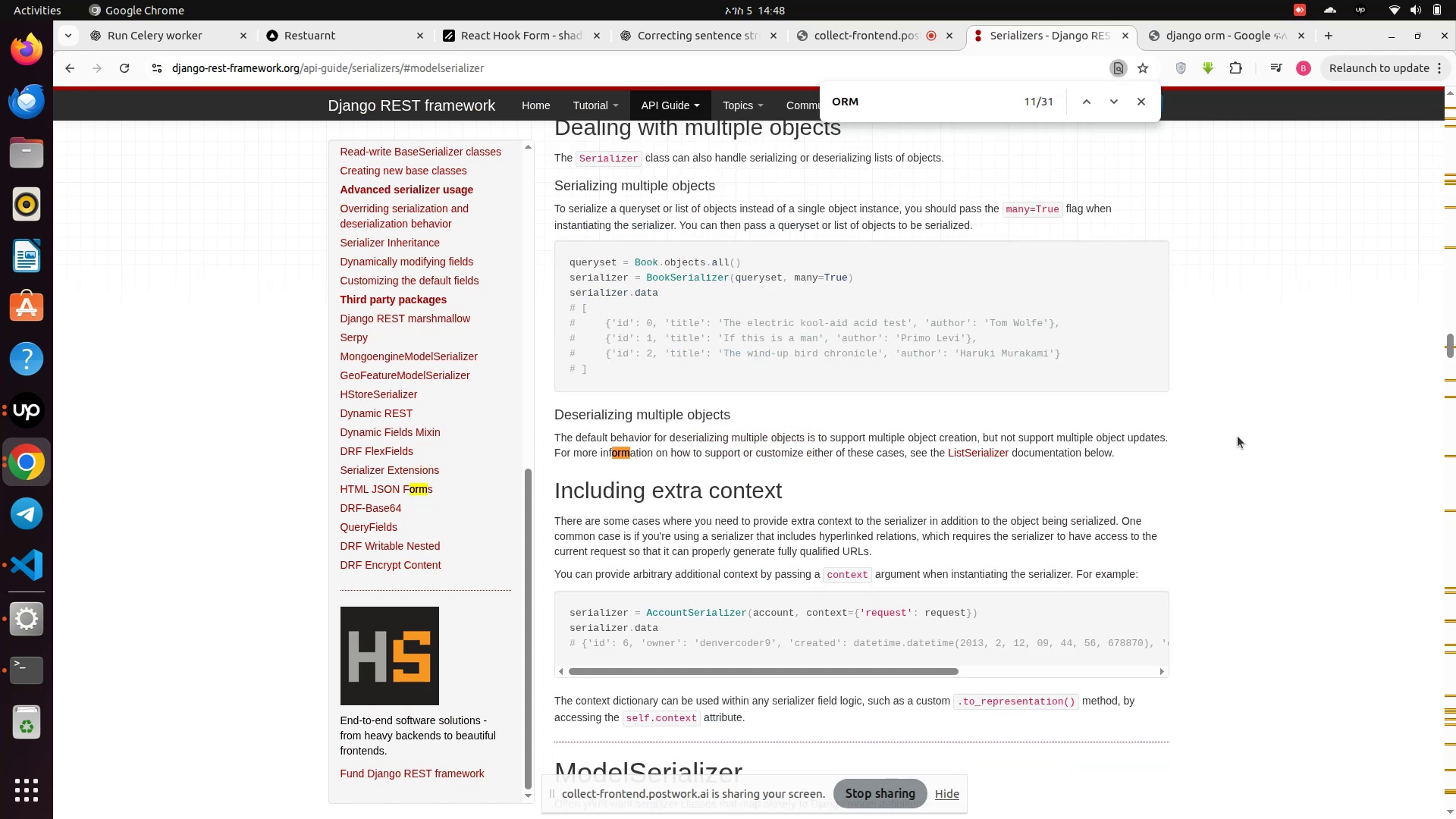 
key(Enter)
 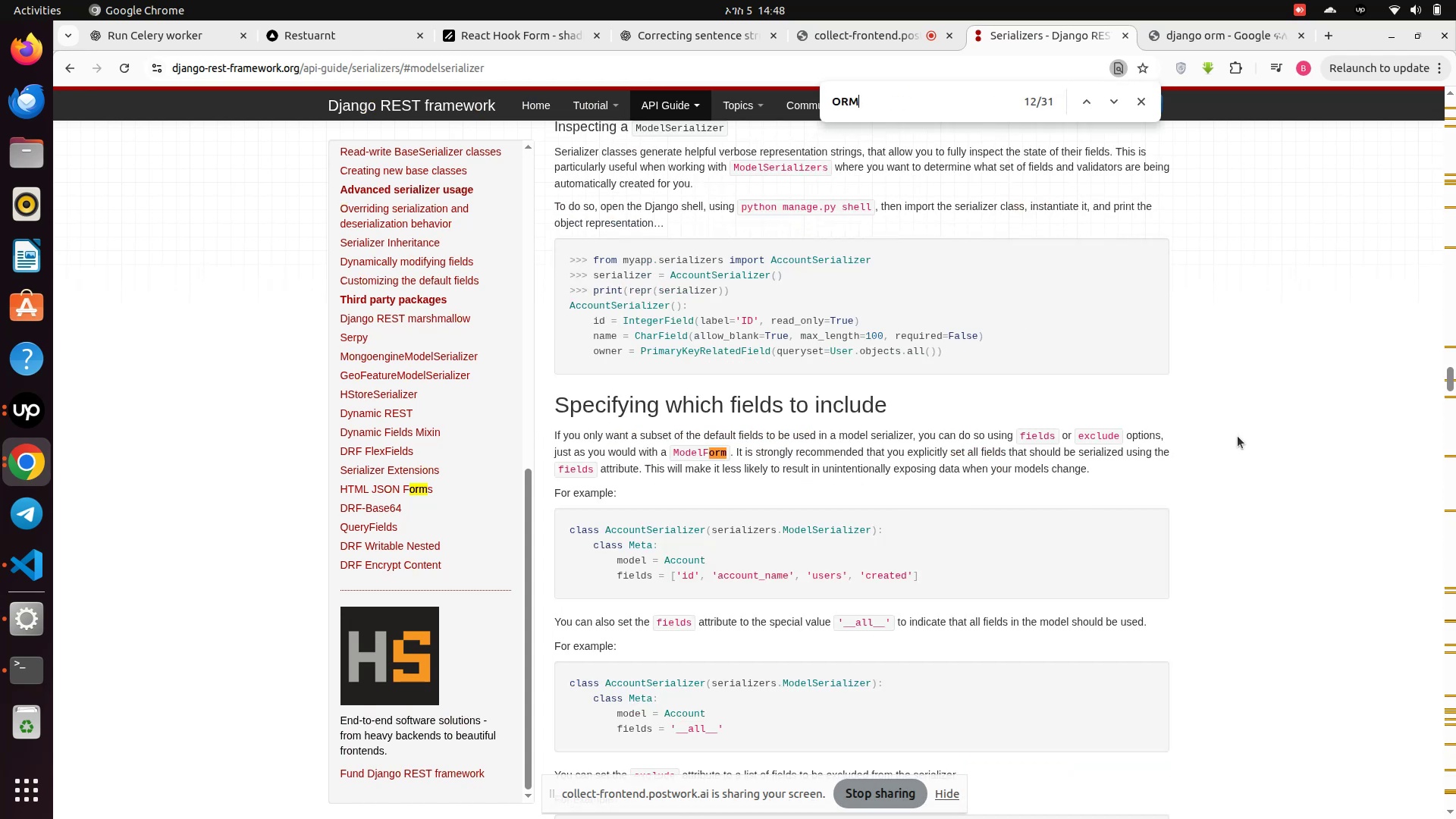 
key(Enter)
 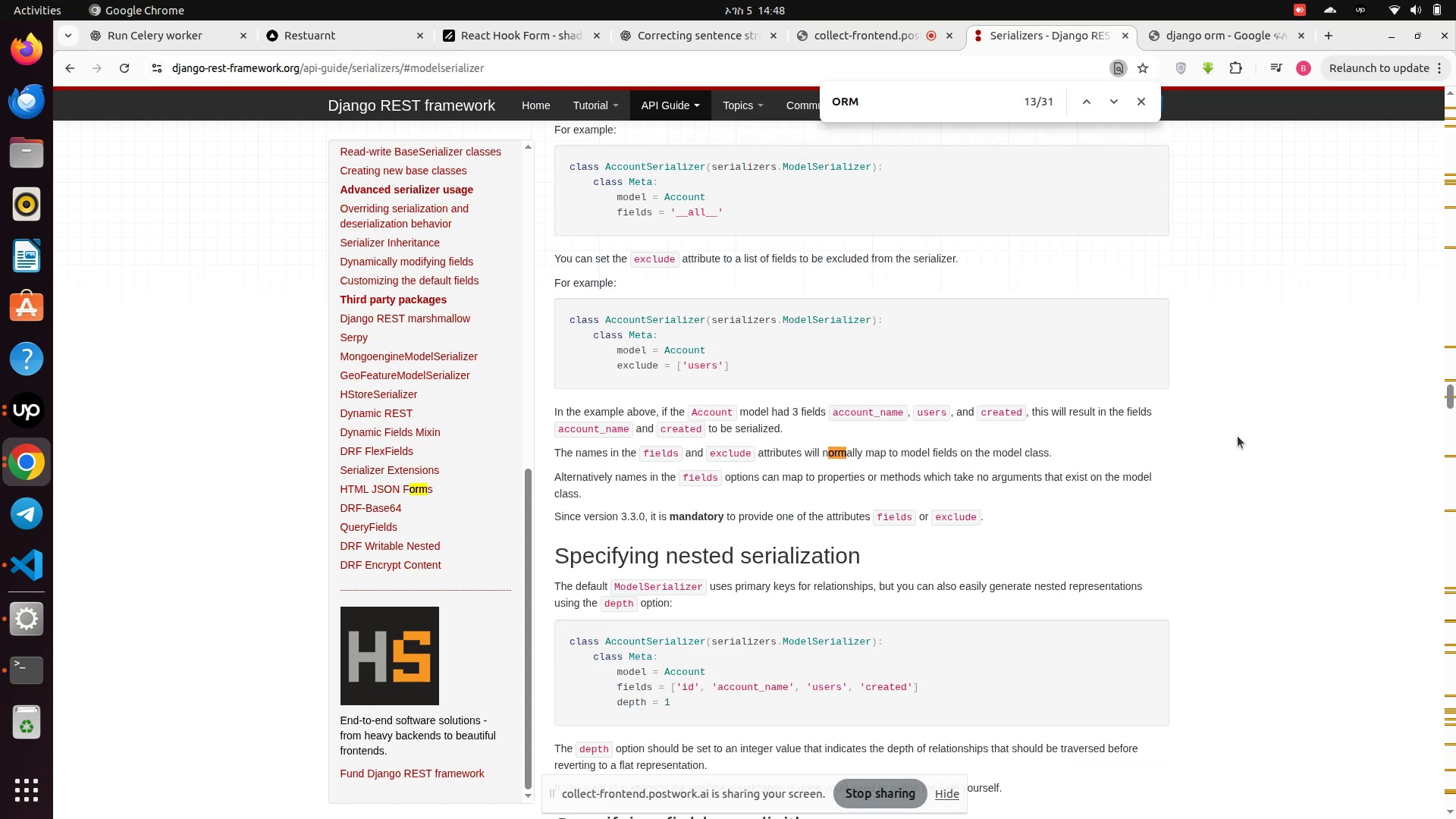 
key(Enter)
 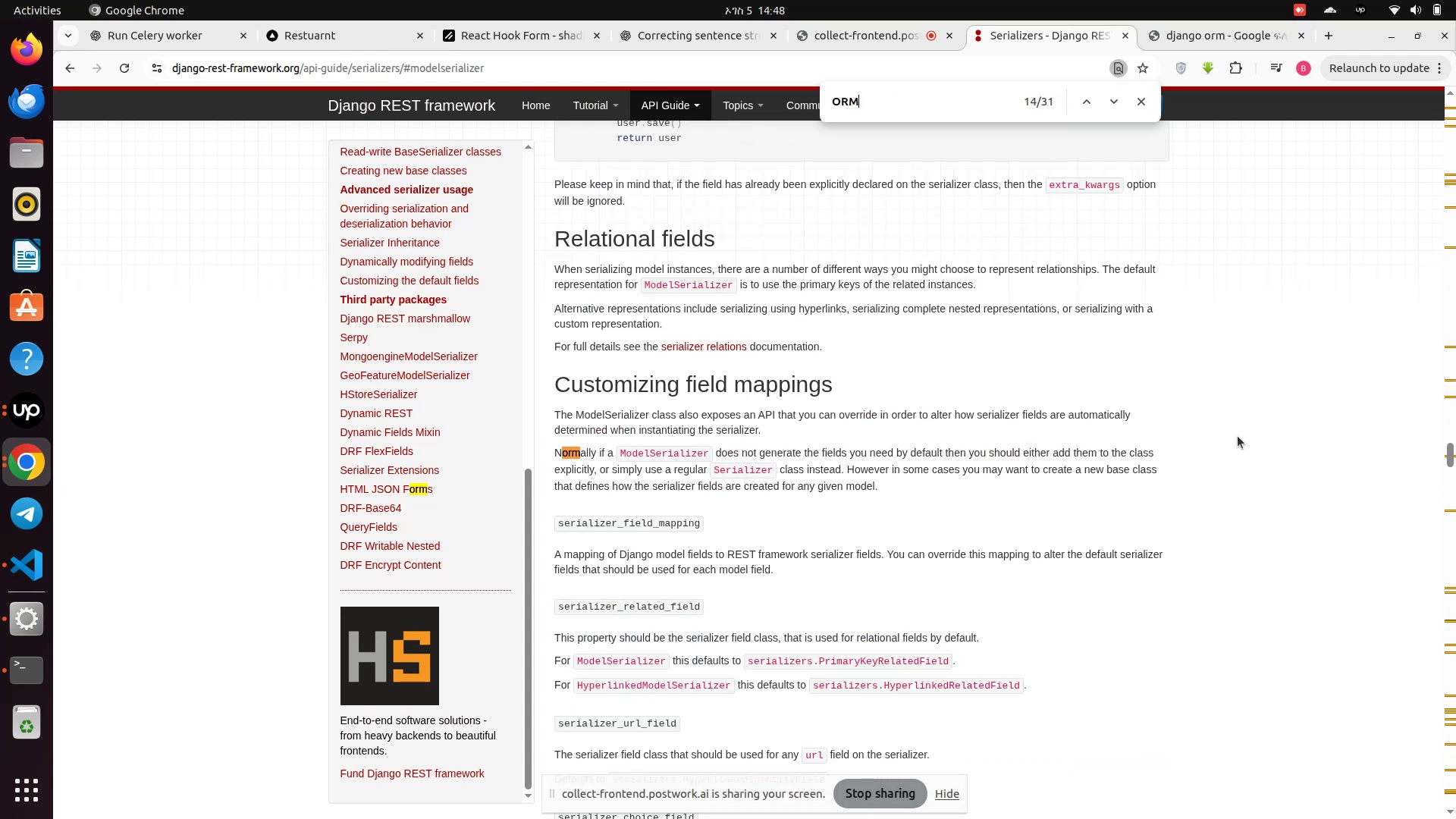 
key(Enter)
 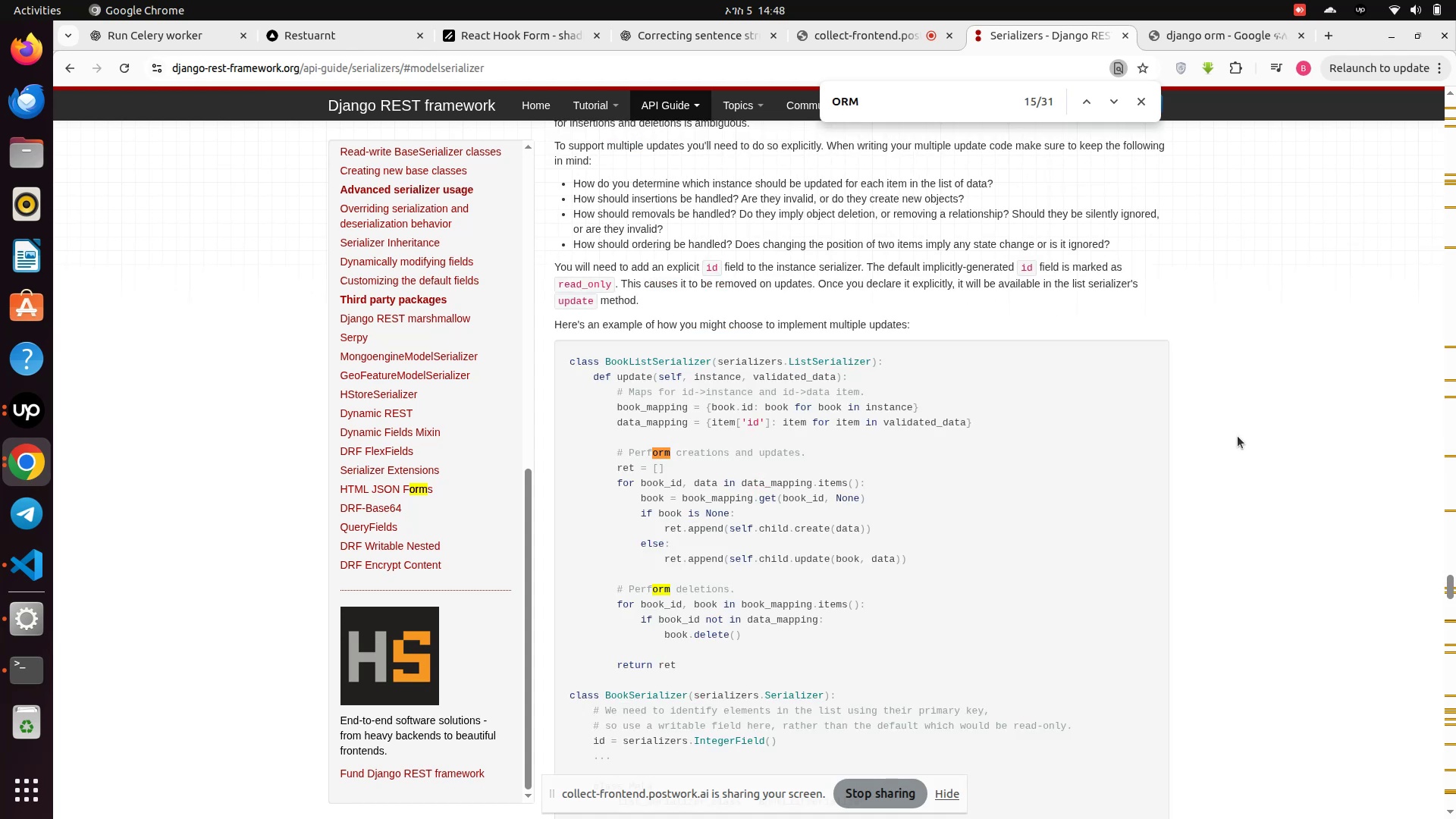 
key(Enter)
 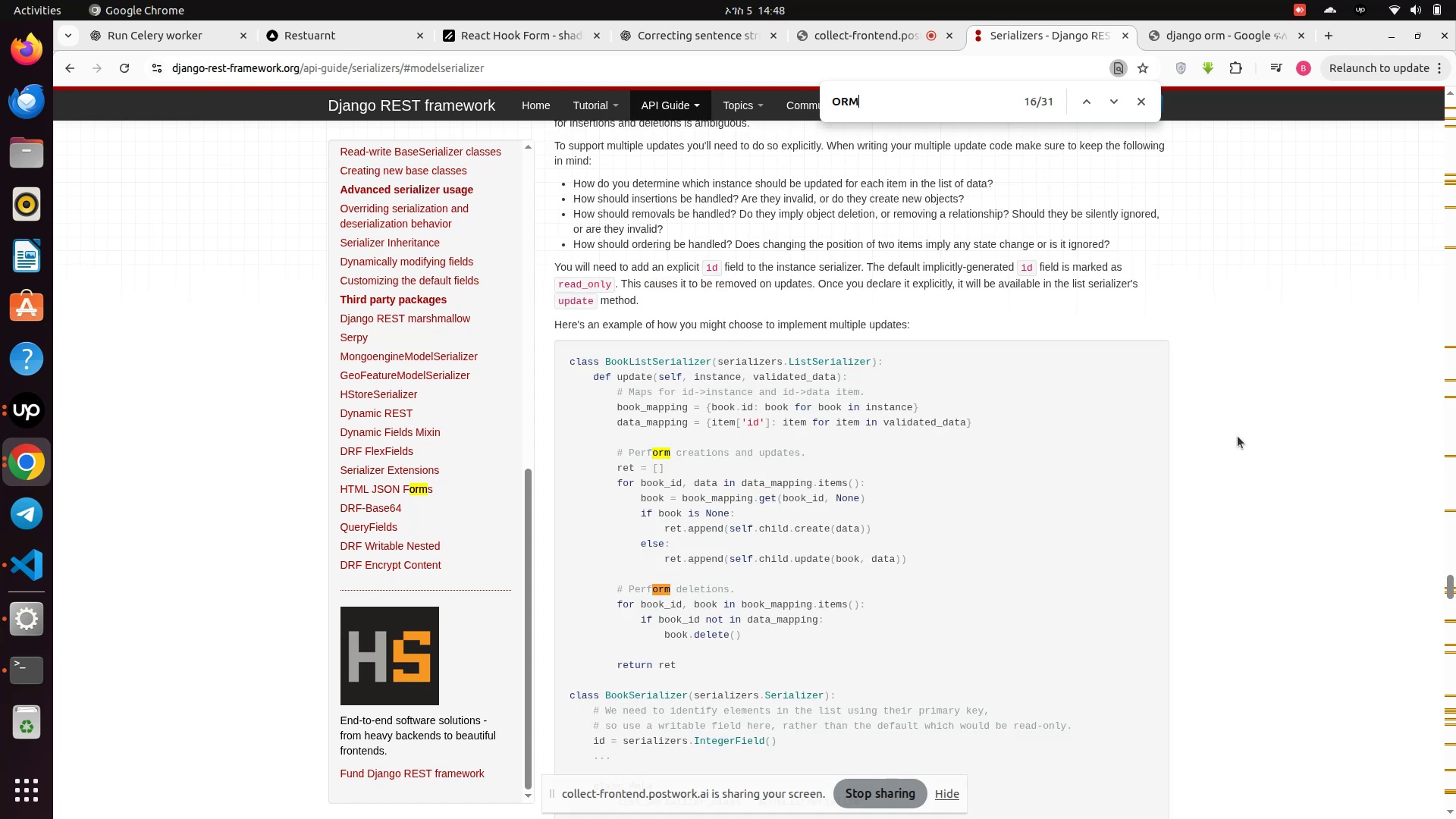 
key(Enter)
 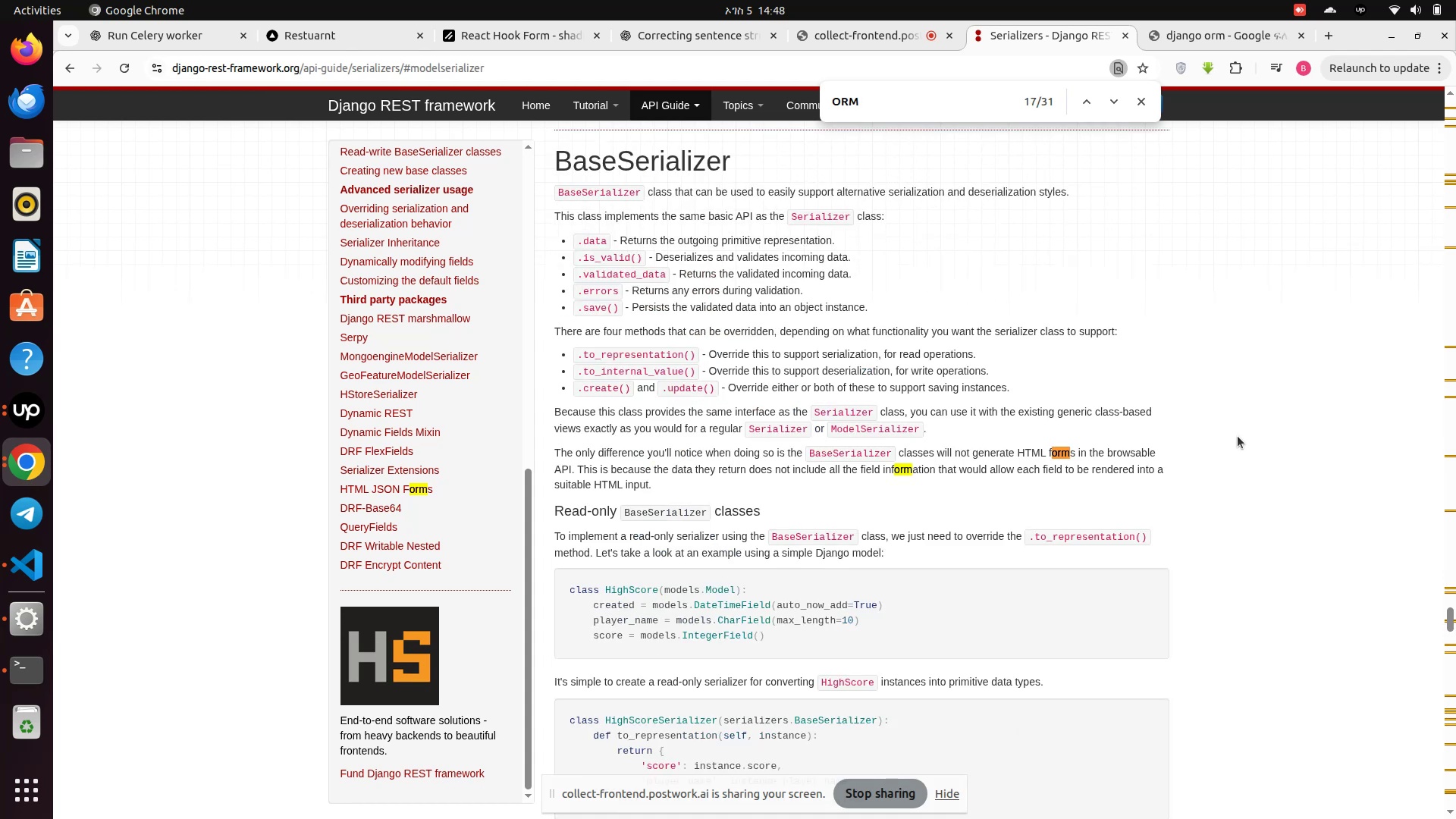 
key(Enter)
 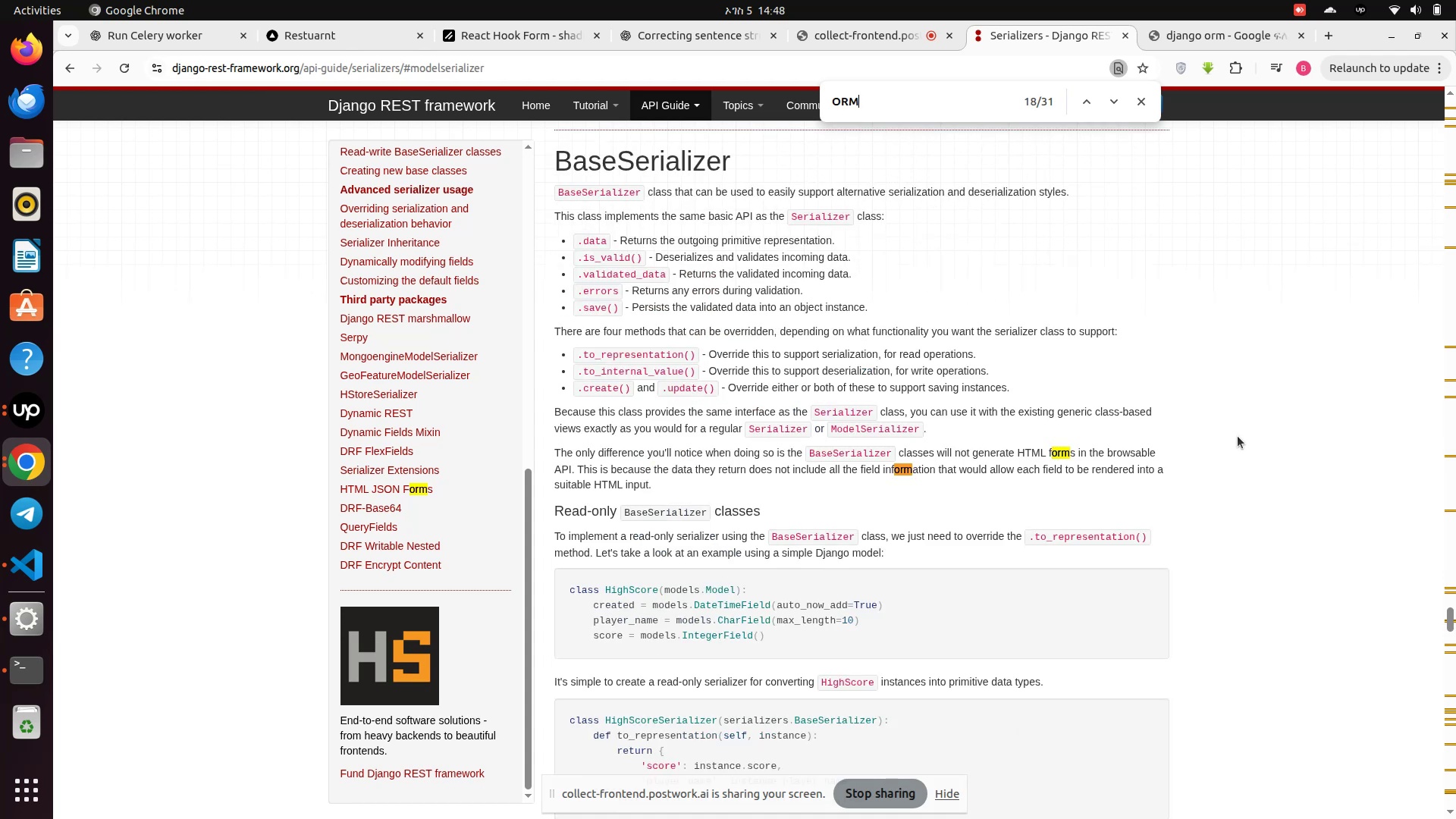 
key(Enter)
 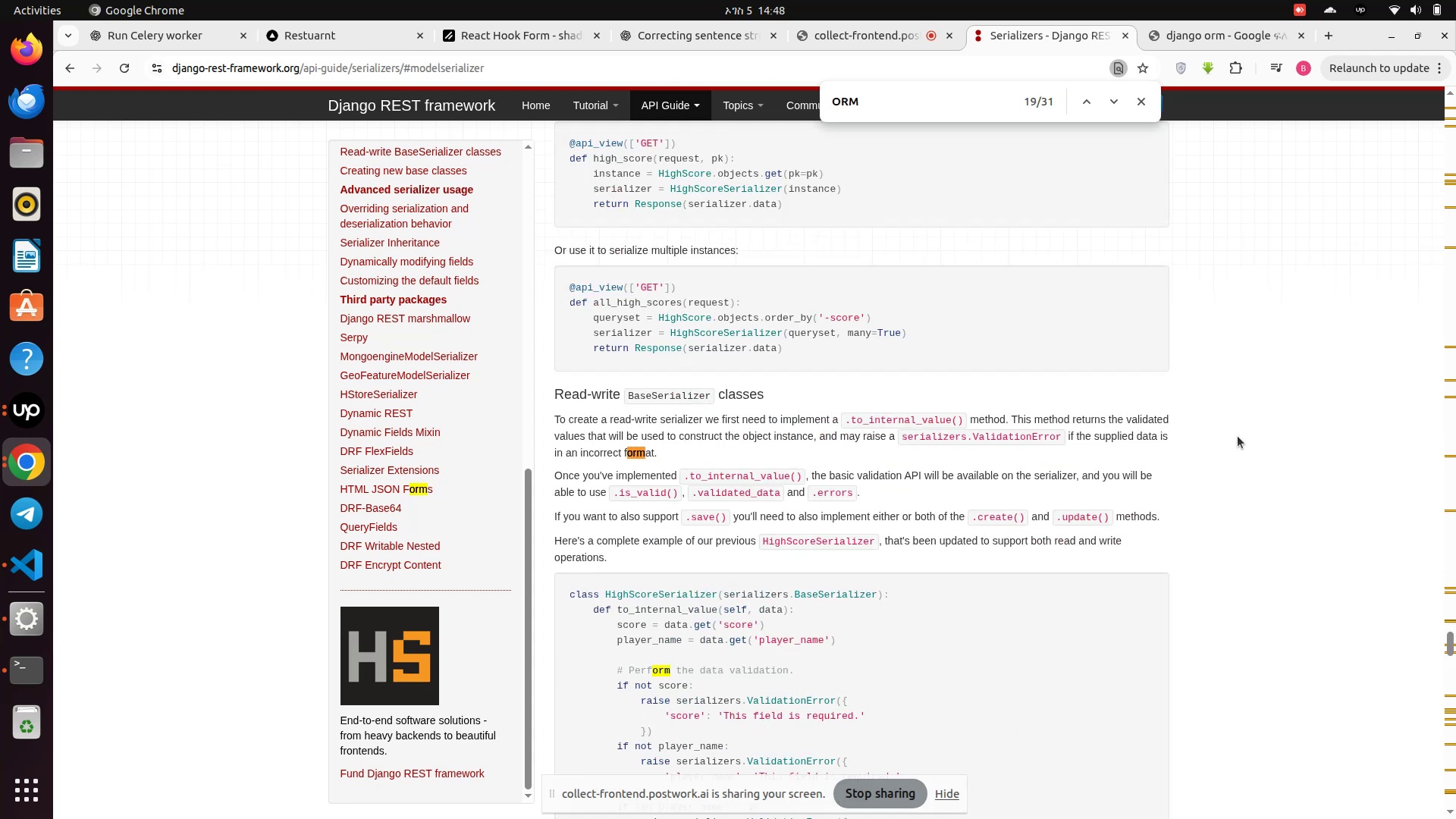 
key(Enter)
 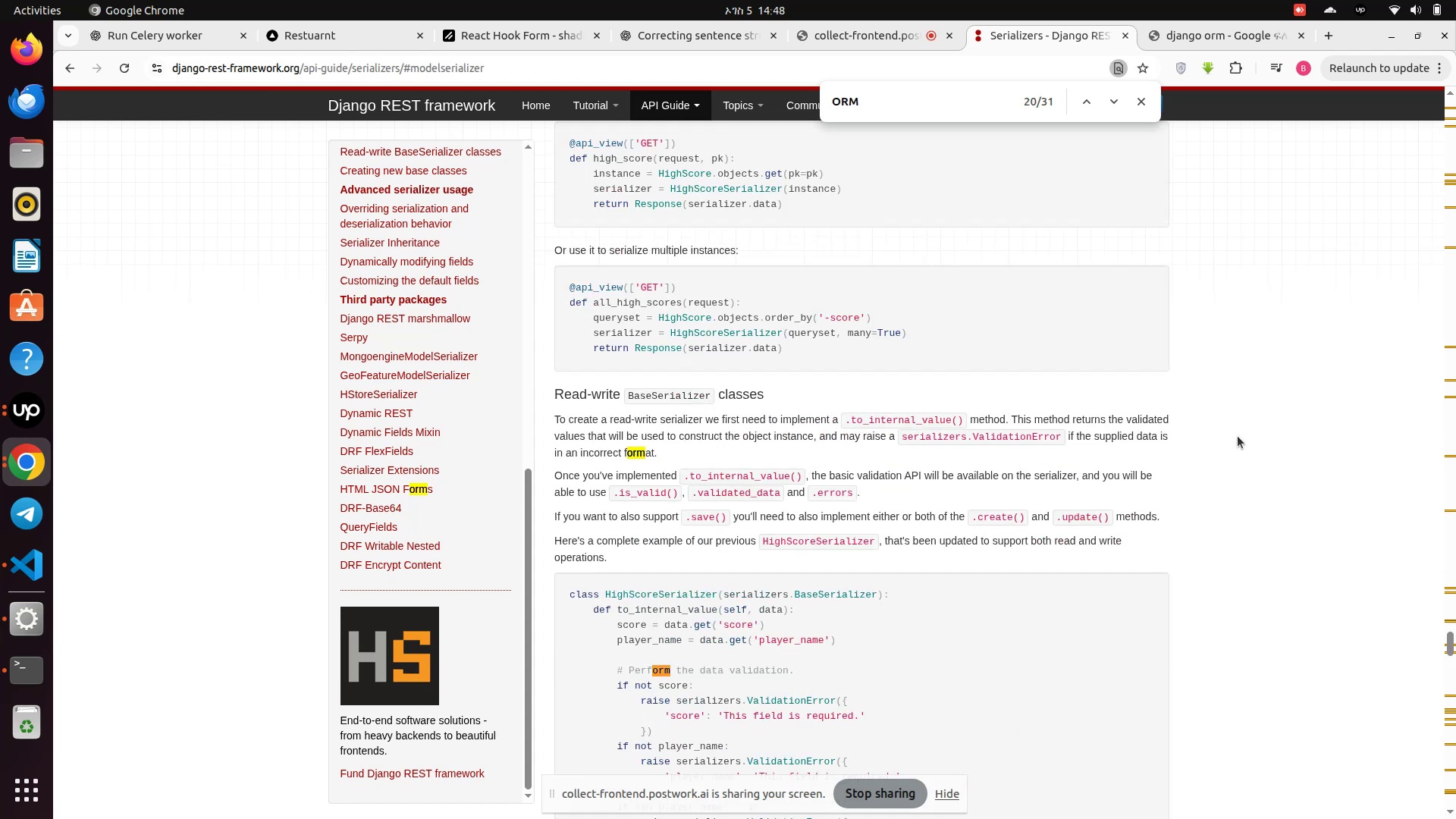 
scroll: coordinate [802, 437], scroll_direction: down, amount: 58.0
 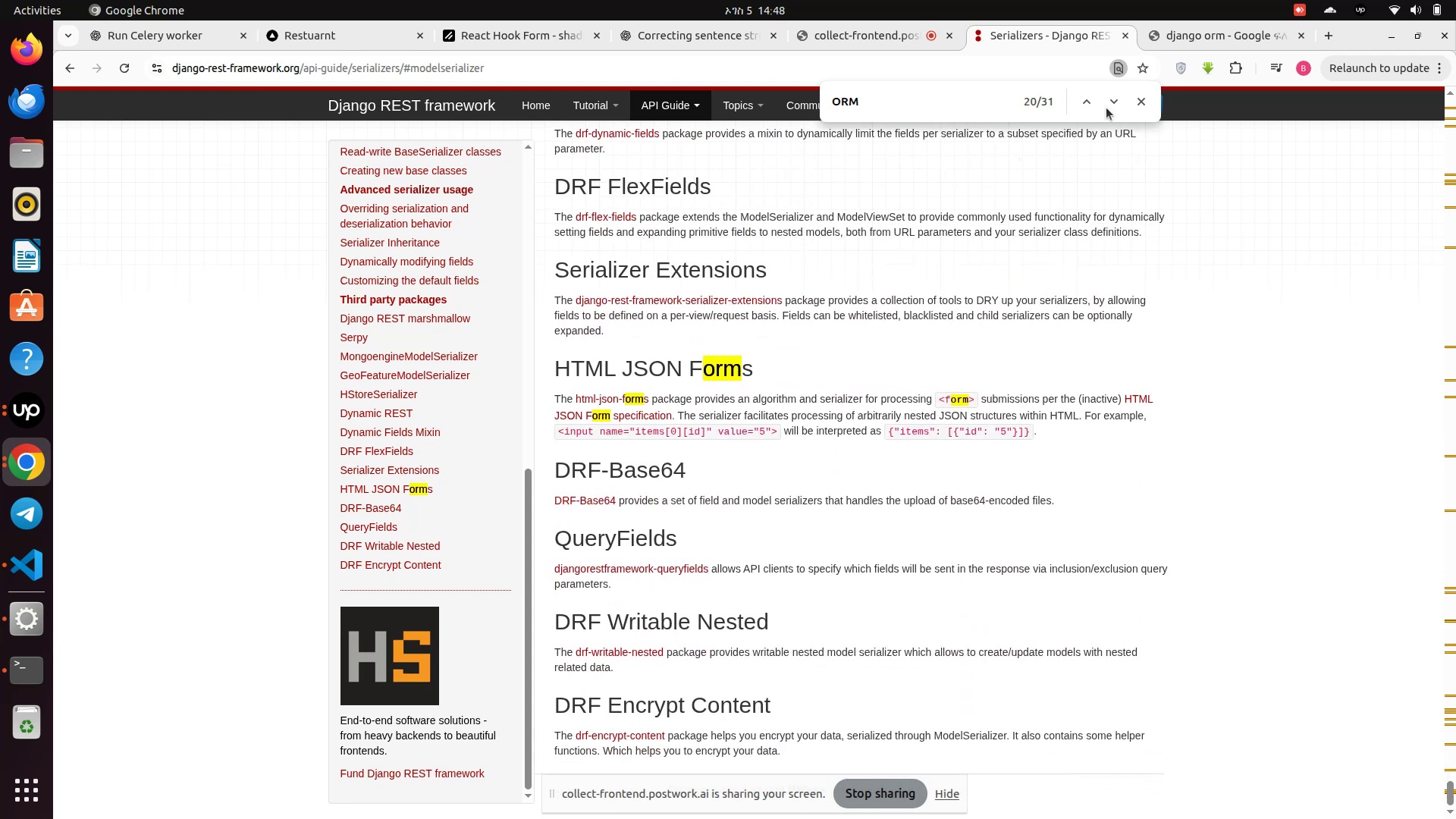 
left_click([1149, 101])
 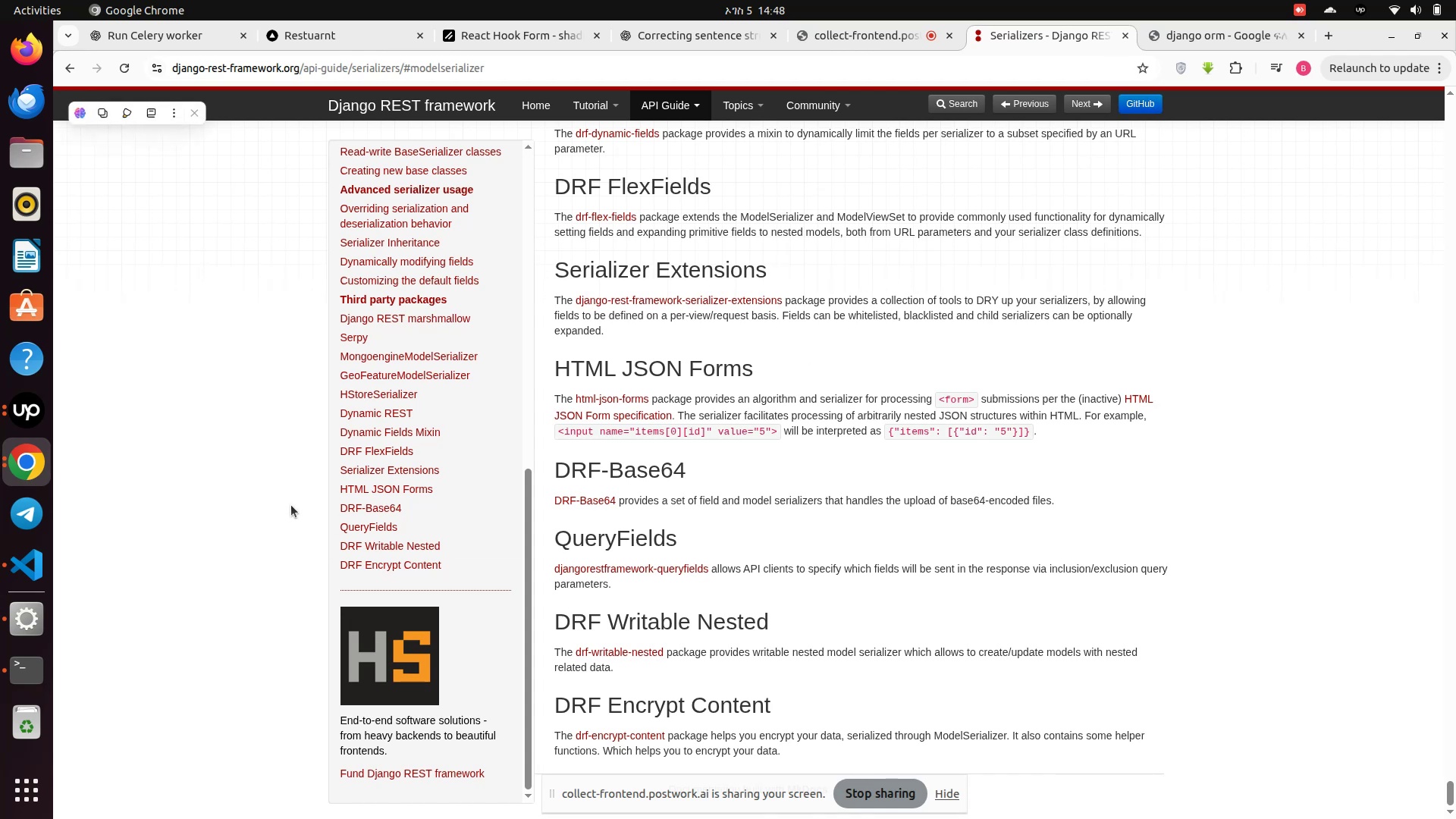 
scroll: coordinate [368, 542], scroll_direction: none, amount: 0.0
 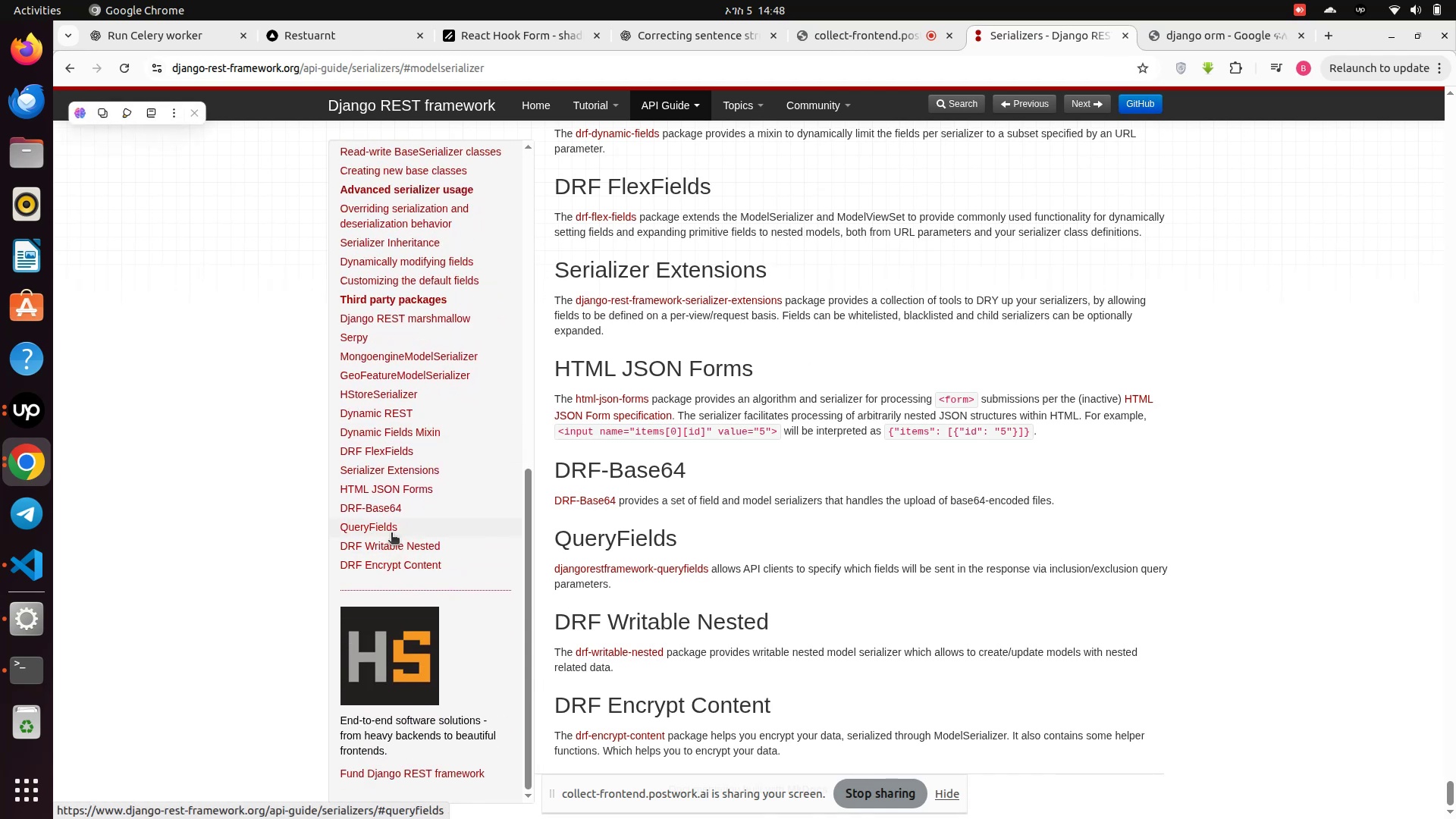 
left_click([387, 533])
 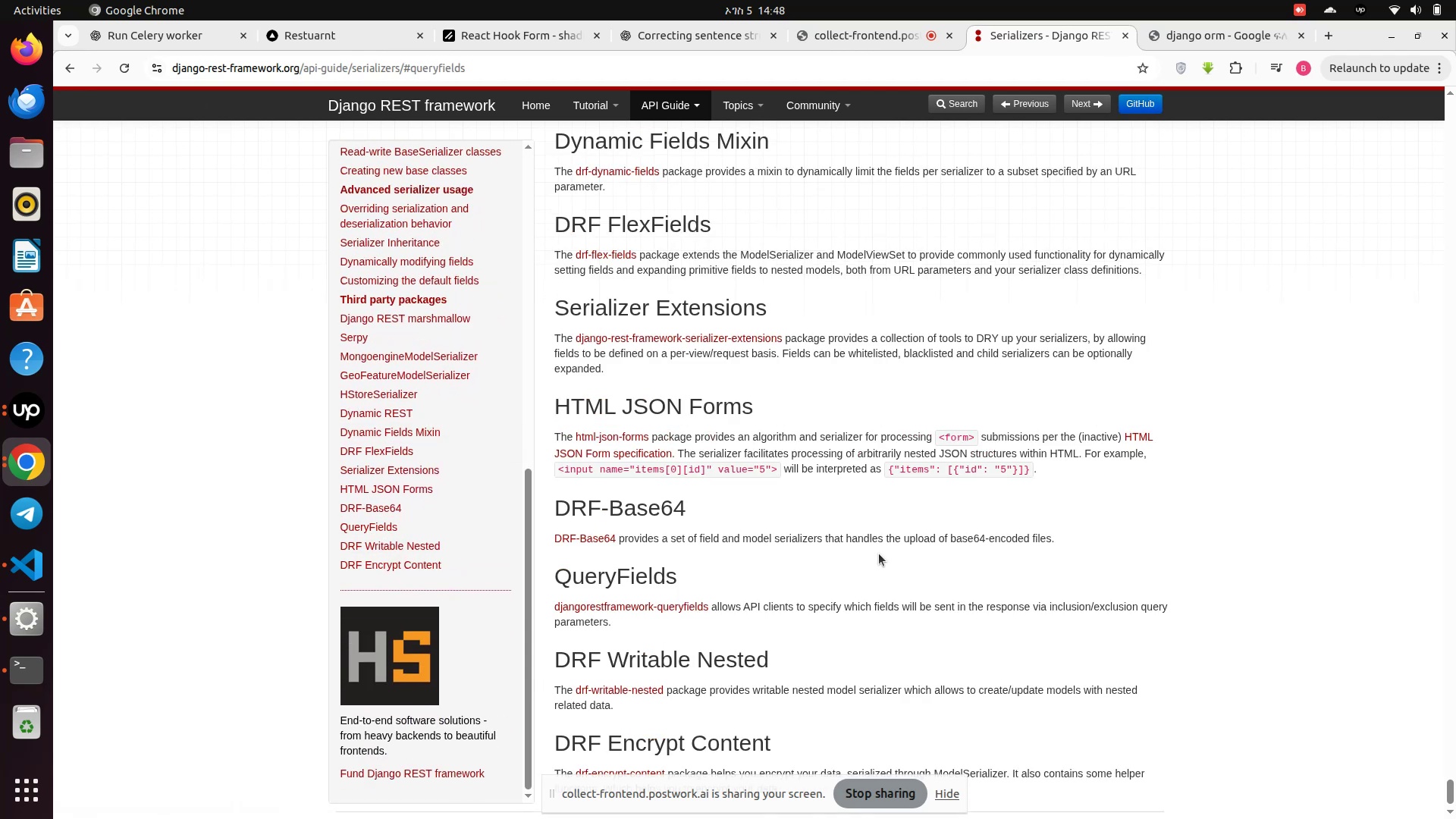 
scroll: coordinate [879, 554], scroll_direction: down, amount: 3.0
 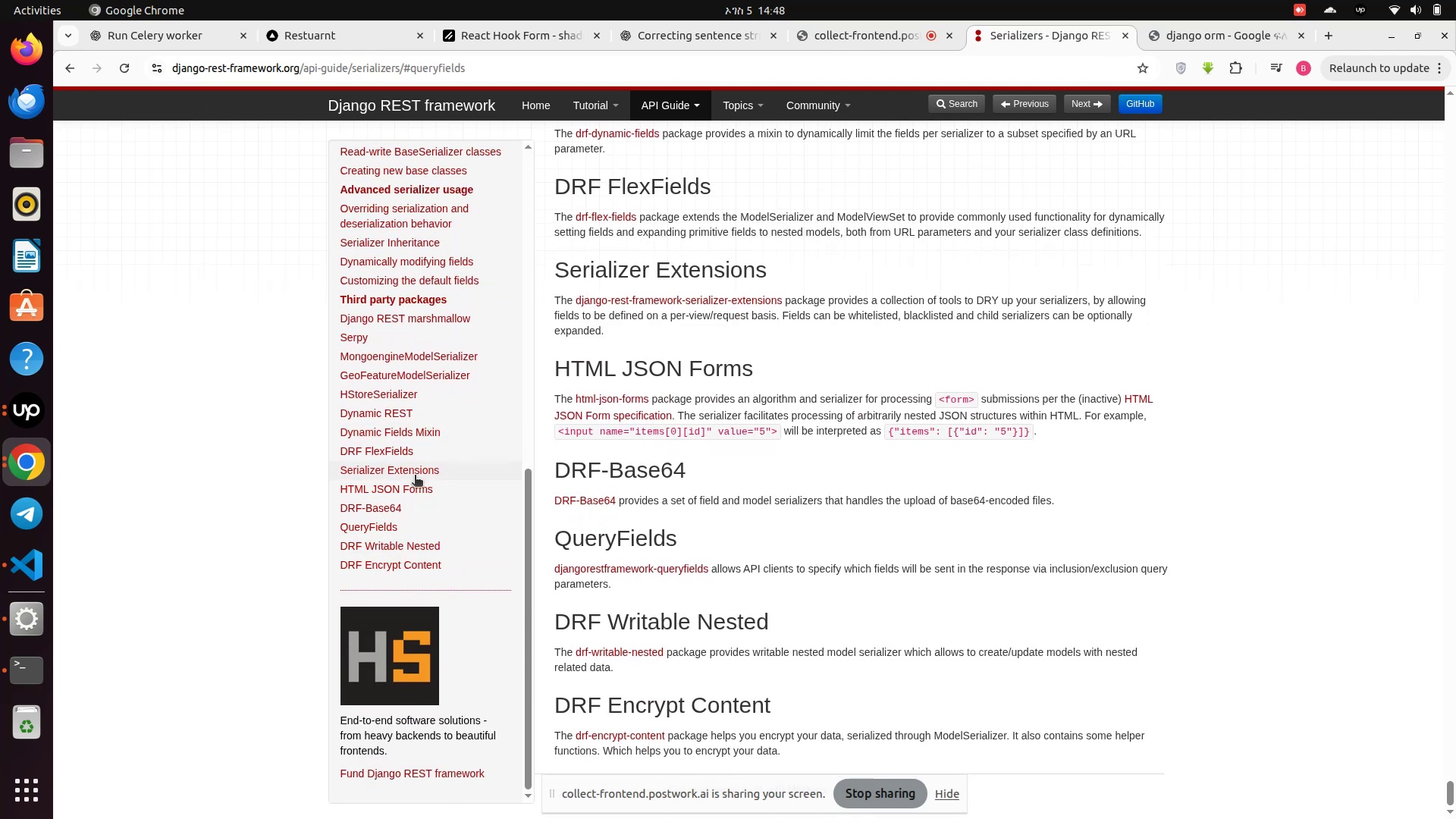 
scroll: coordinate [414, 476], scroll_direction: up, amount: 13.0
 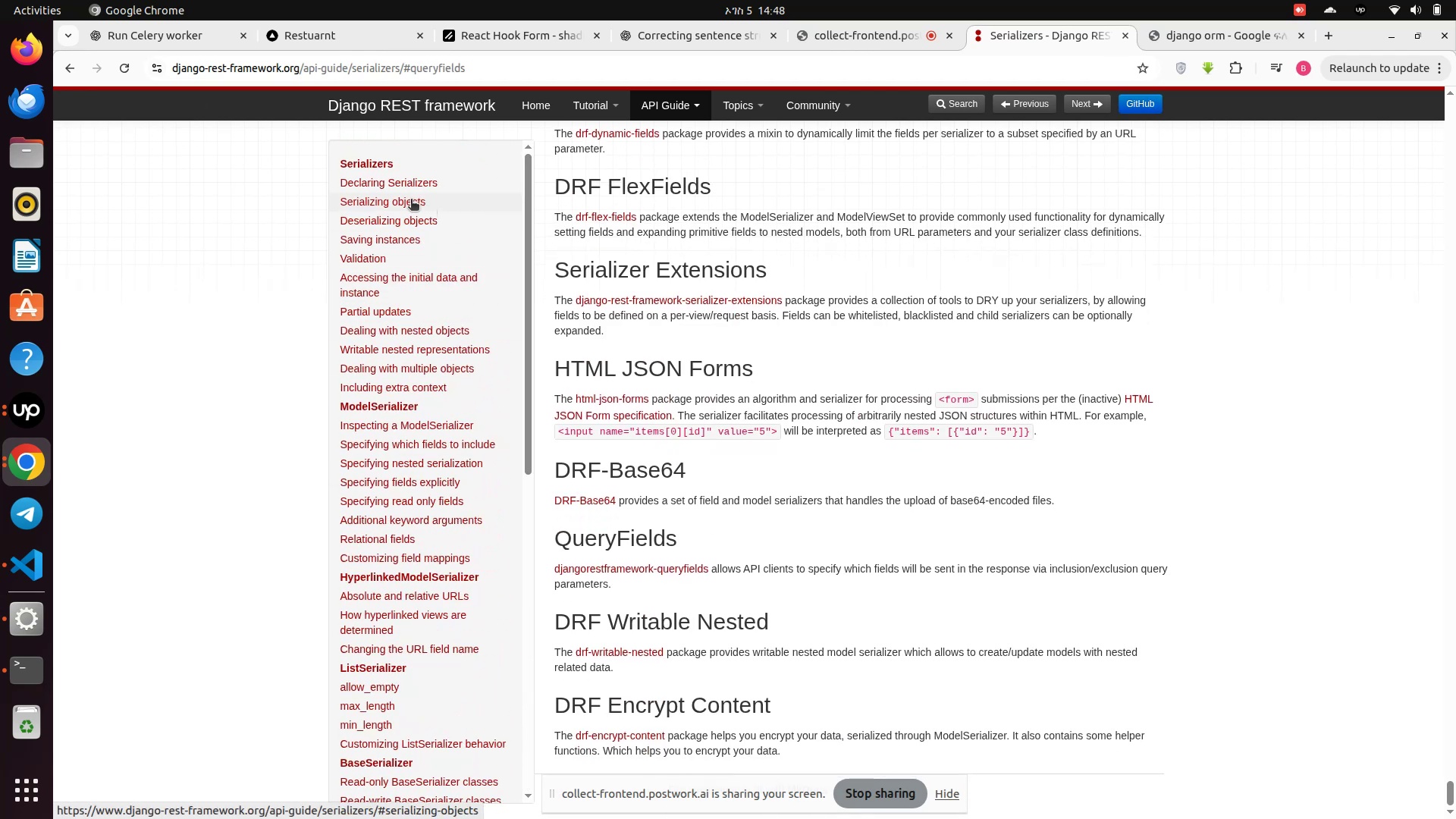 
left_click([400, 183])
 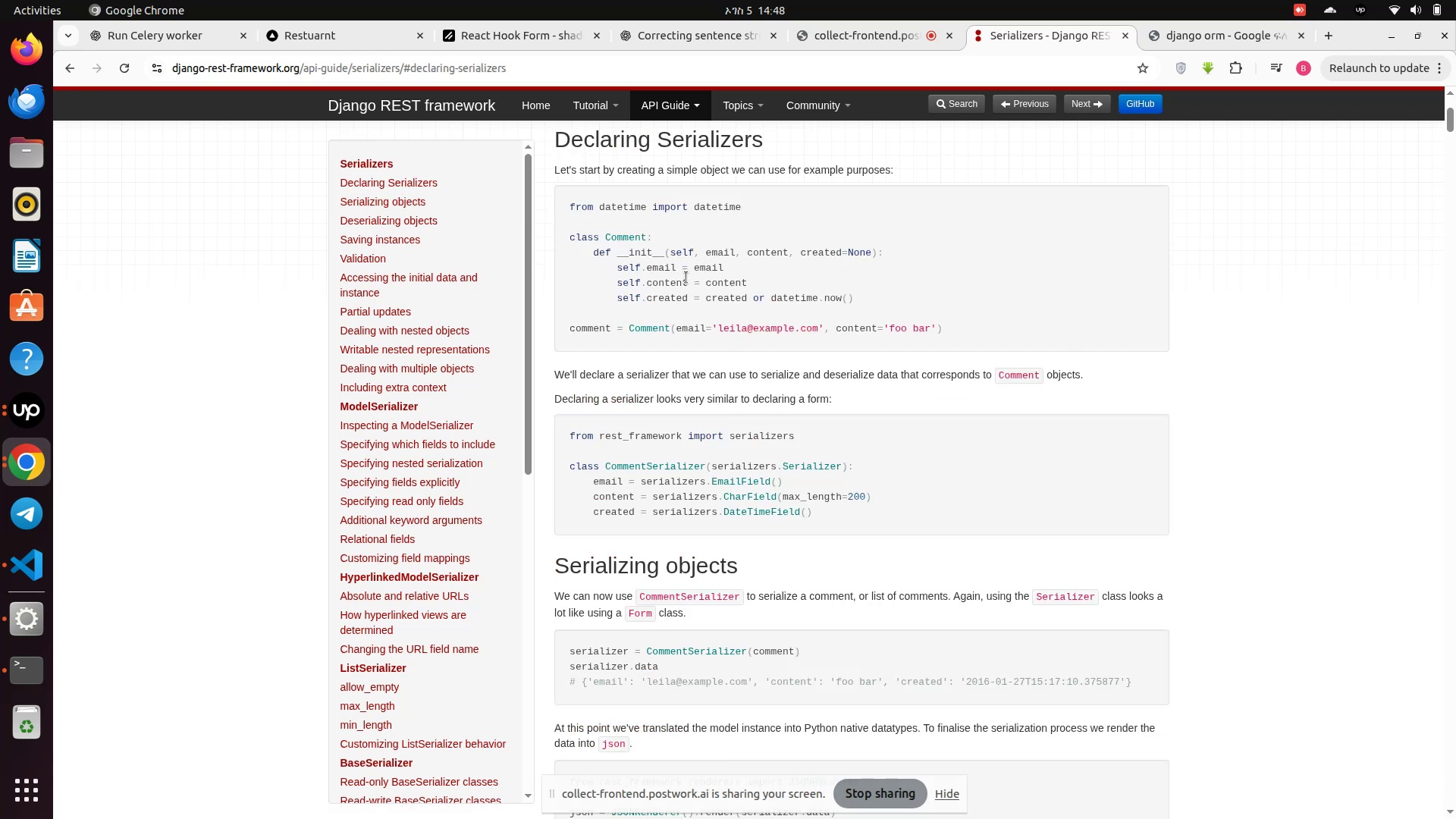 
scroll: coordinate [698, 268], scroll_direction: down, amount: 2.0
 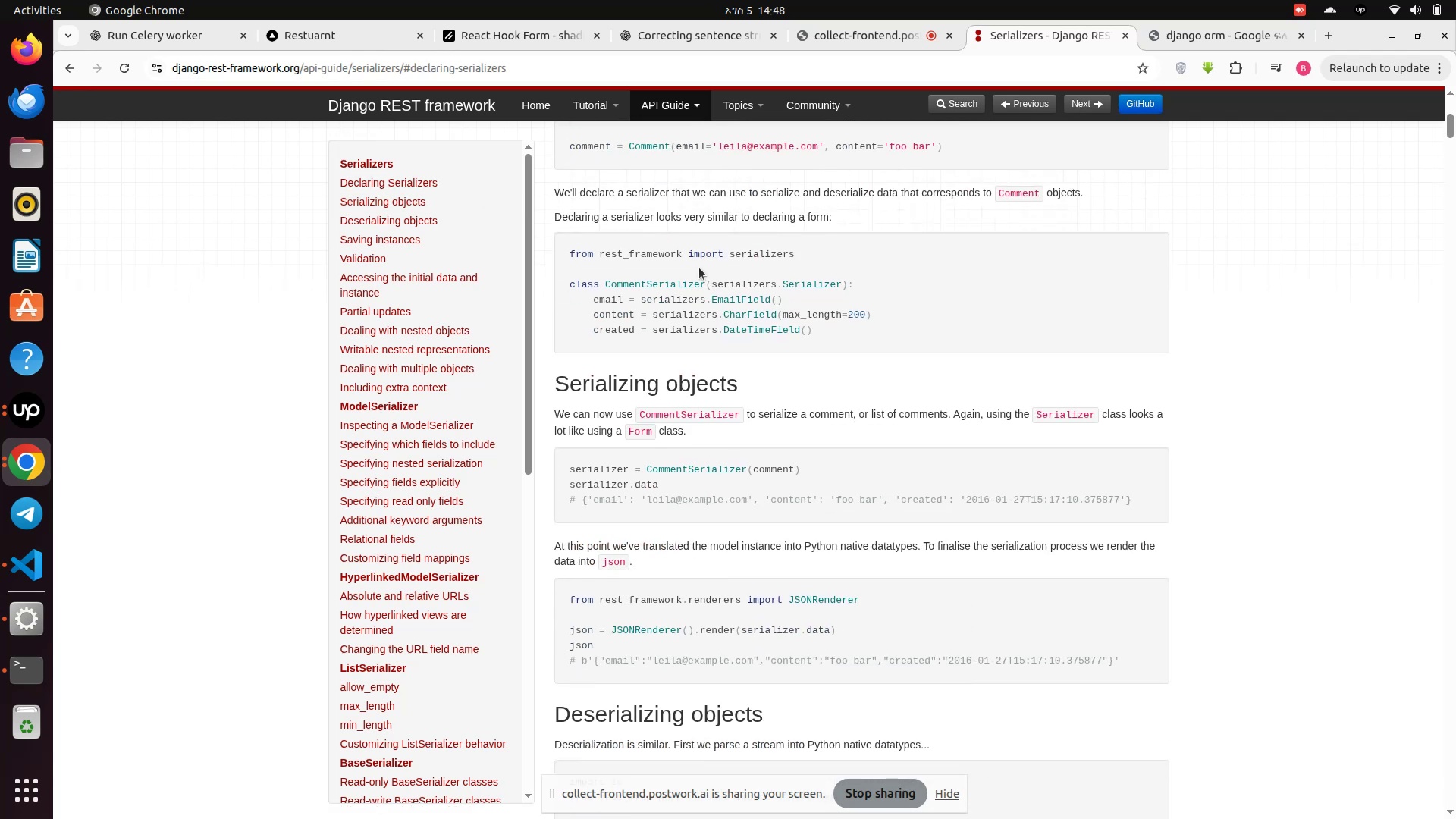 
scroll: coordinate [703, 268], scroll_direction: up, amount: 11.0
 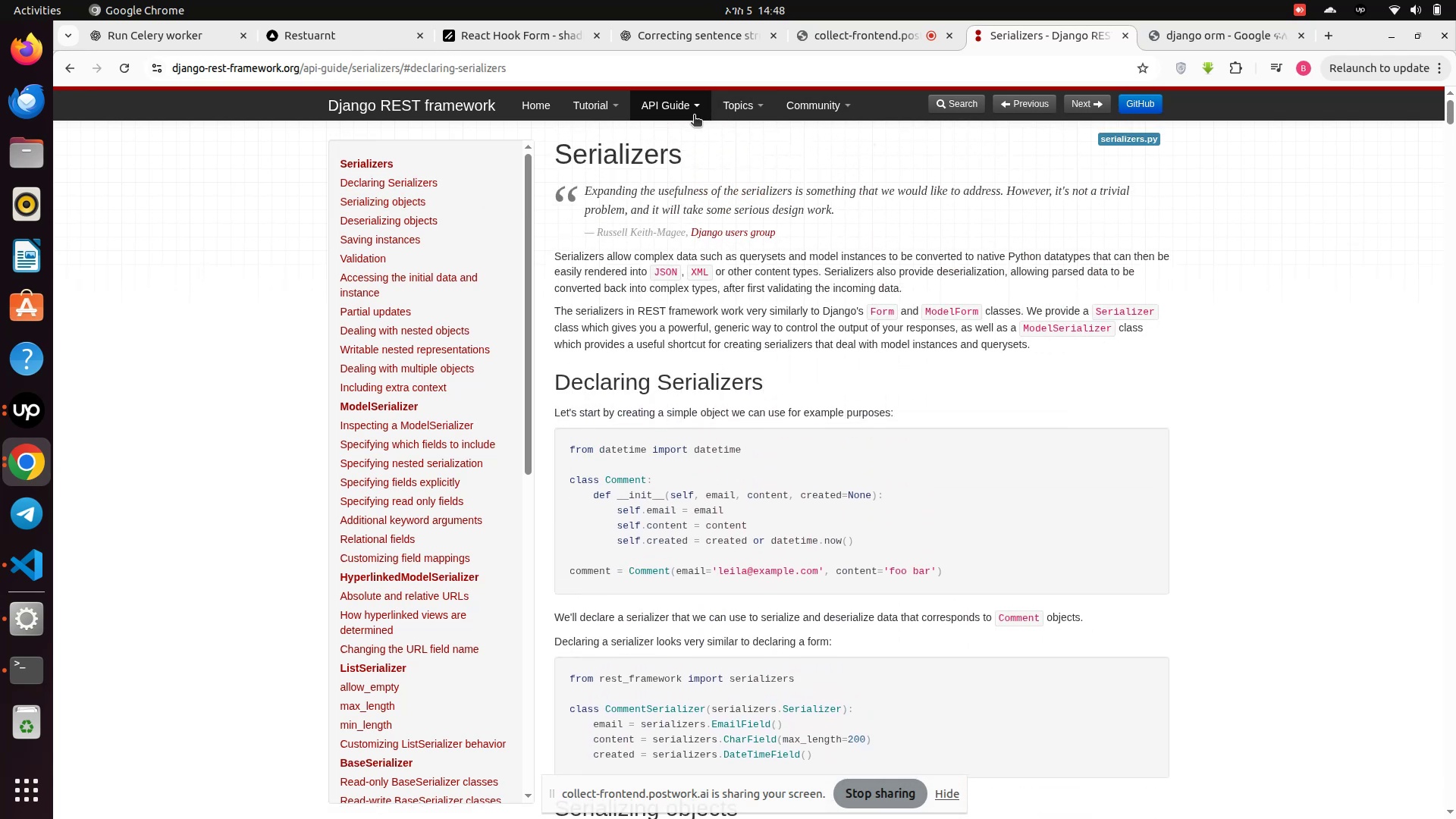 
left_click([667, 111])
 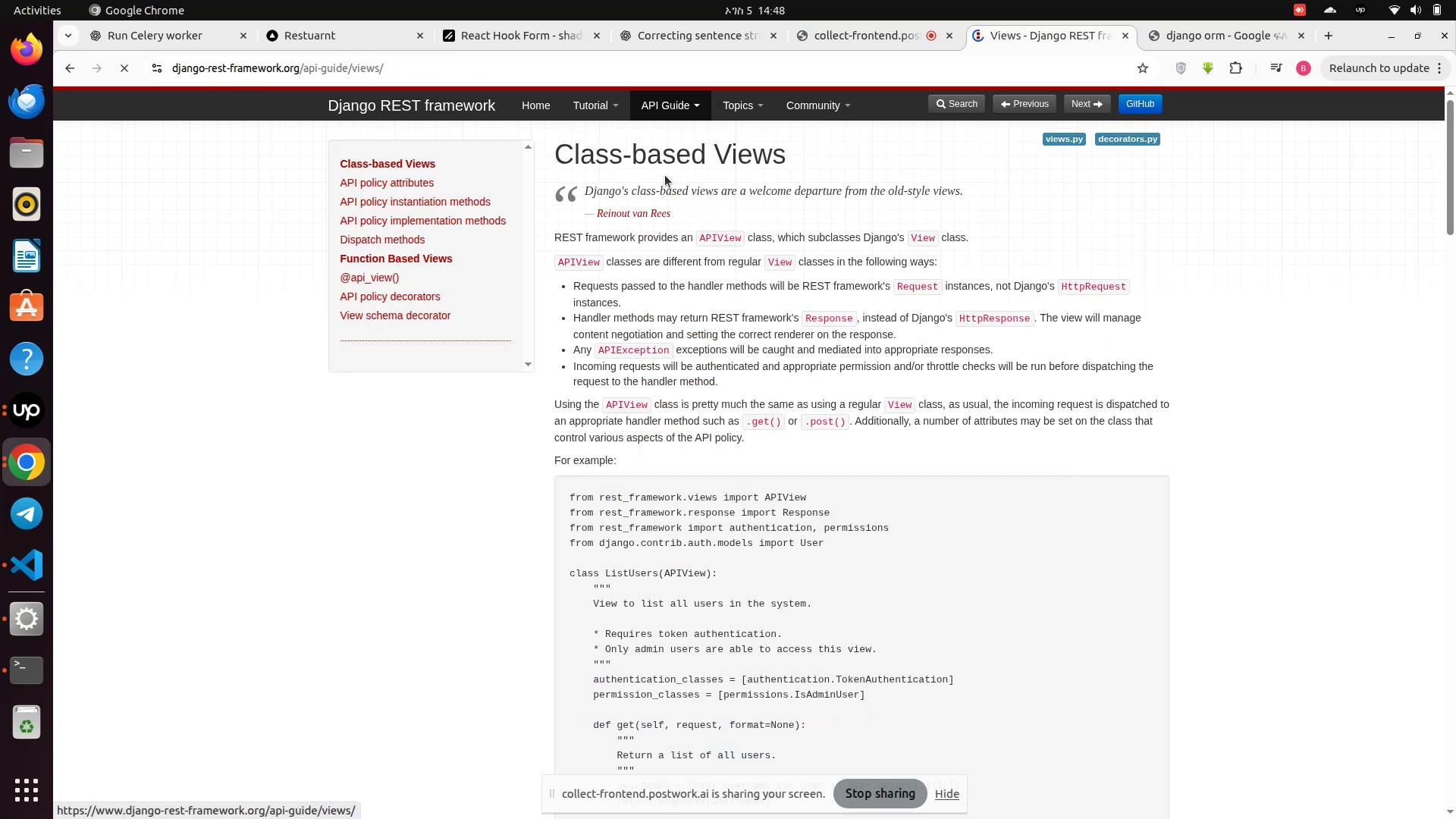 
scroll: coordinate [797, 364], scroll_direction: up, amount: 4.0
 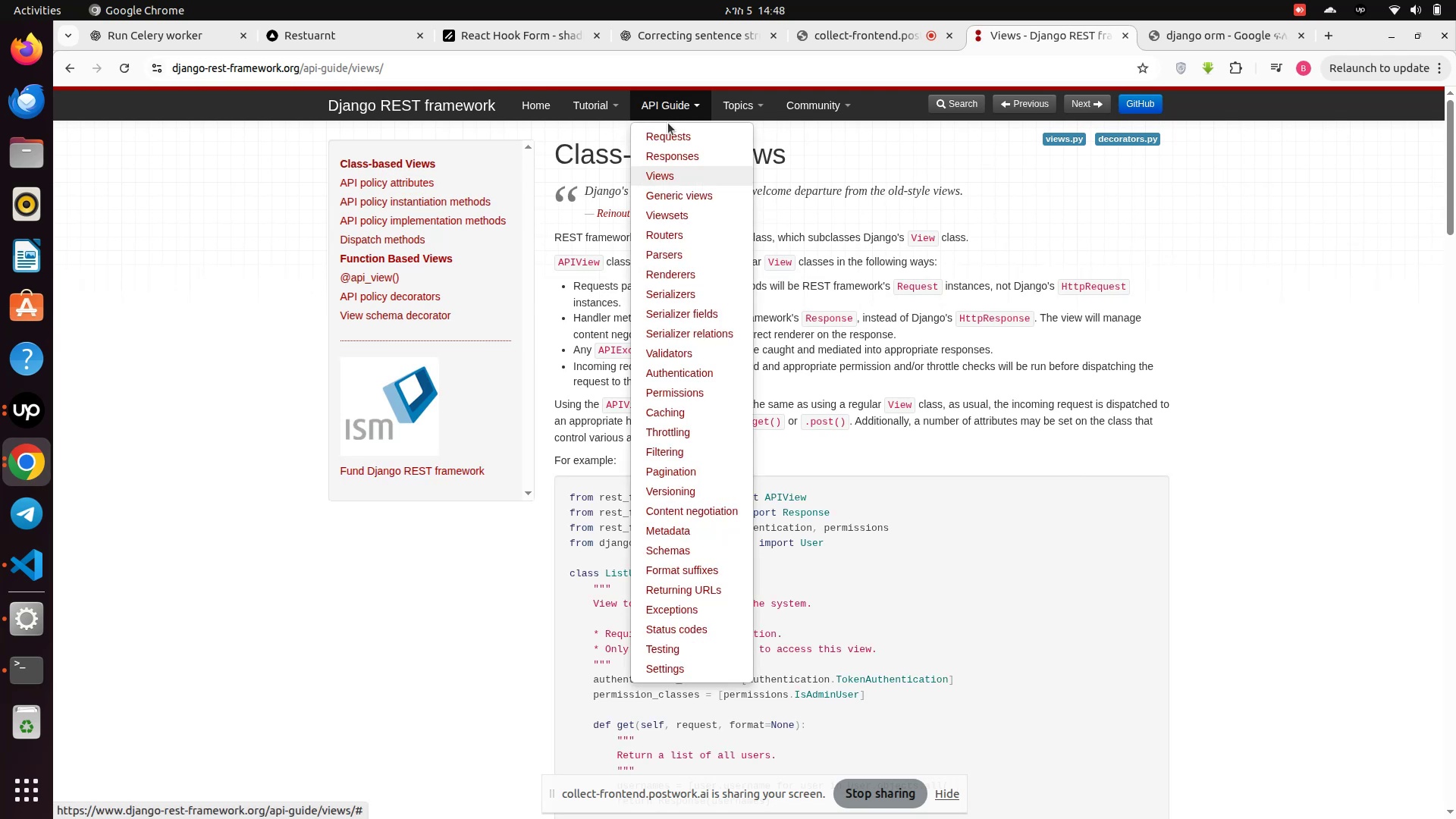 
left_click([657, 139])
 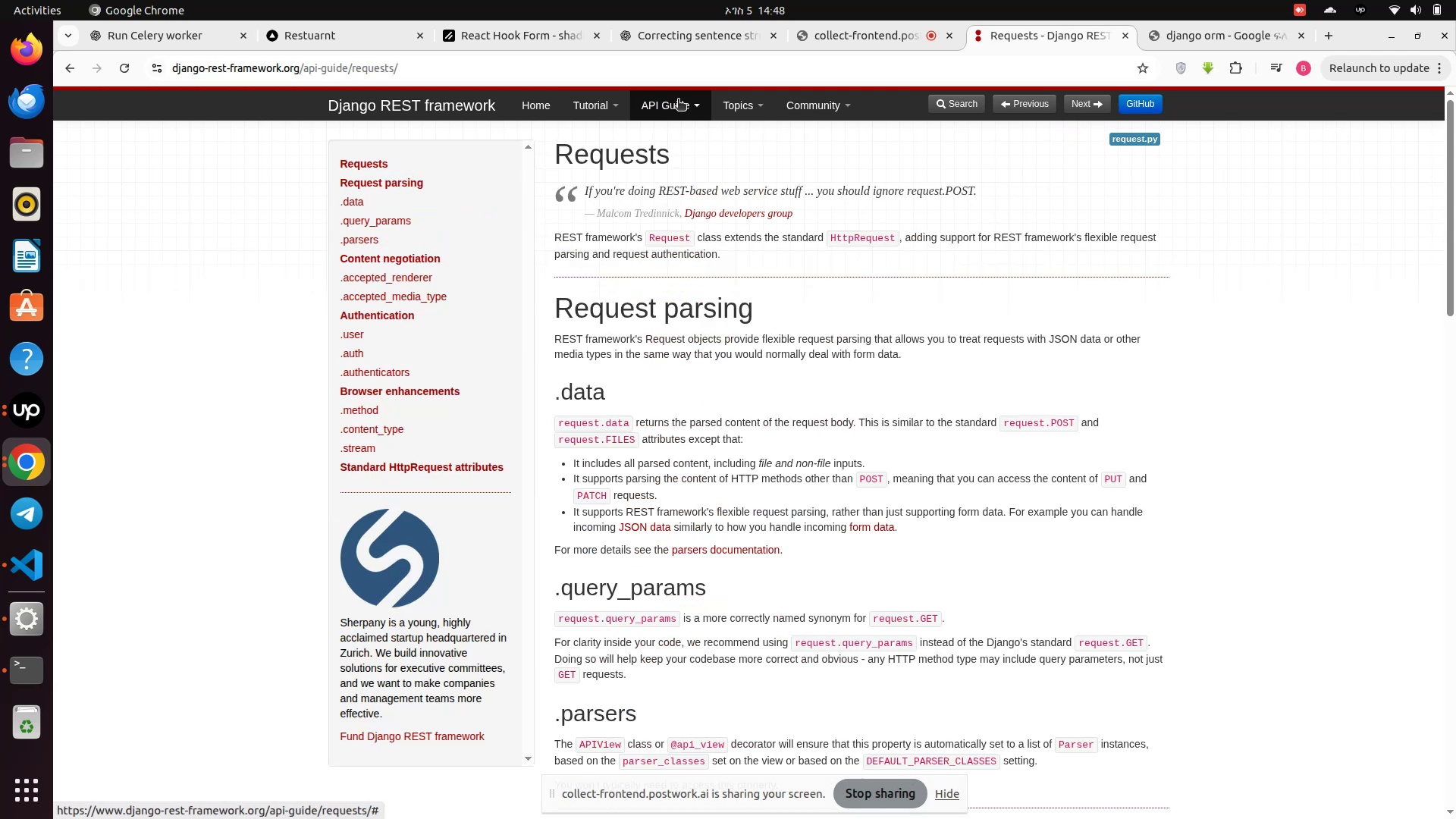 
scroll: coordinate [685, 280], scroll_direction: down, amount: 14.0
 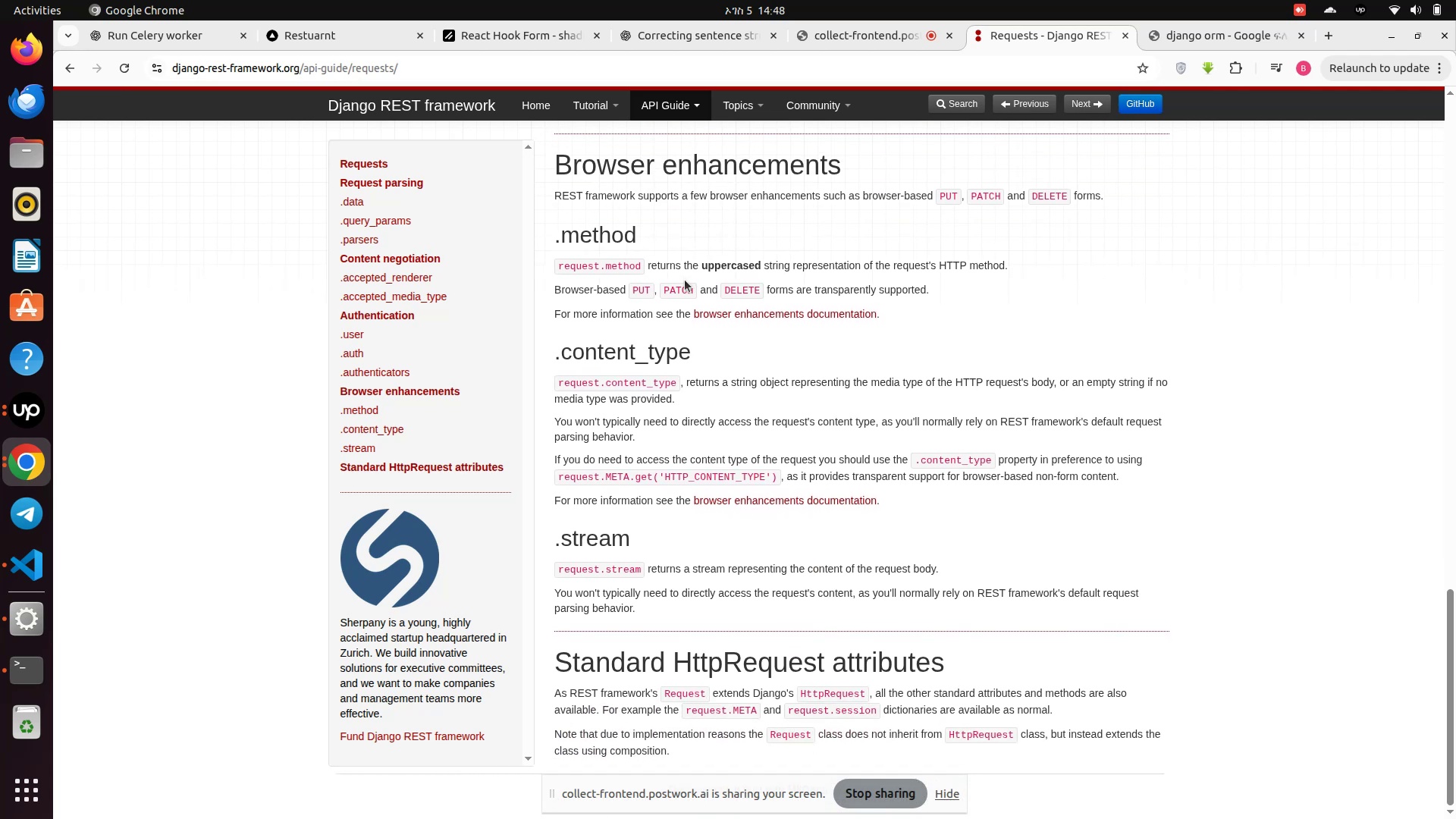 
wait(9.48)
 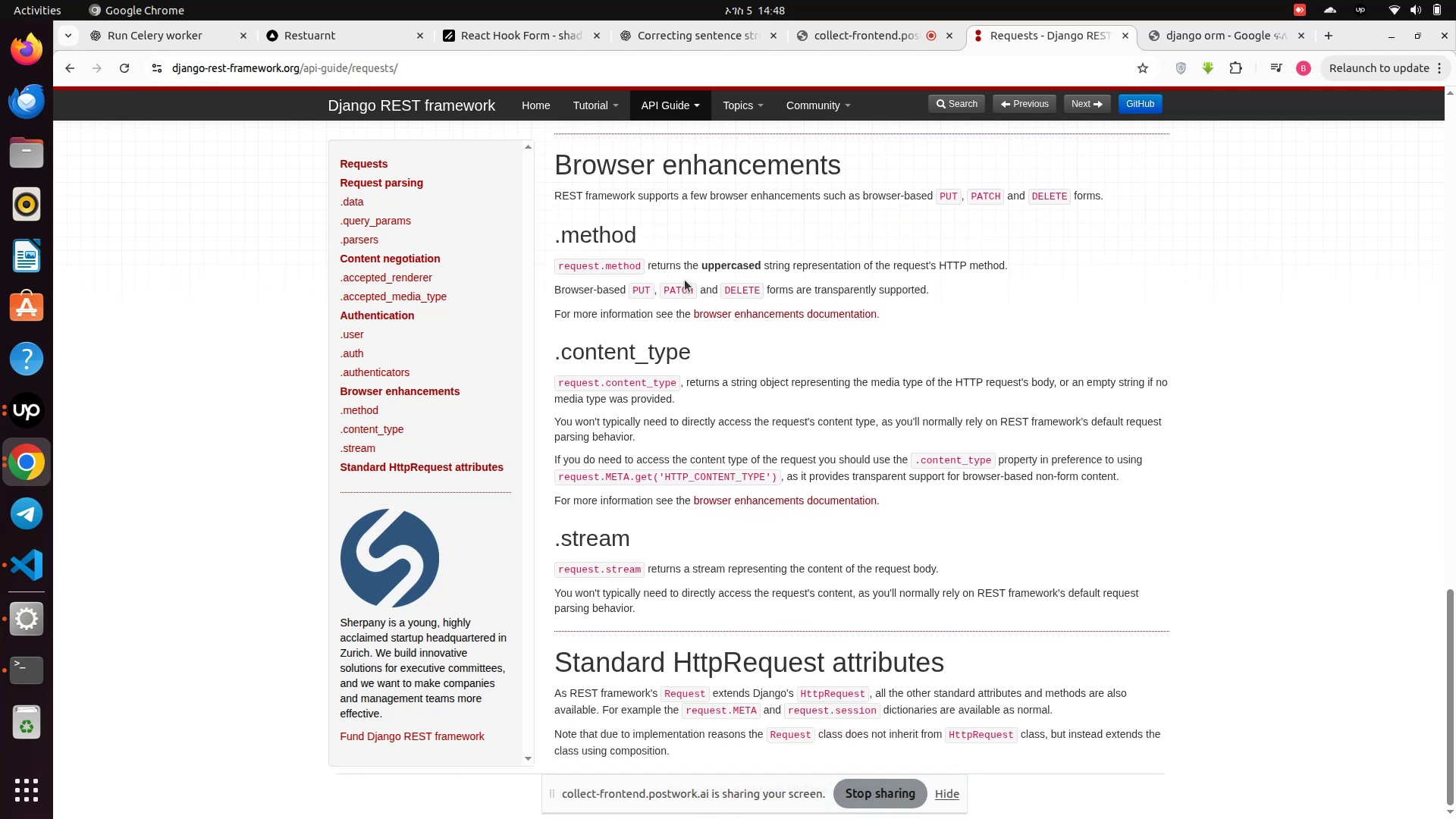 
scroll: coordinate [685, 263], scroll_direction: up, amount: 26.0
 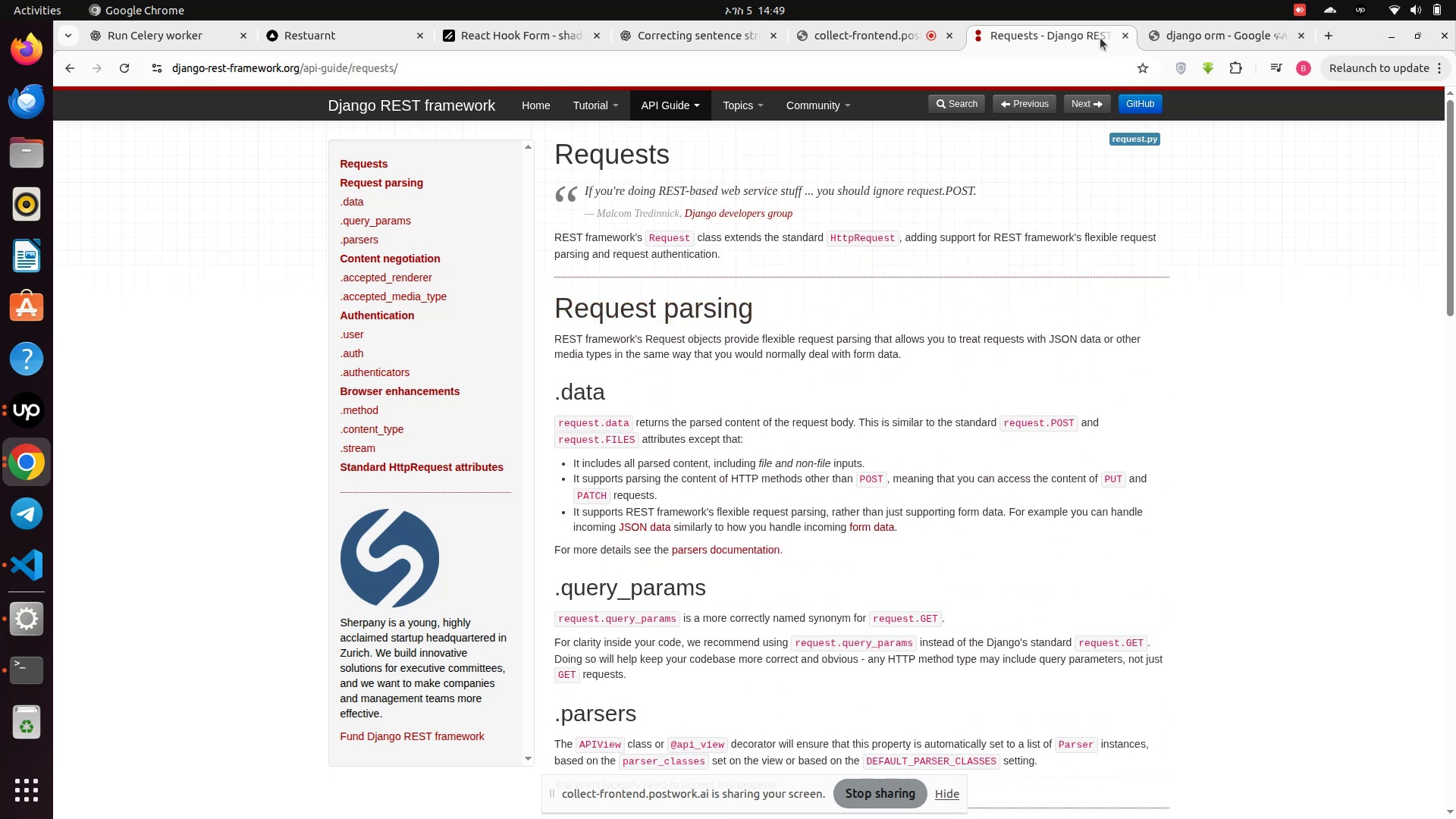 
mouse_move([1161, 52])
 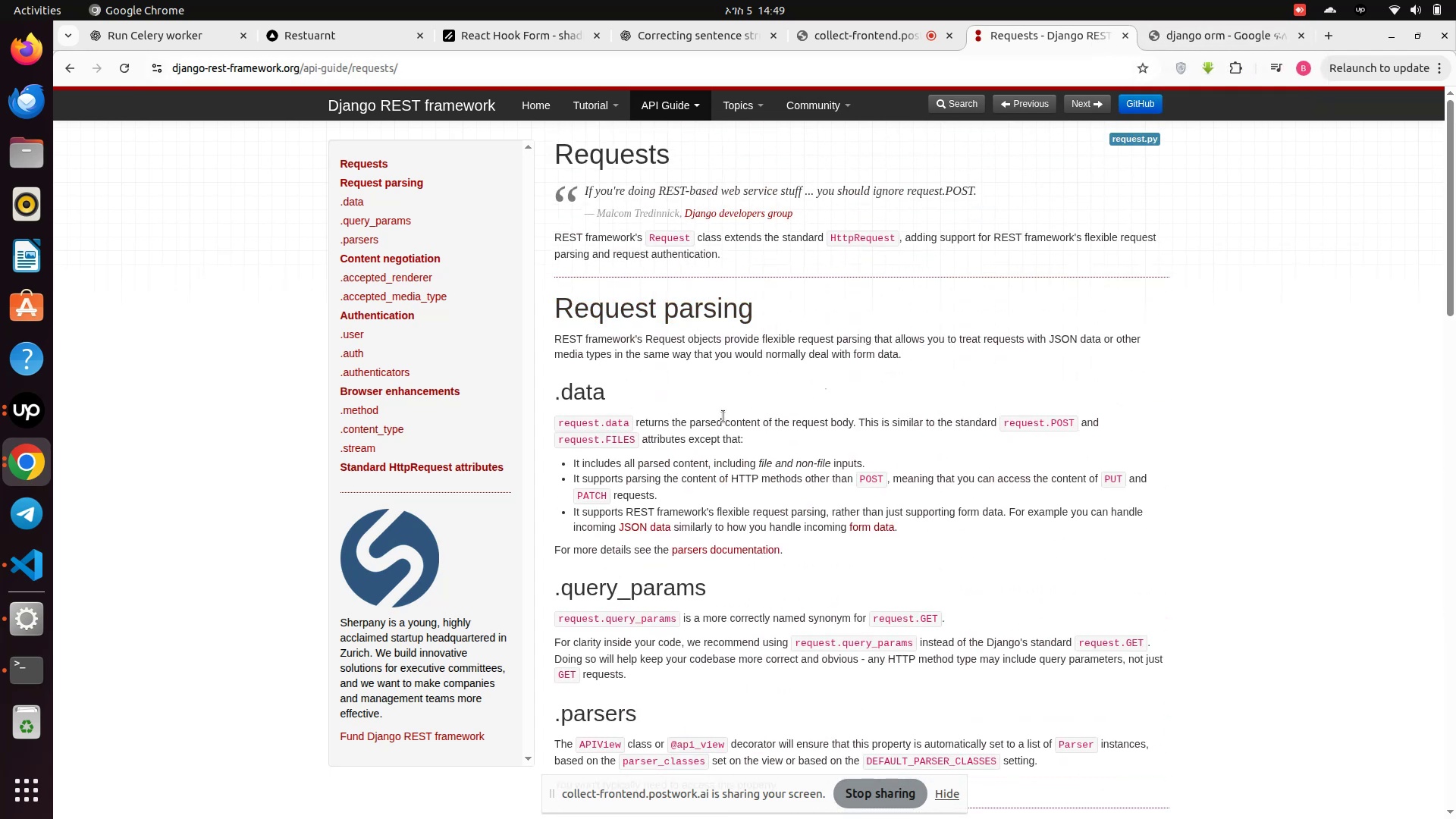 
scroll: coordinate [572, 386], scroll_direction: up, amount: 3.0
 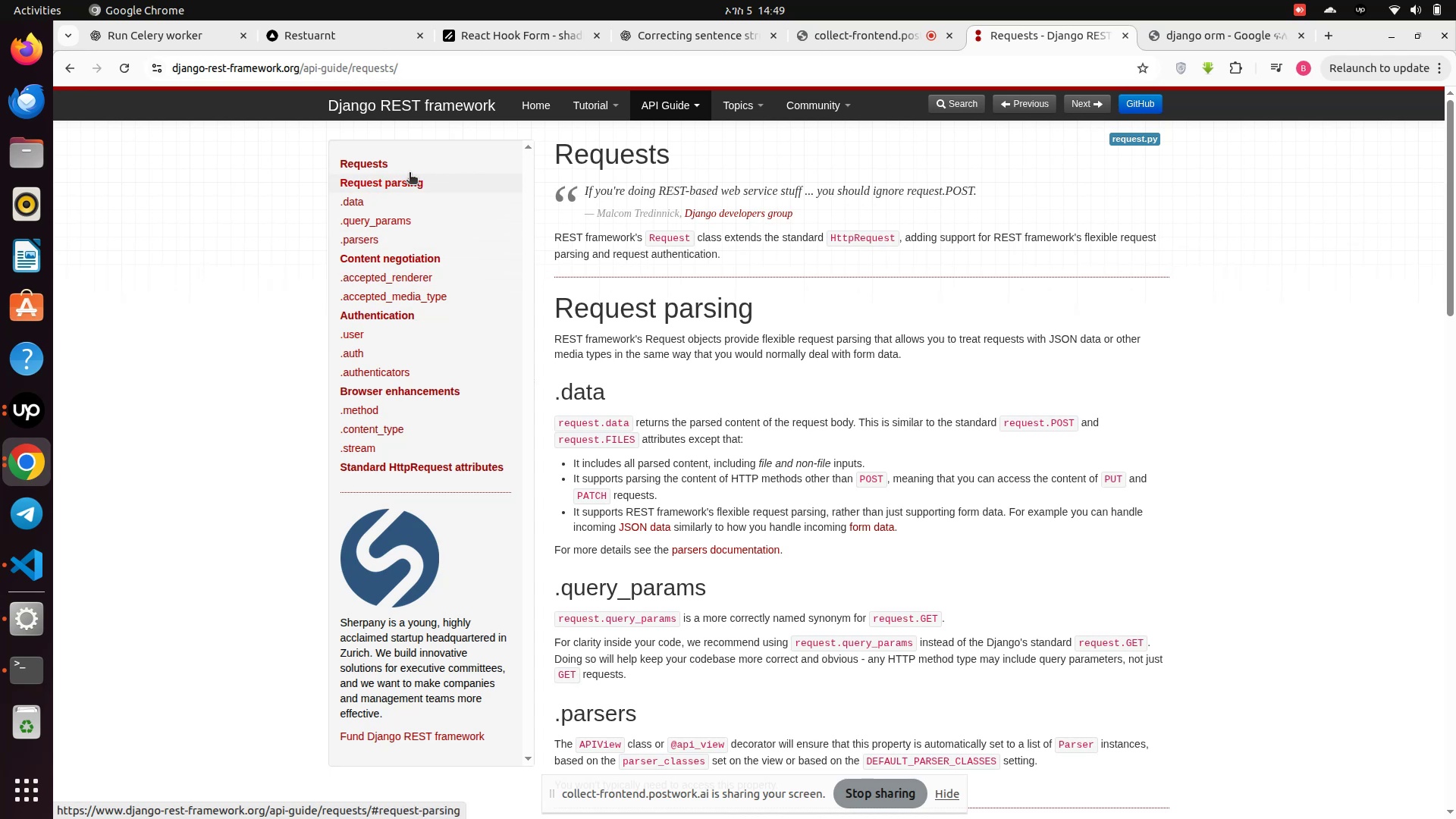 
left_click([421, 106])
 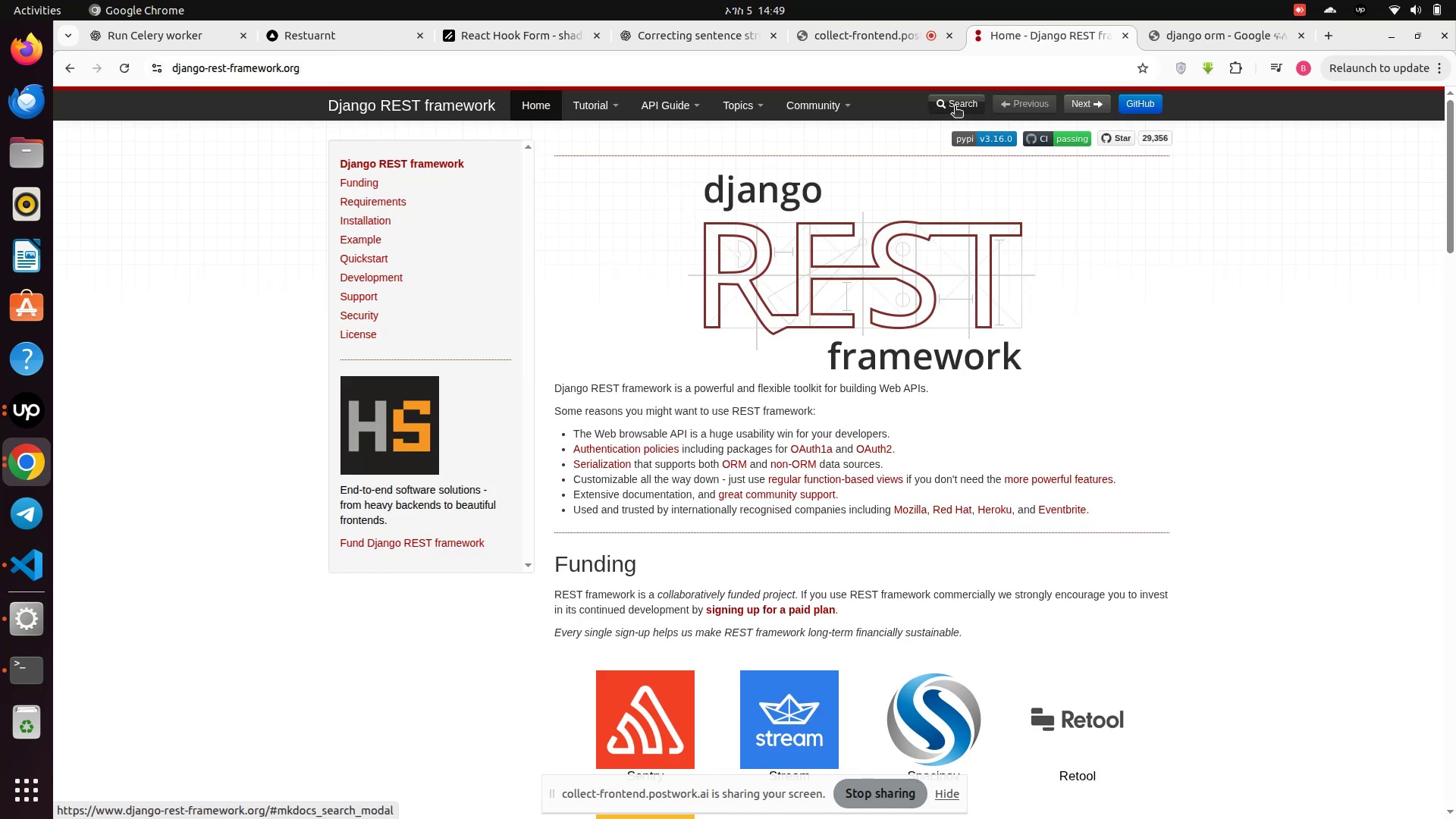 
left_click([1219, 33])
 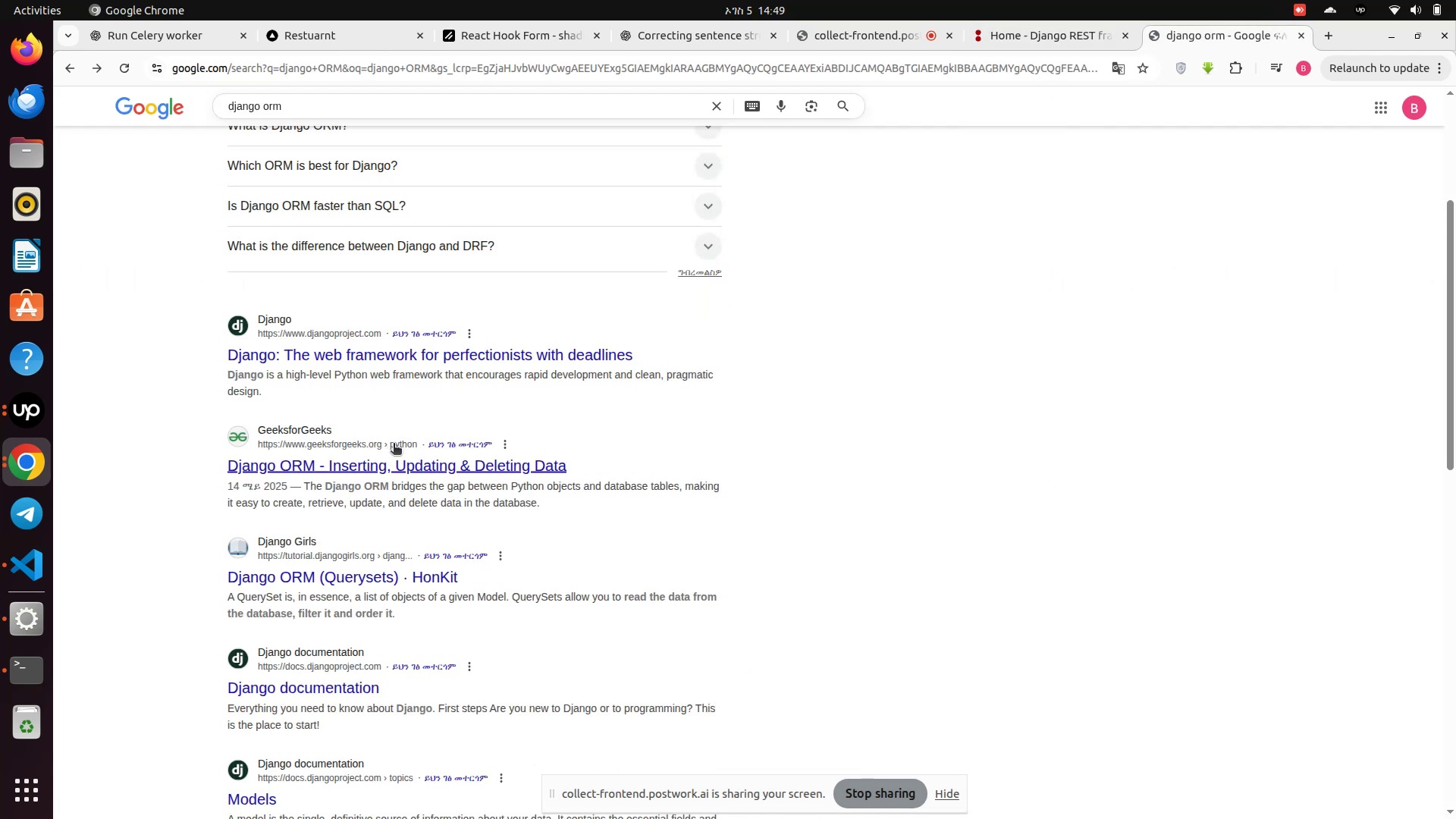 
scroll: coordinate [399, 654], scroll_direction: down, amount: 7.0
 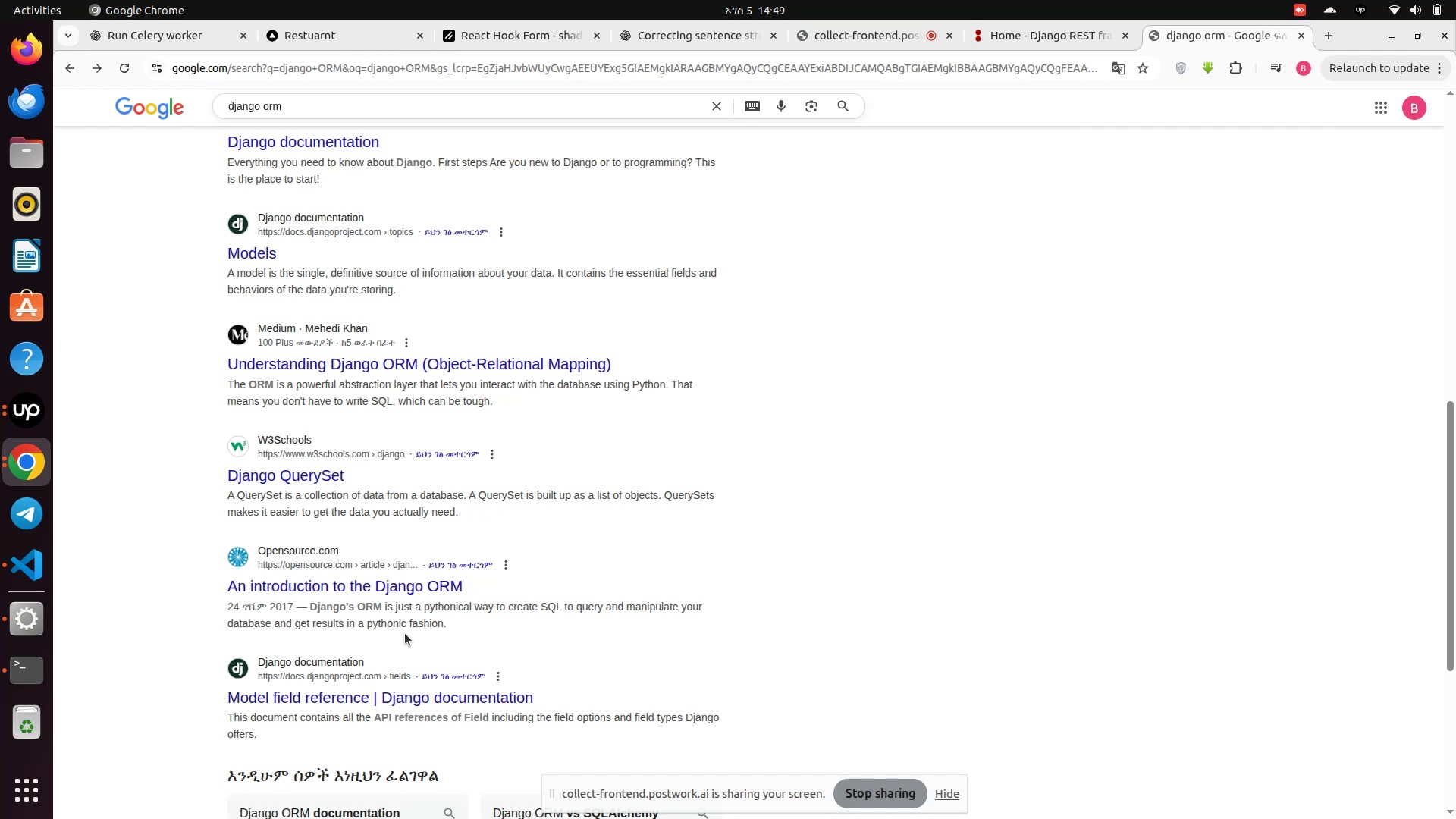 
wait(15.8)
 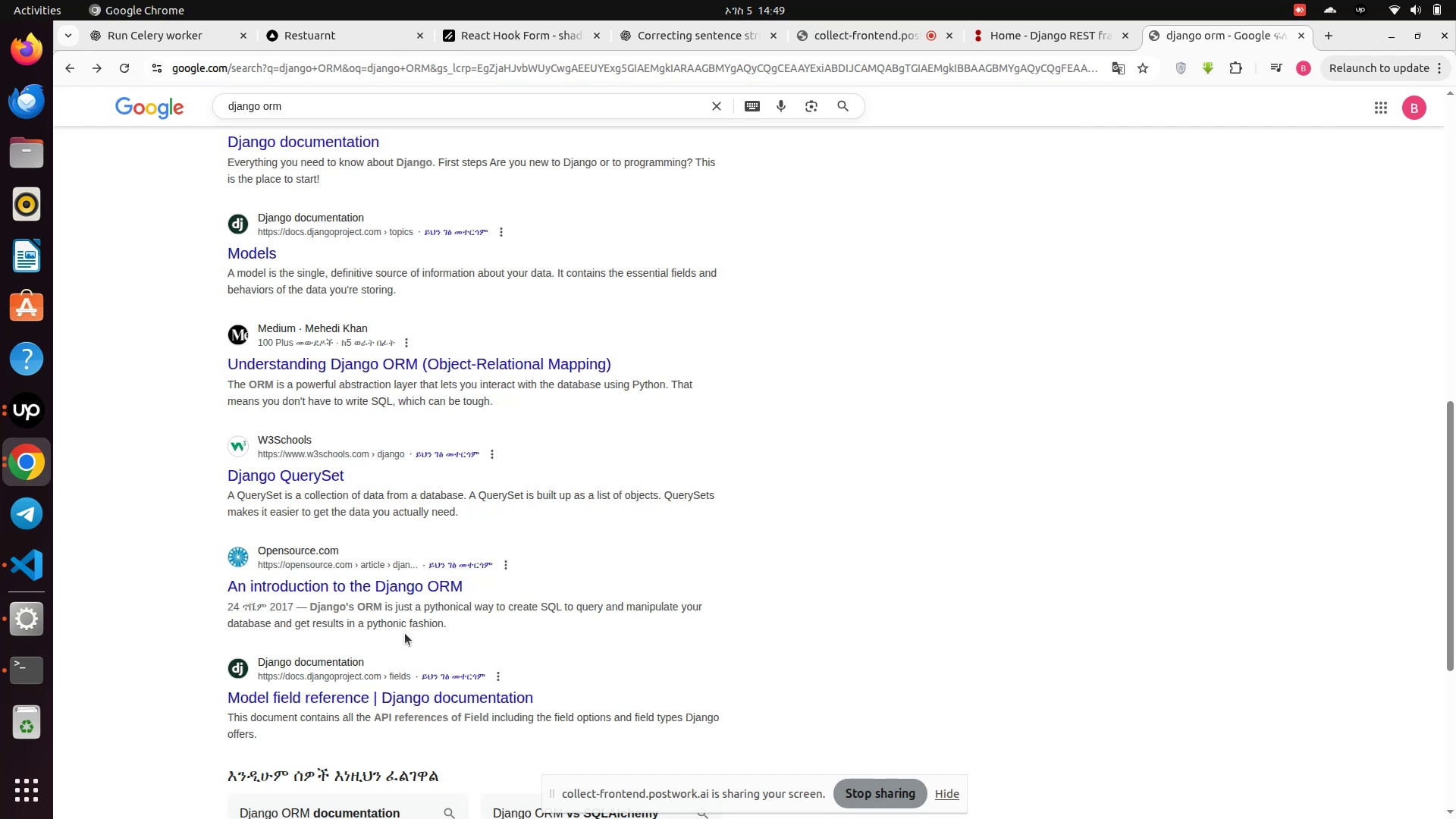 
left_click([262, 108])
 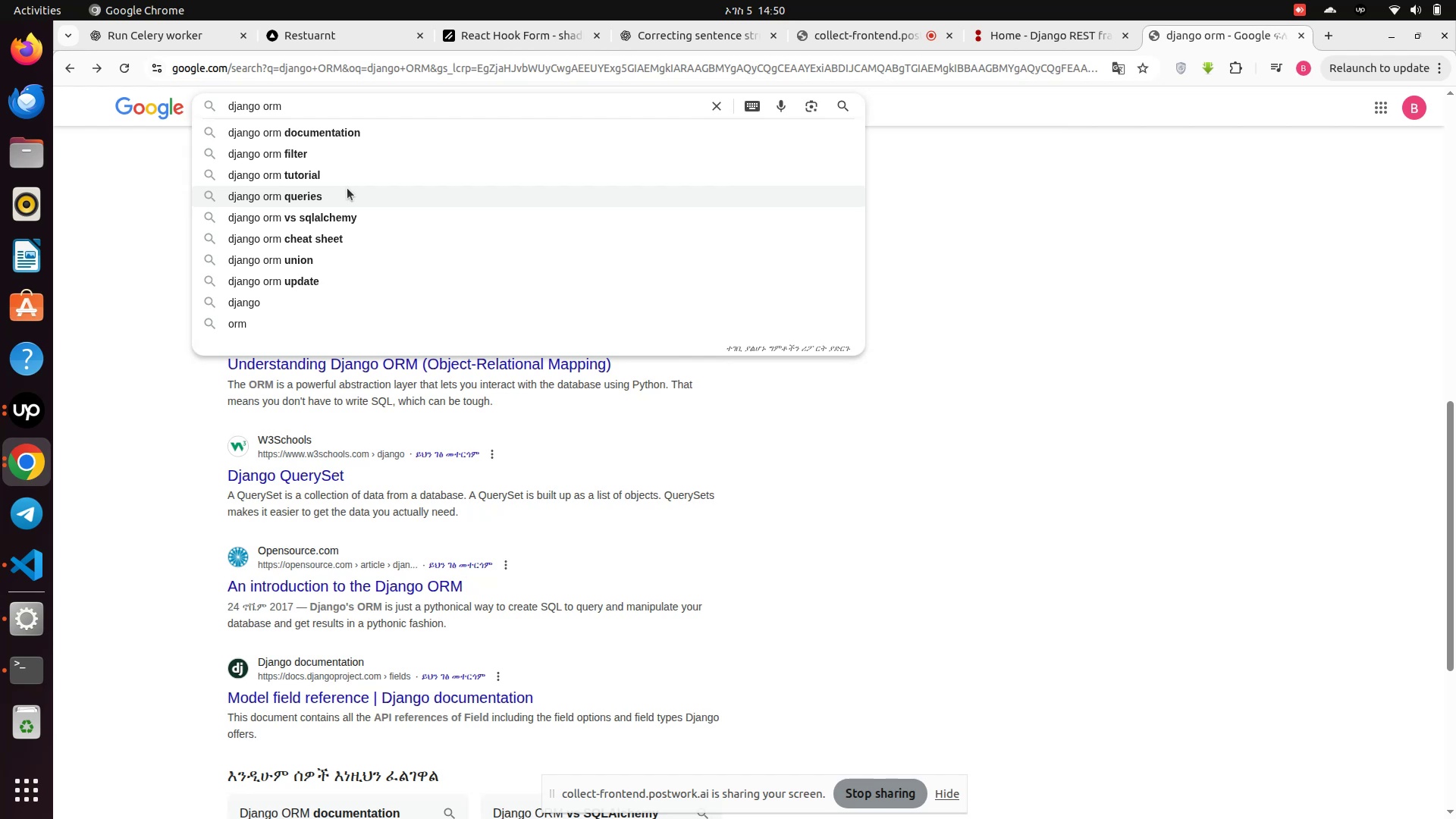 
wait(30.13)
 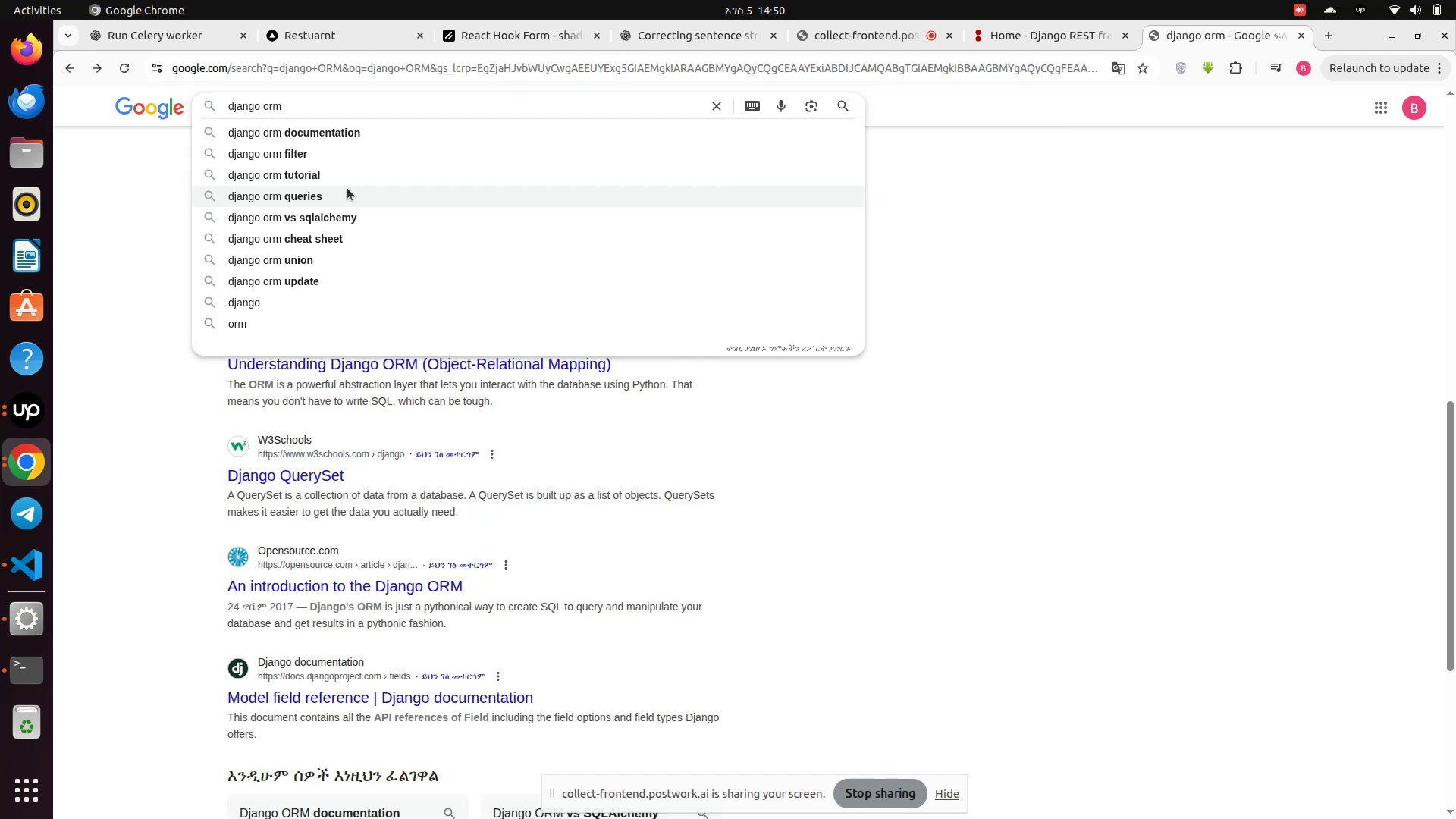 
type(ann)
 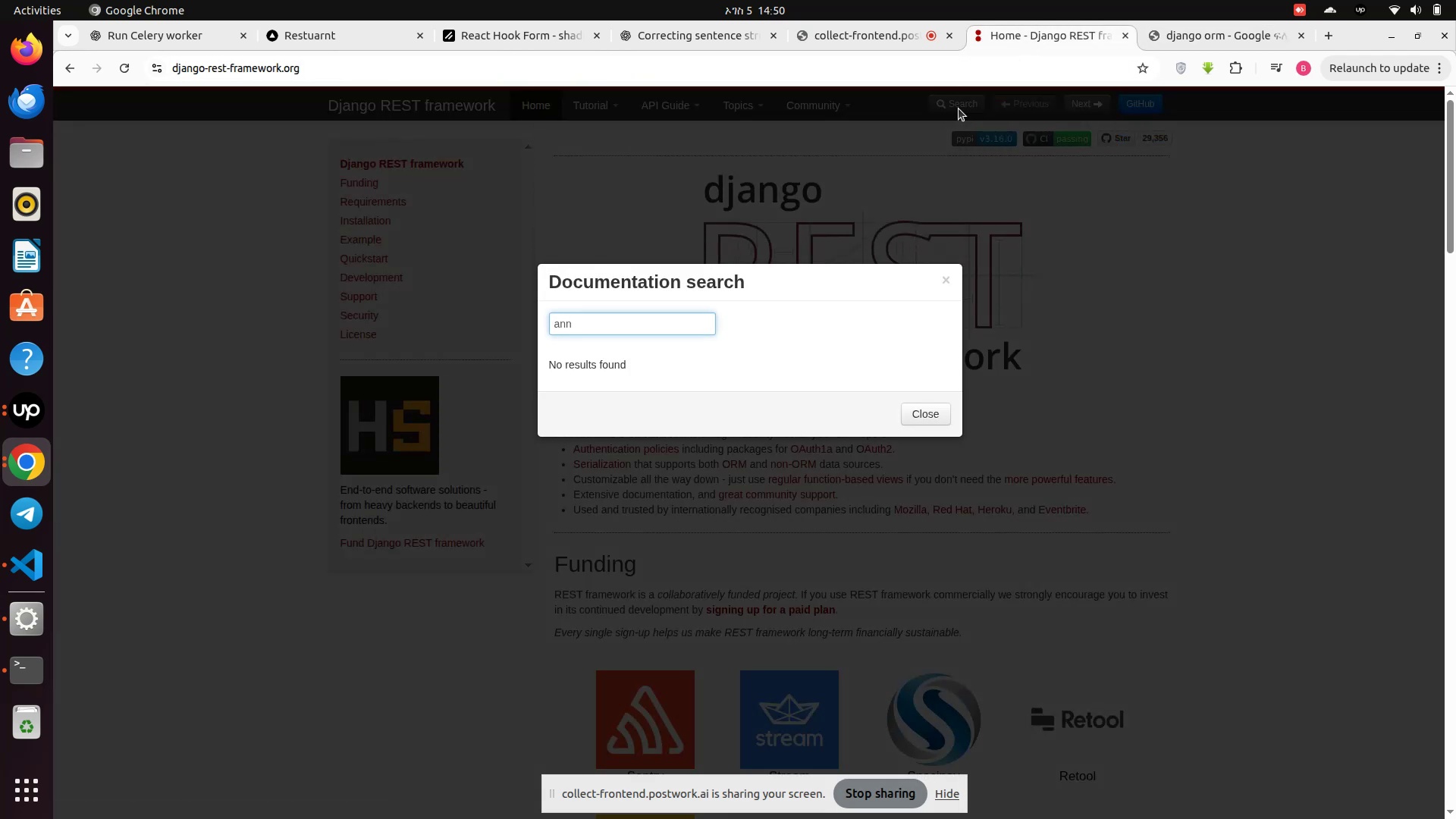 
hold_key(key=Backspace, duration=1.22)
 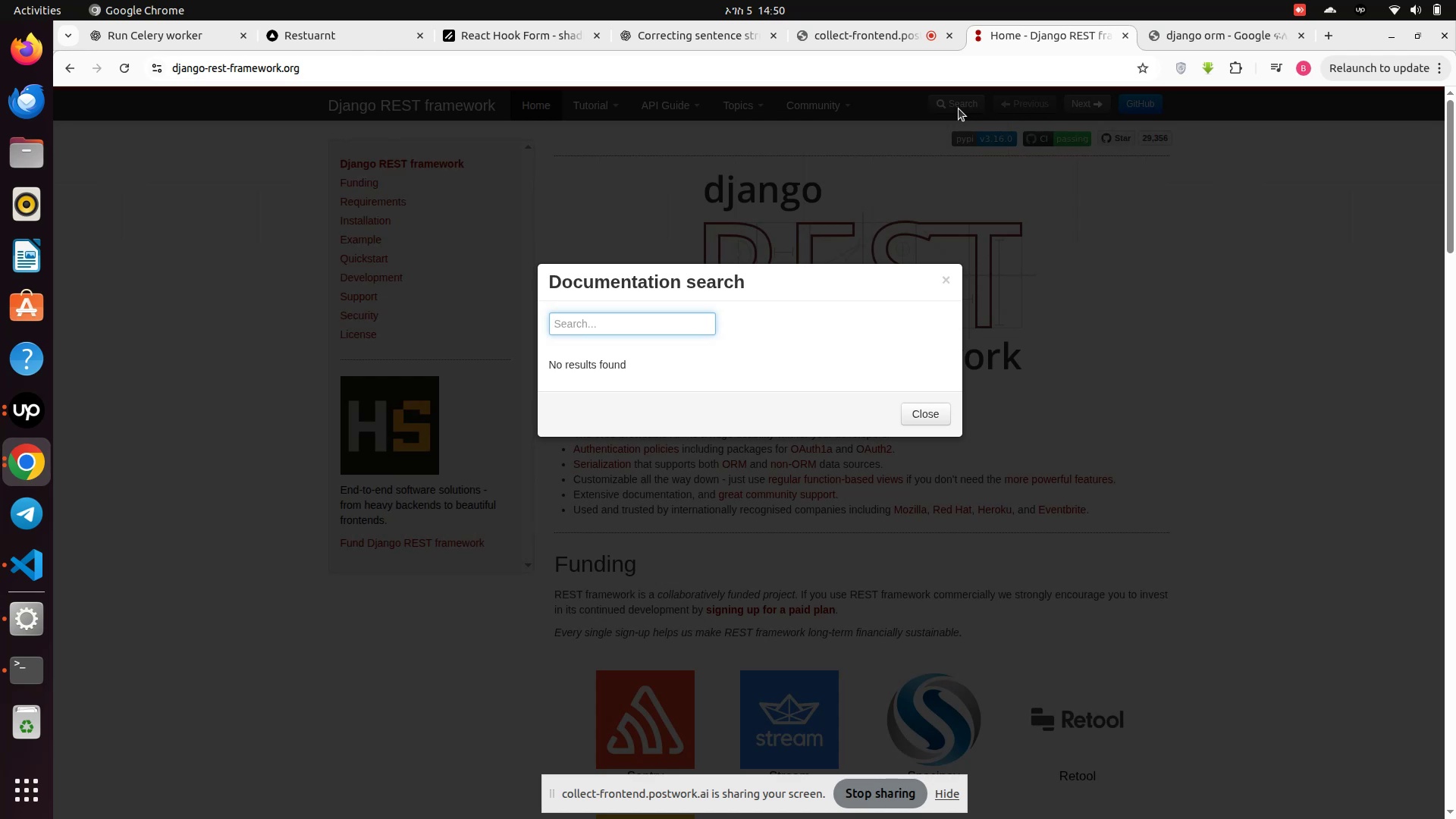 
type(annotation)
 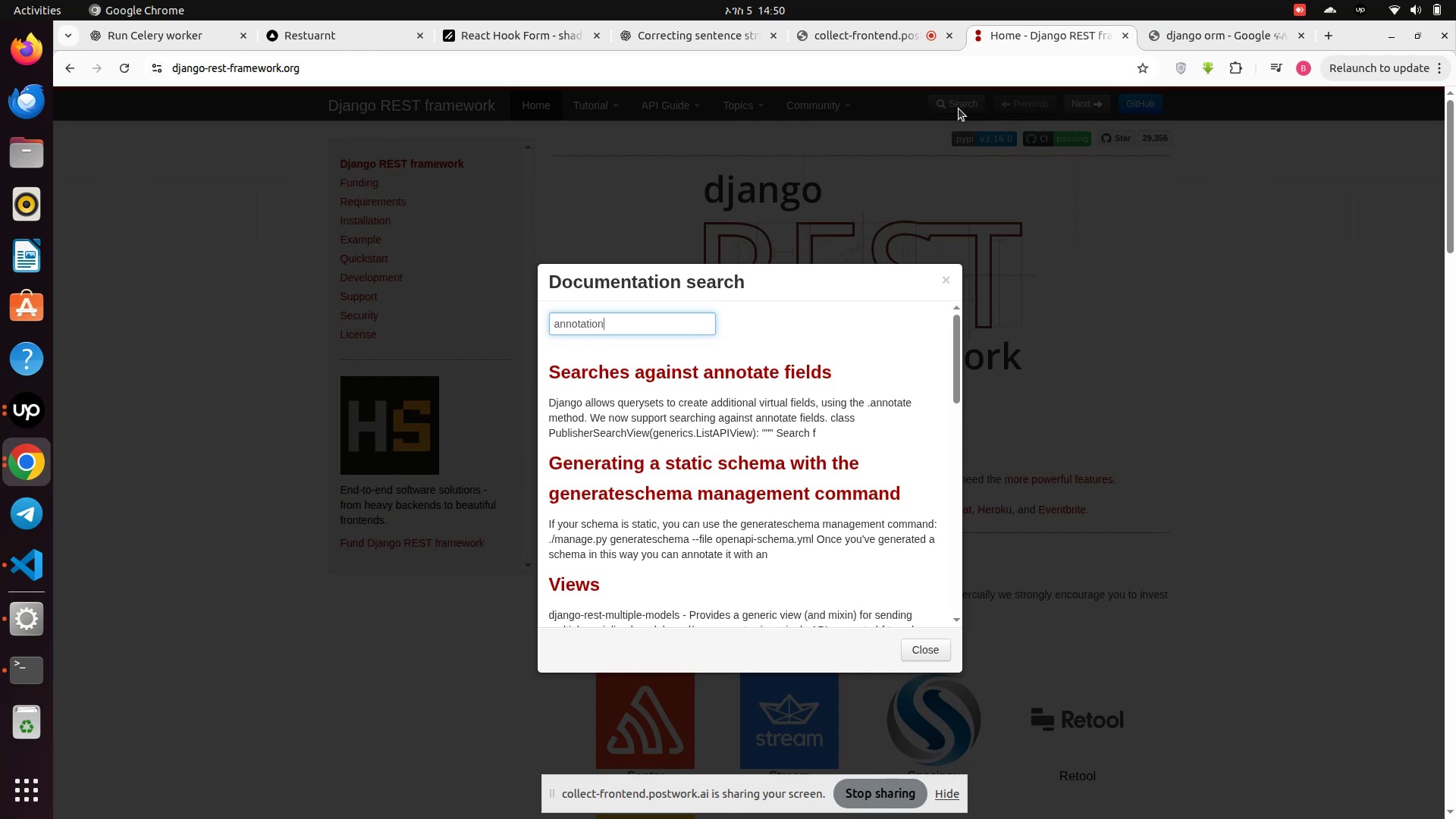 
scroll: coordinate [735, 425], scroll_direction: down, amount: 4.0
 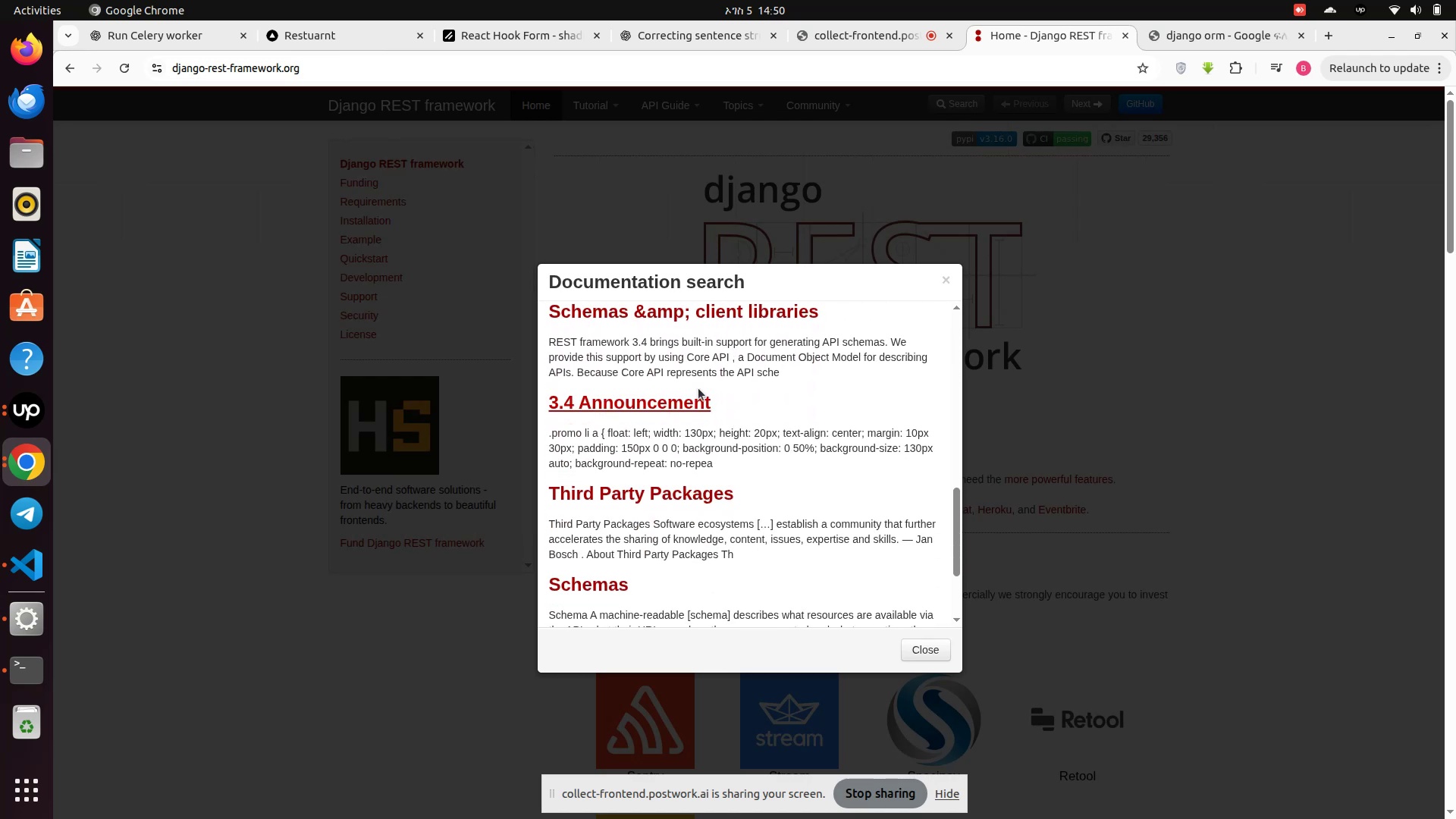 
scroll: coordinate [626, 356], scroll_direction: up, amount: 15.0
 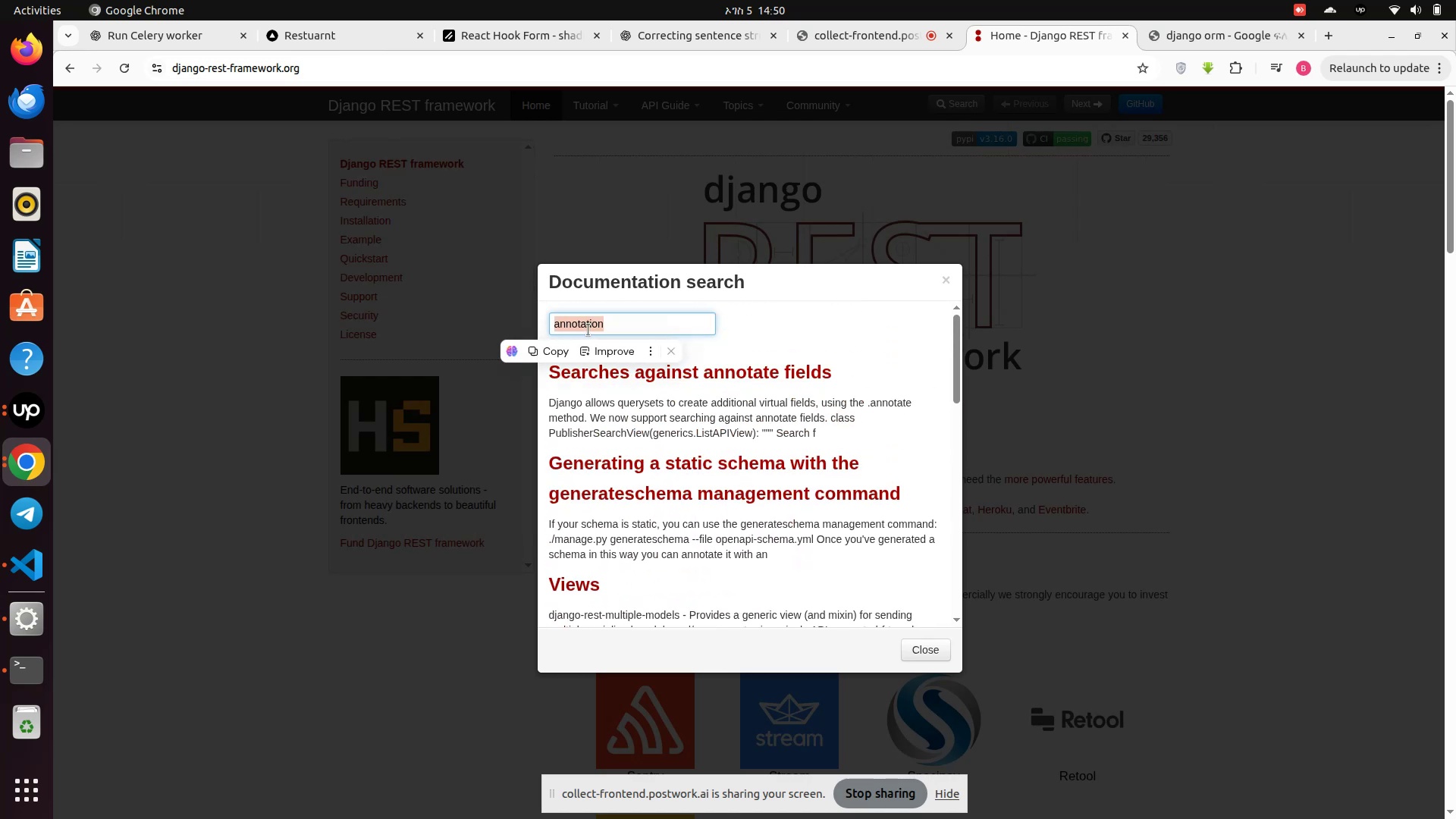 
type(aggre)
 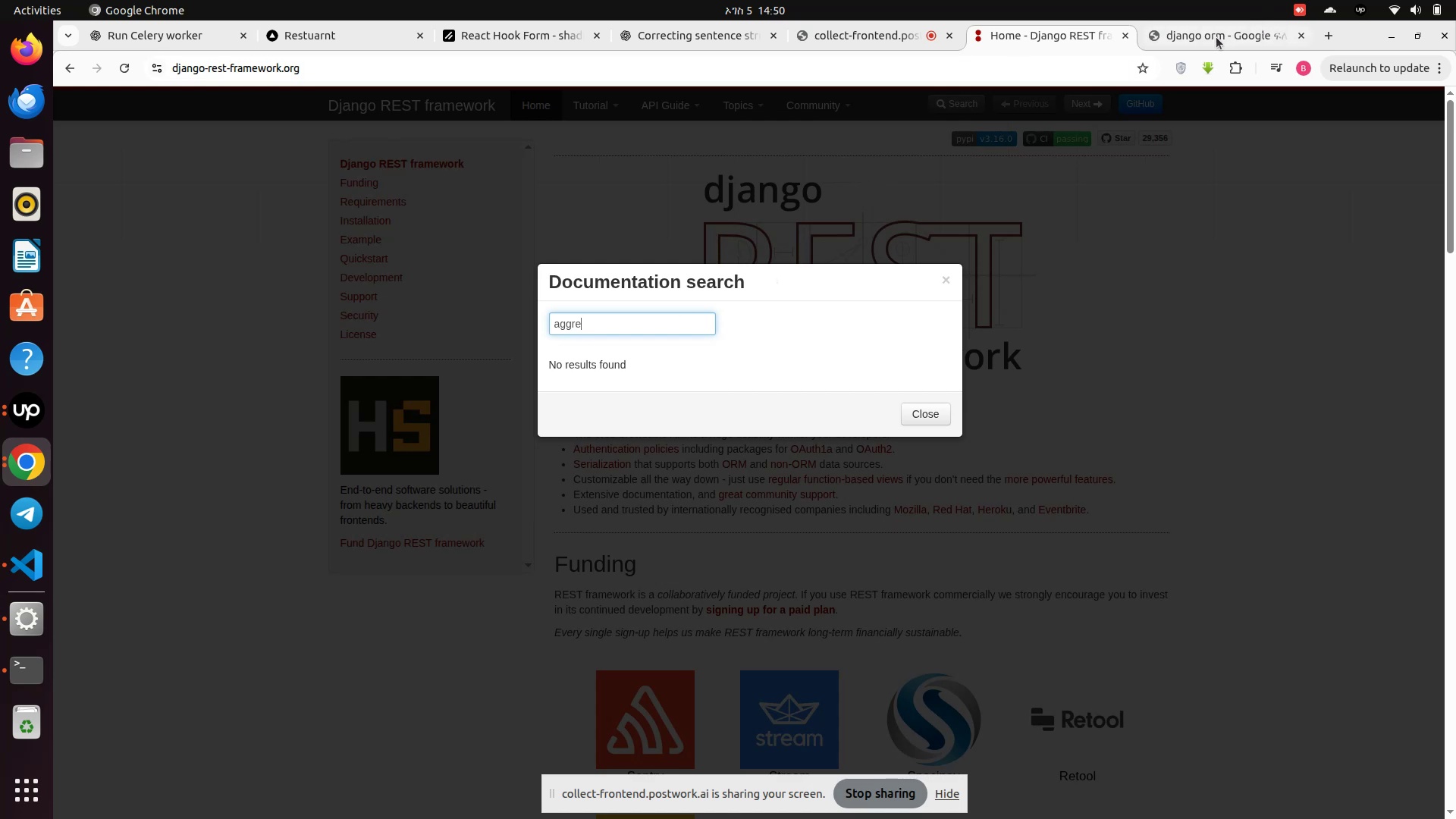 
wait(6.61)
 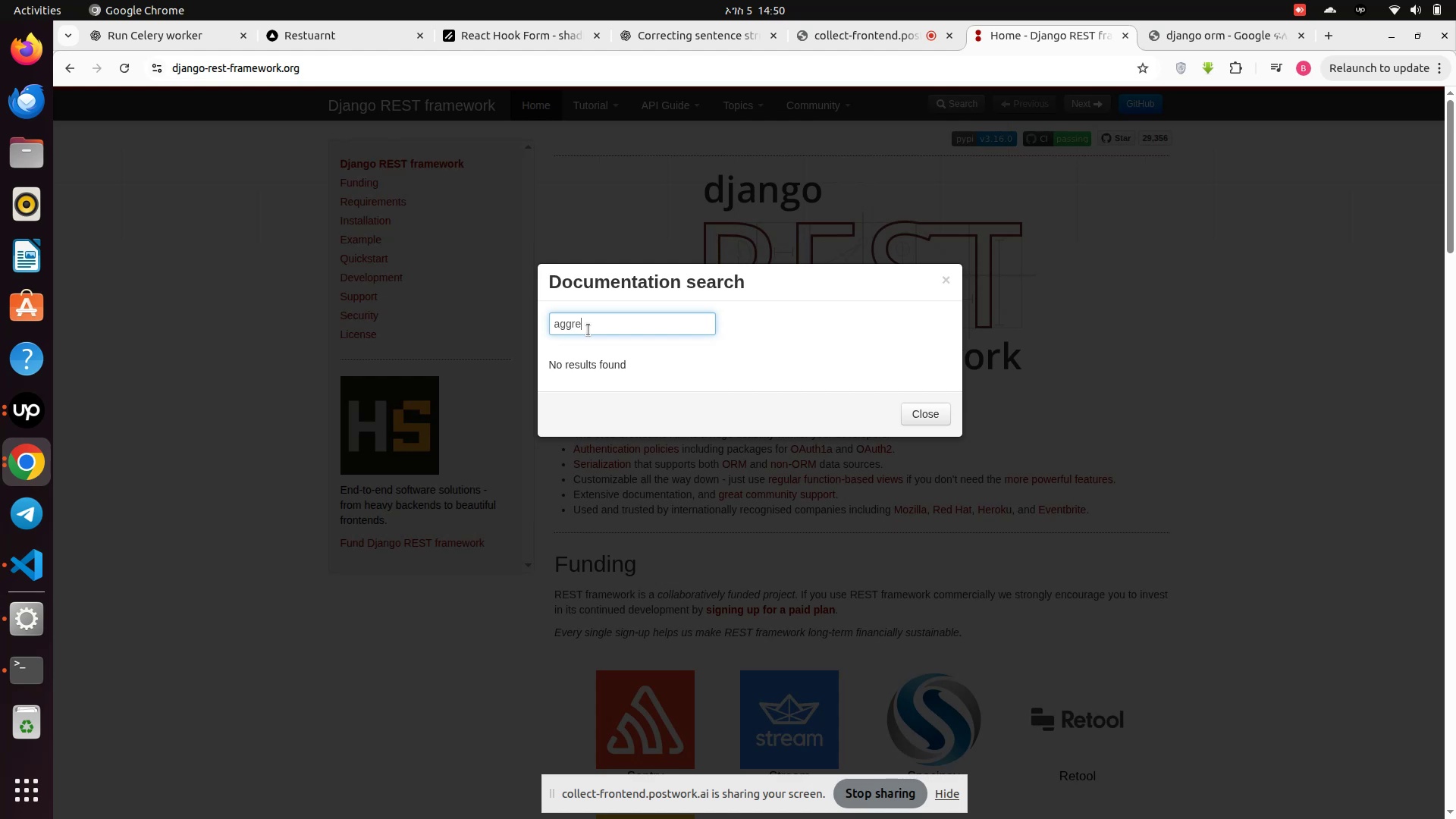 
left_click_drag(start_coordinate=[296, 107], to_coordinate=[212, 97])
 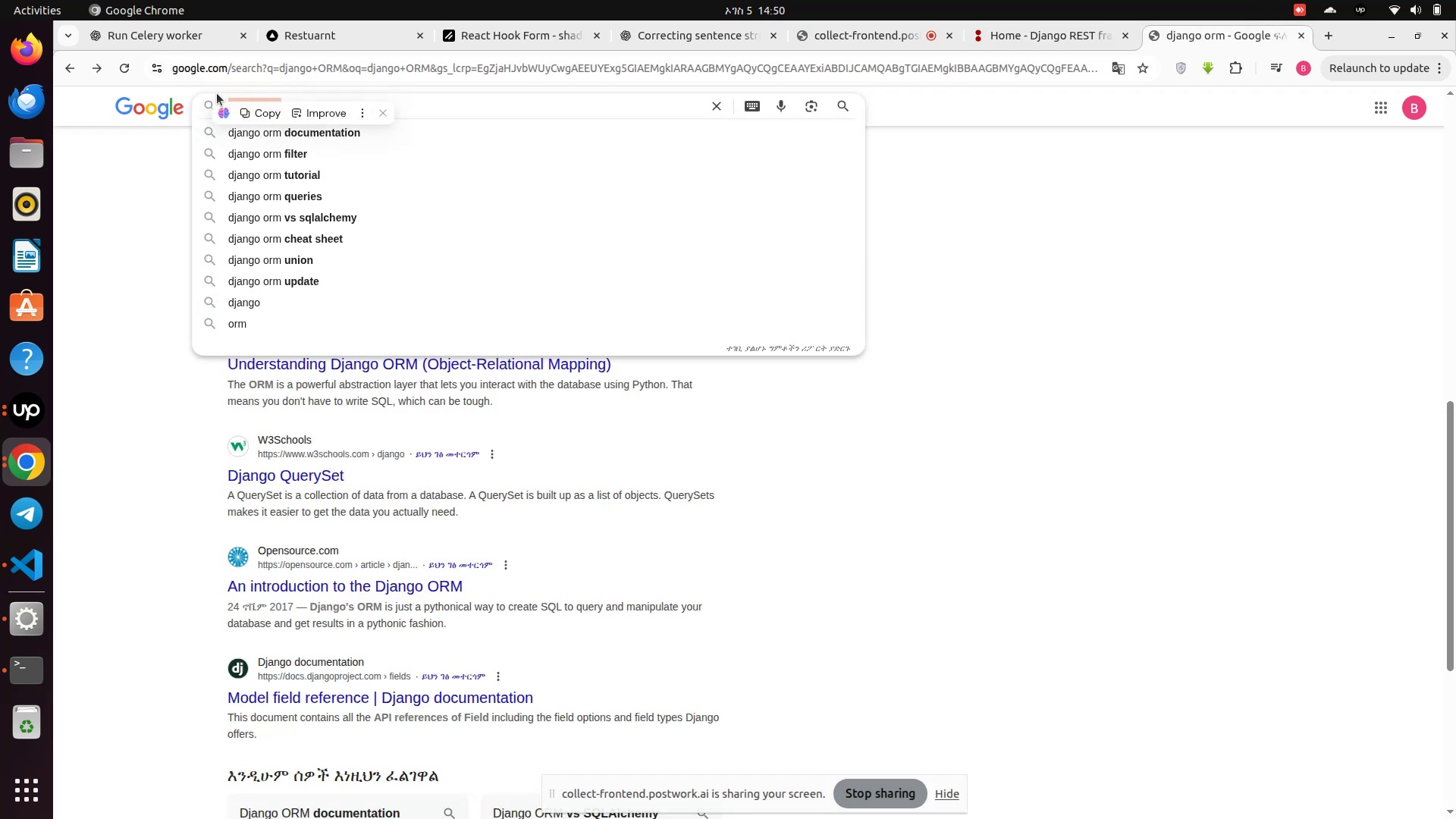 
key(Backspace)
type(anno)
 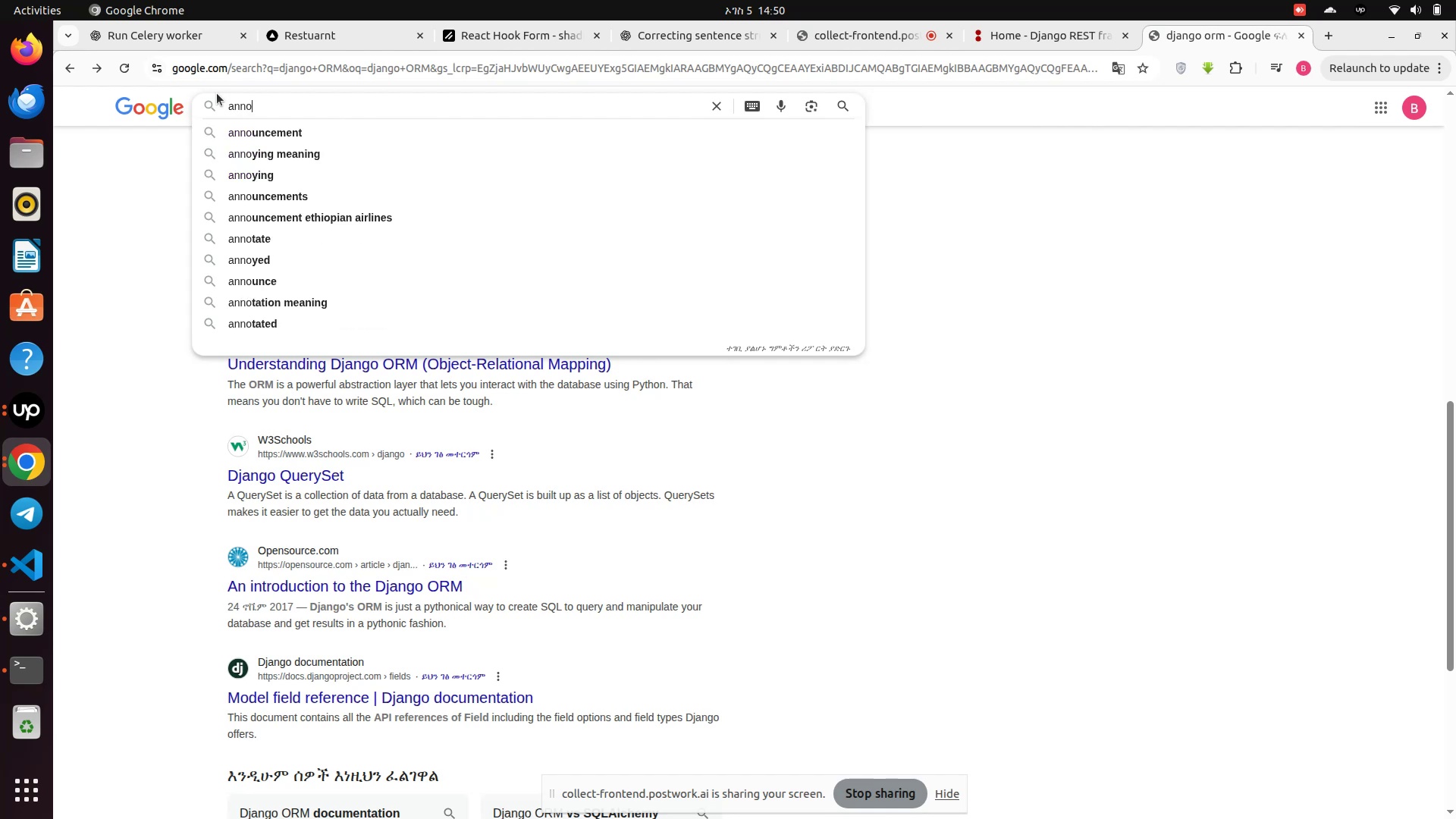 
wait(5.45)
 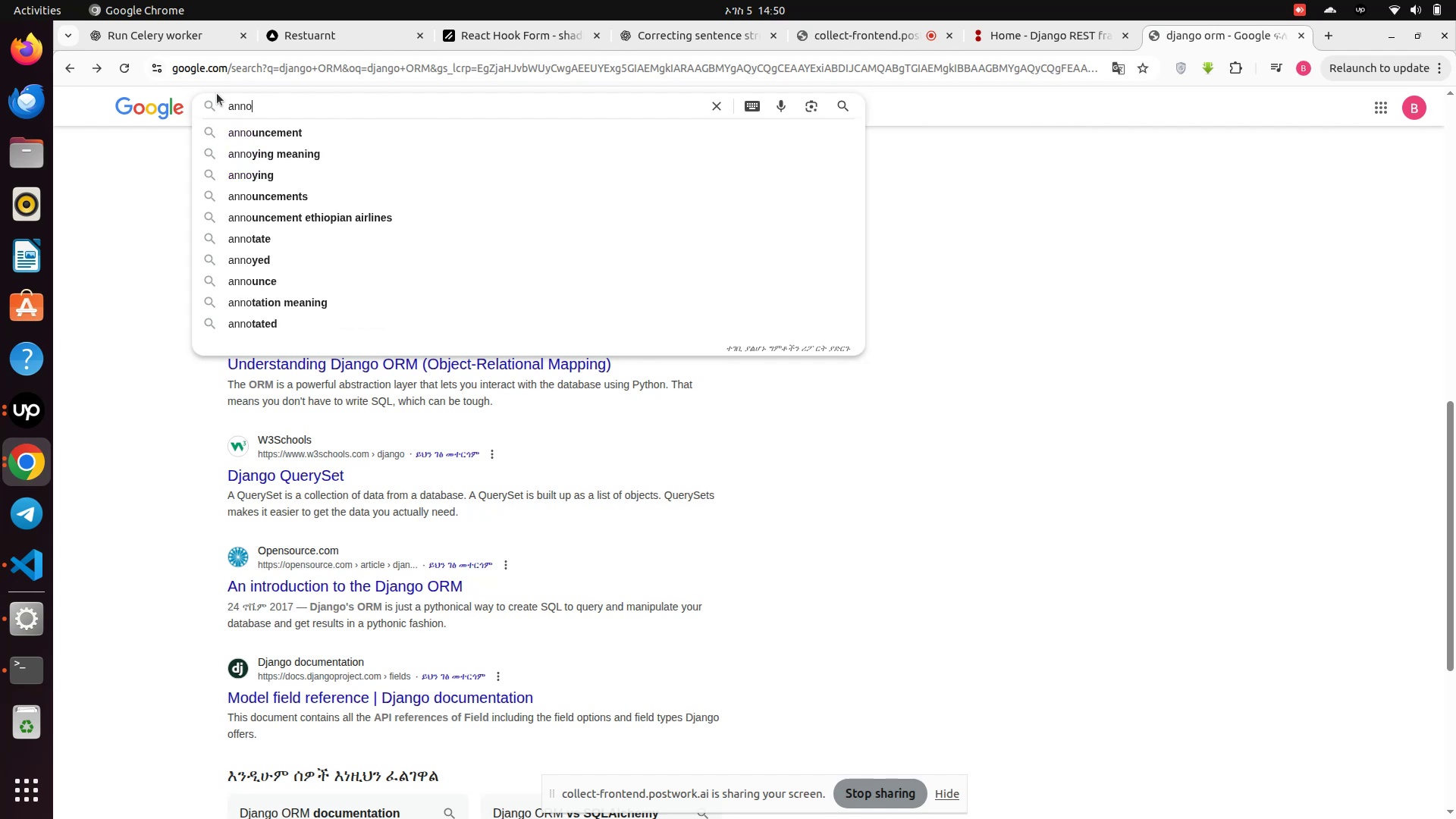 
type(tation and ag)
 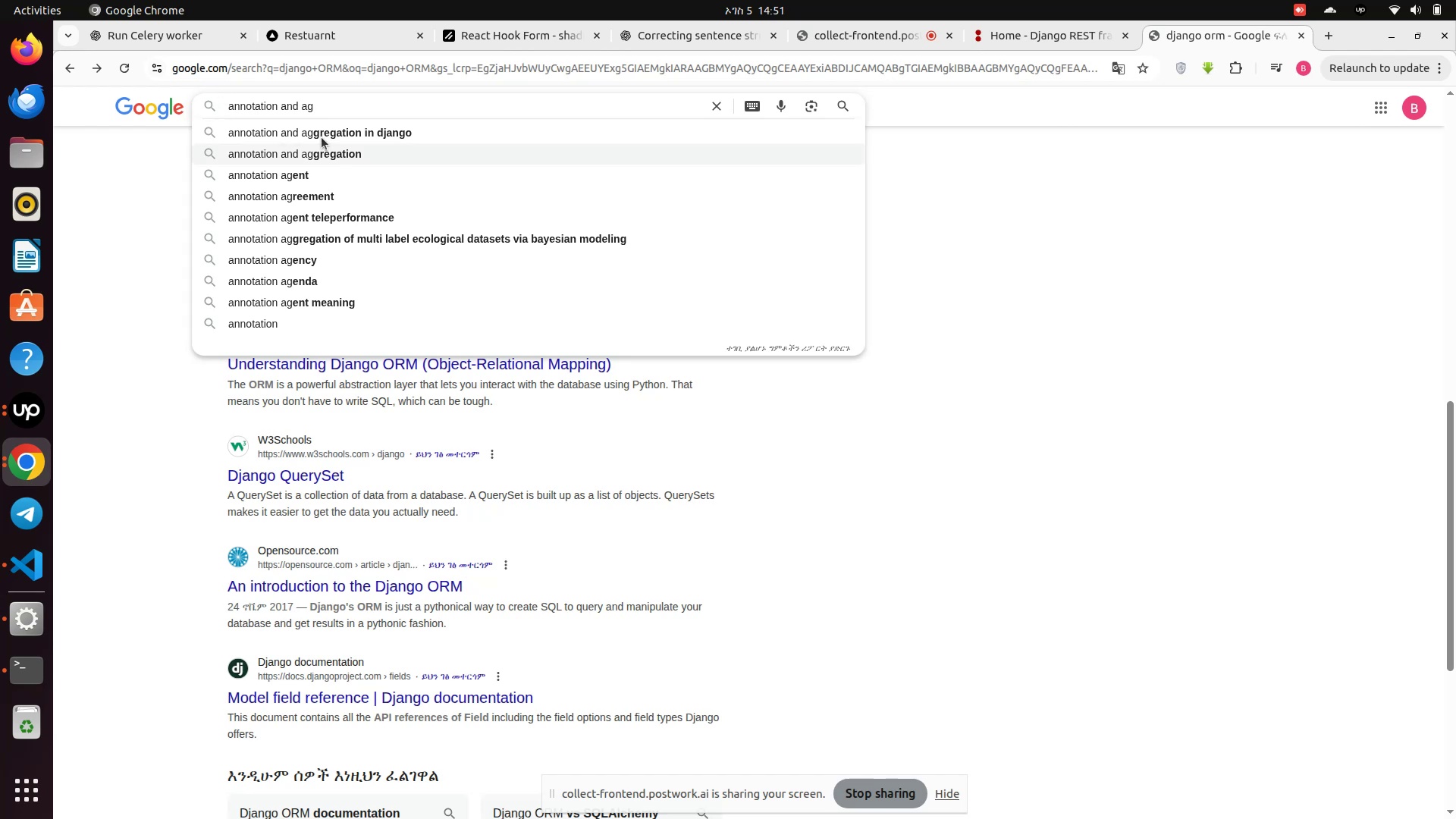 
left_click([338, 133])
 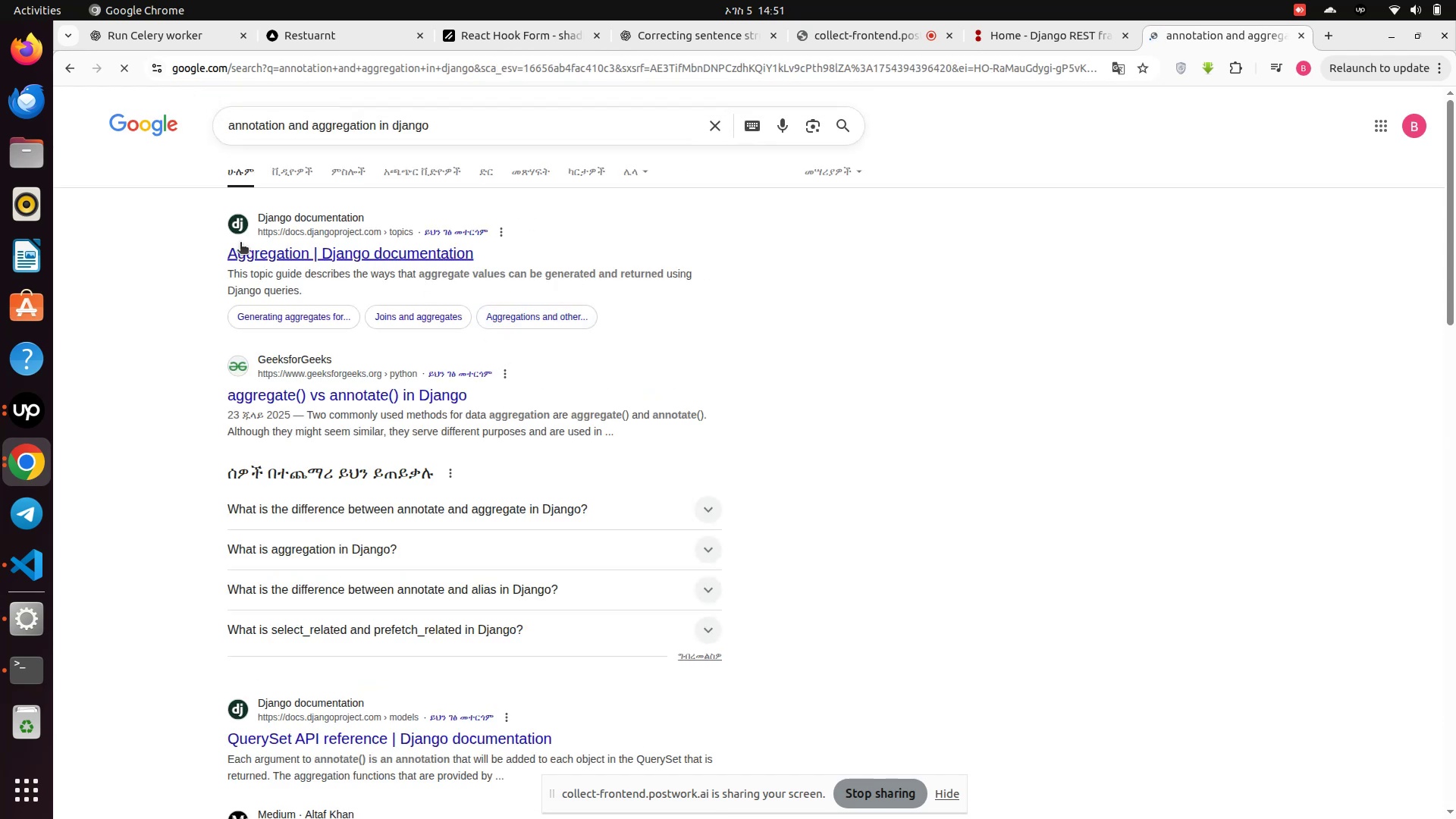 
left_click([249, 247])
 